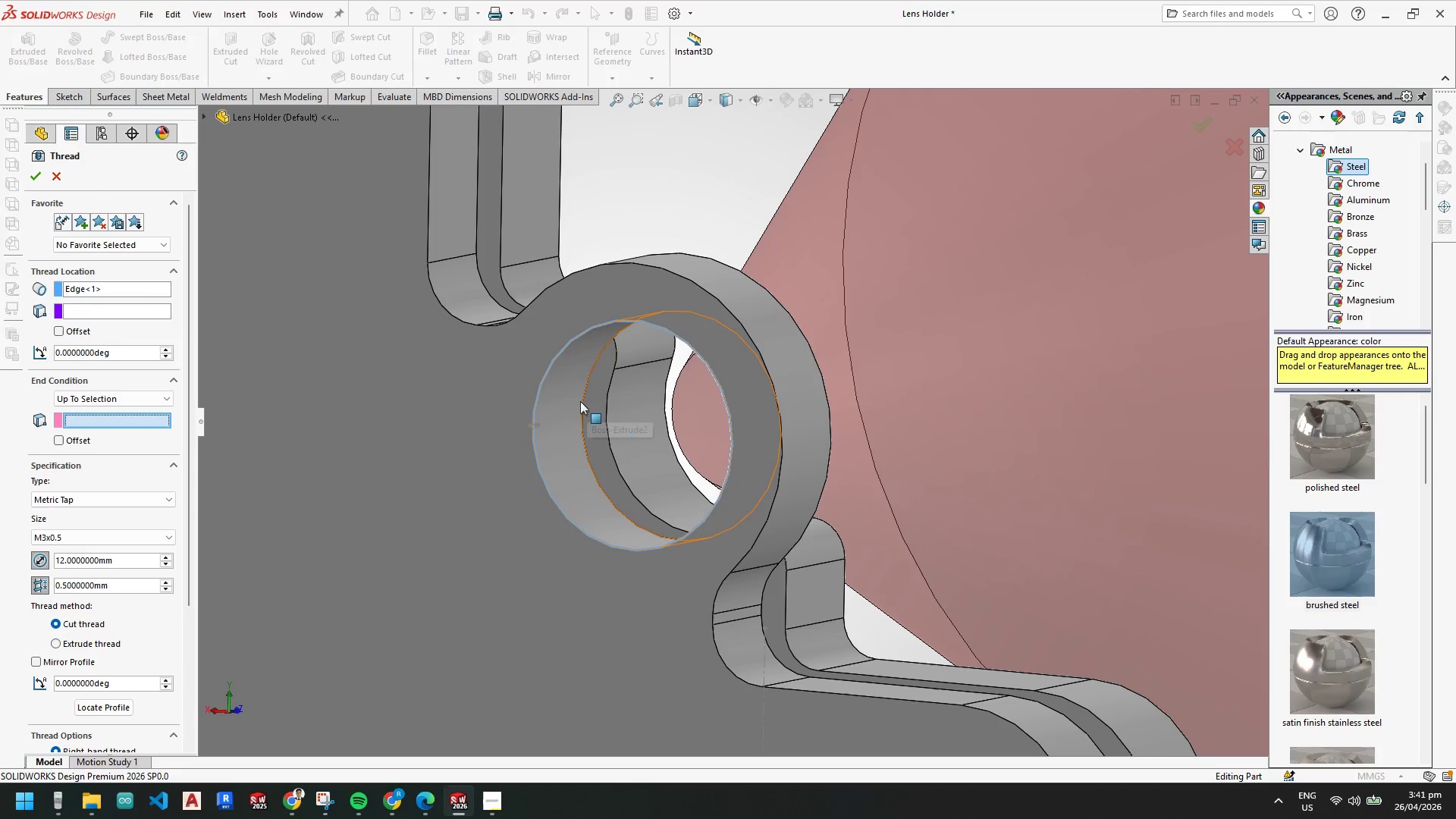 
left_click([582, 402])
 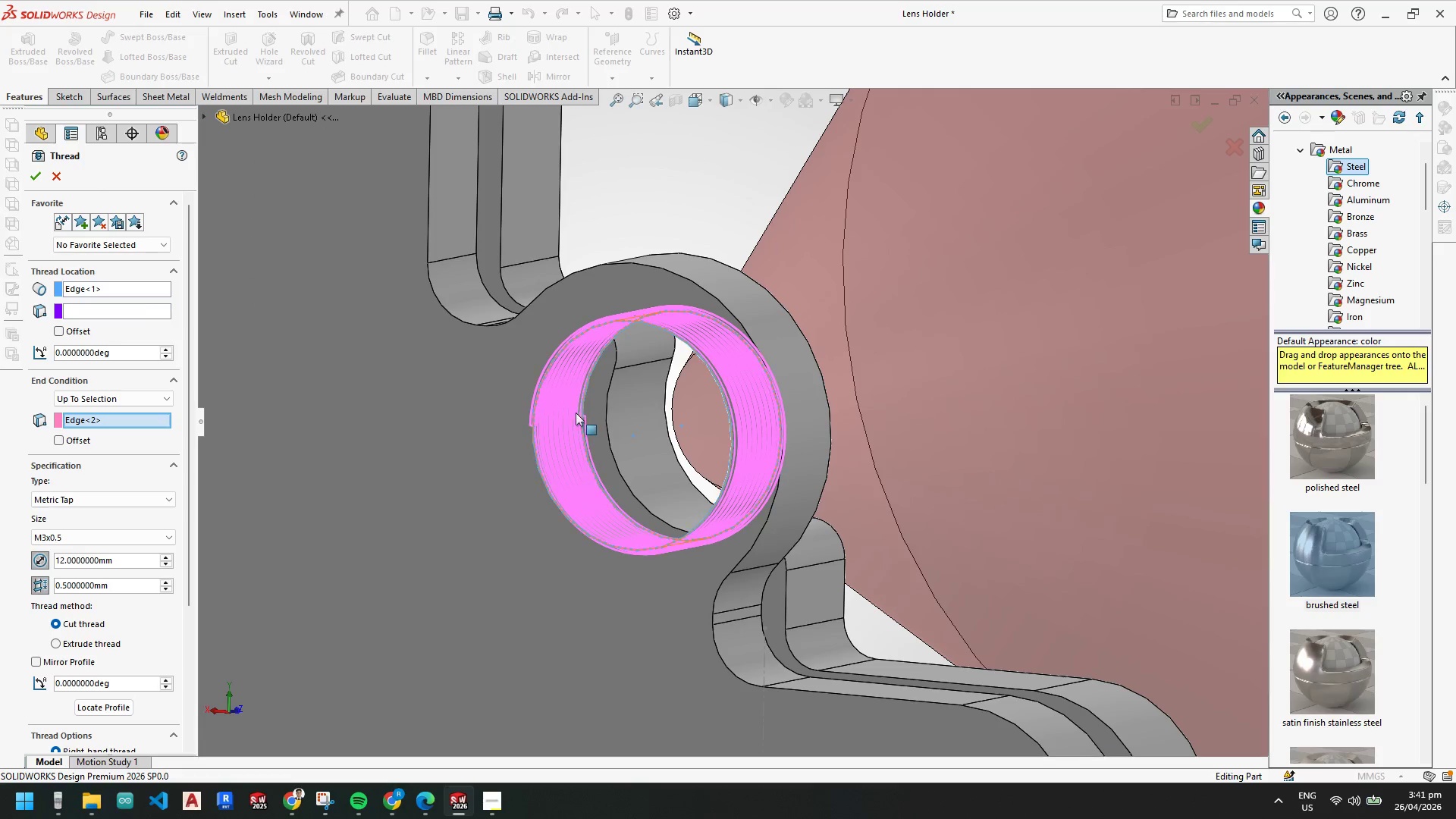 
scroll: coordinate [570, 421], scroll_direction: down, amount: 3.0
 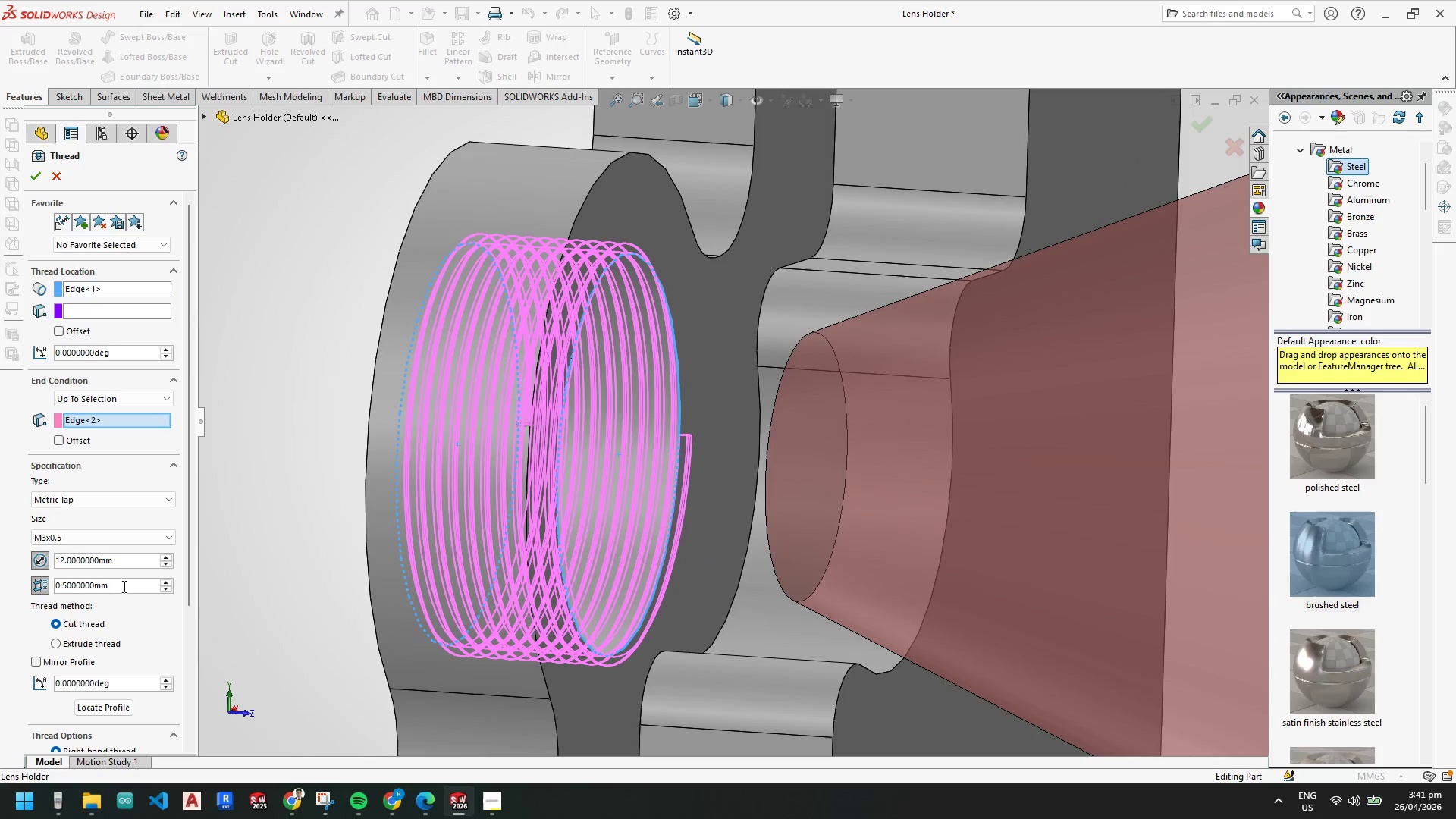 
left_click([37, 175])
 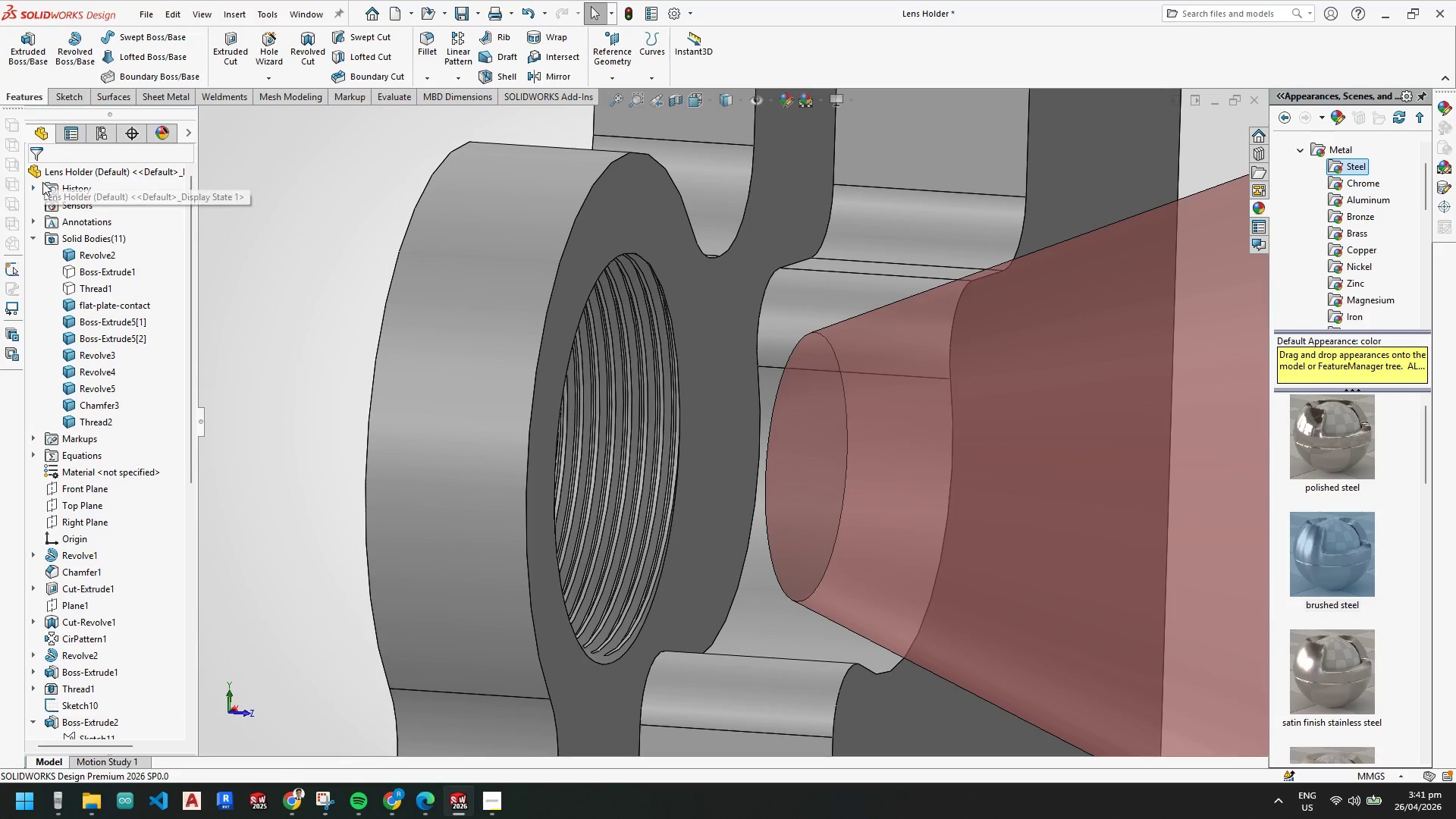 
scroll: coordinate [699, 494], scroll_direction: down, amount: 3.0
 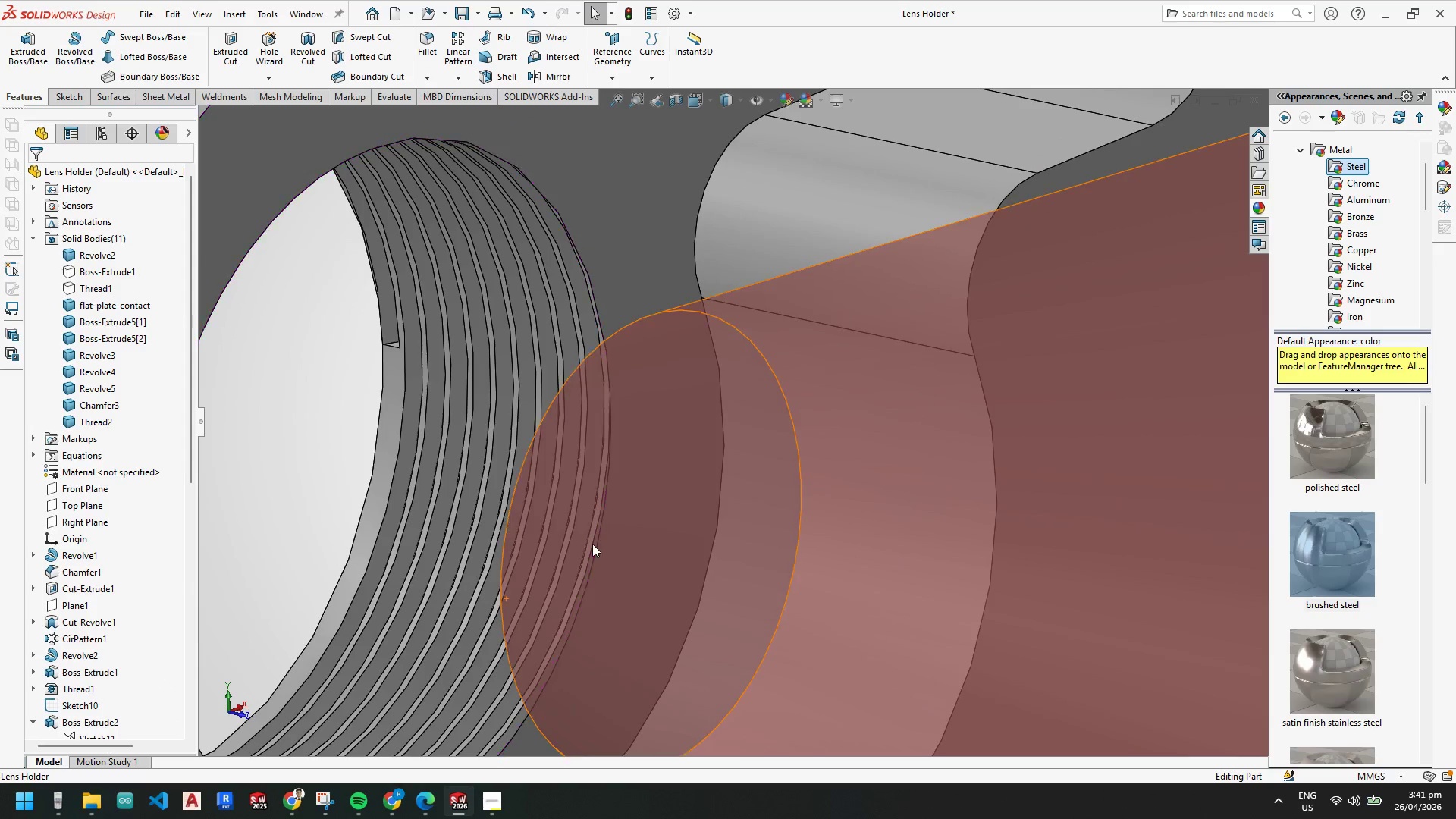 
scroll: coordinate [500, 607], scroll_direction: up, amount: 4.0
 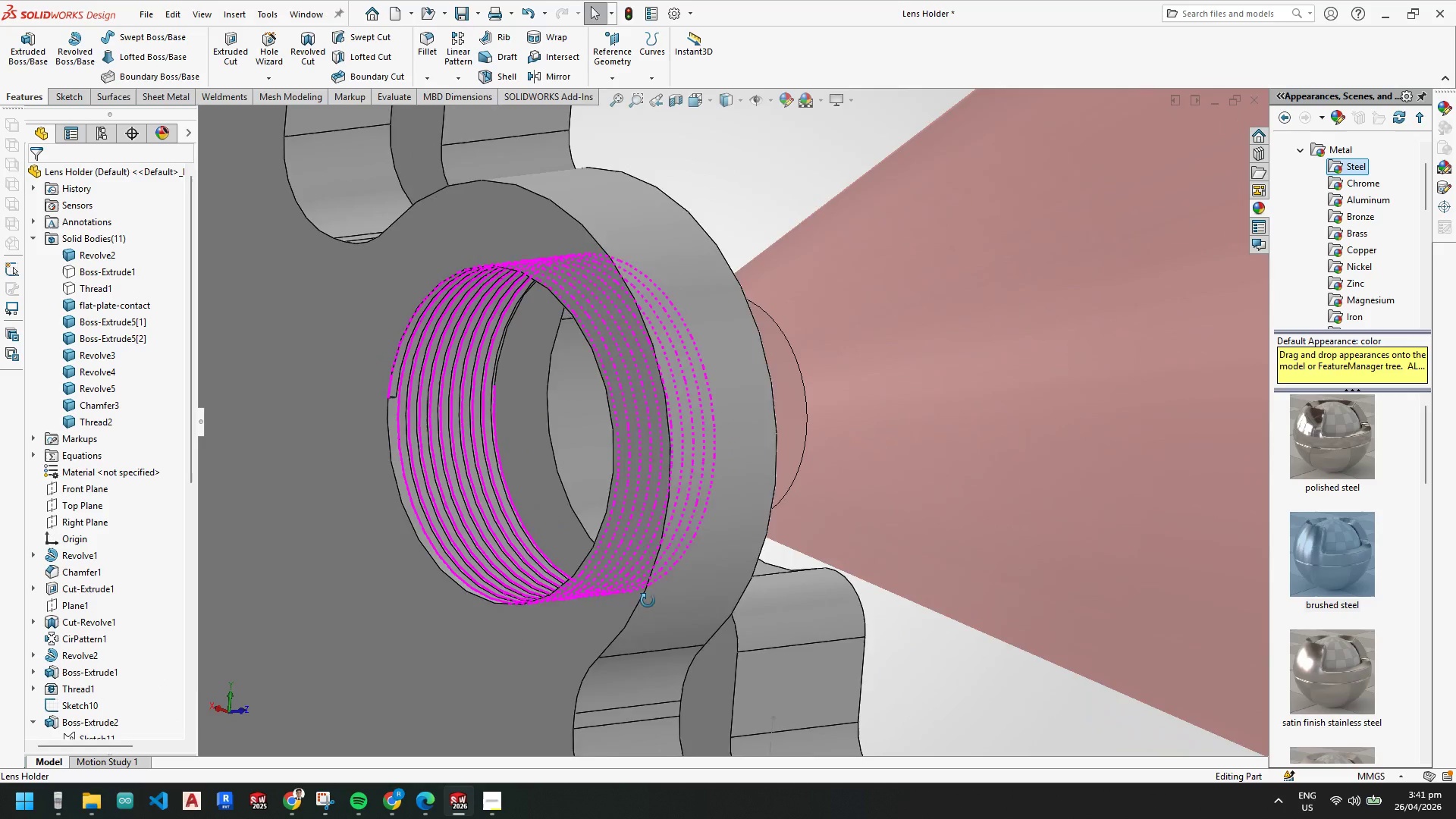 
scroll: coordinate [430, 391], scroll_direction: down, amount: 3.0
 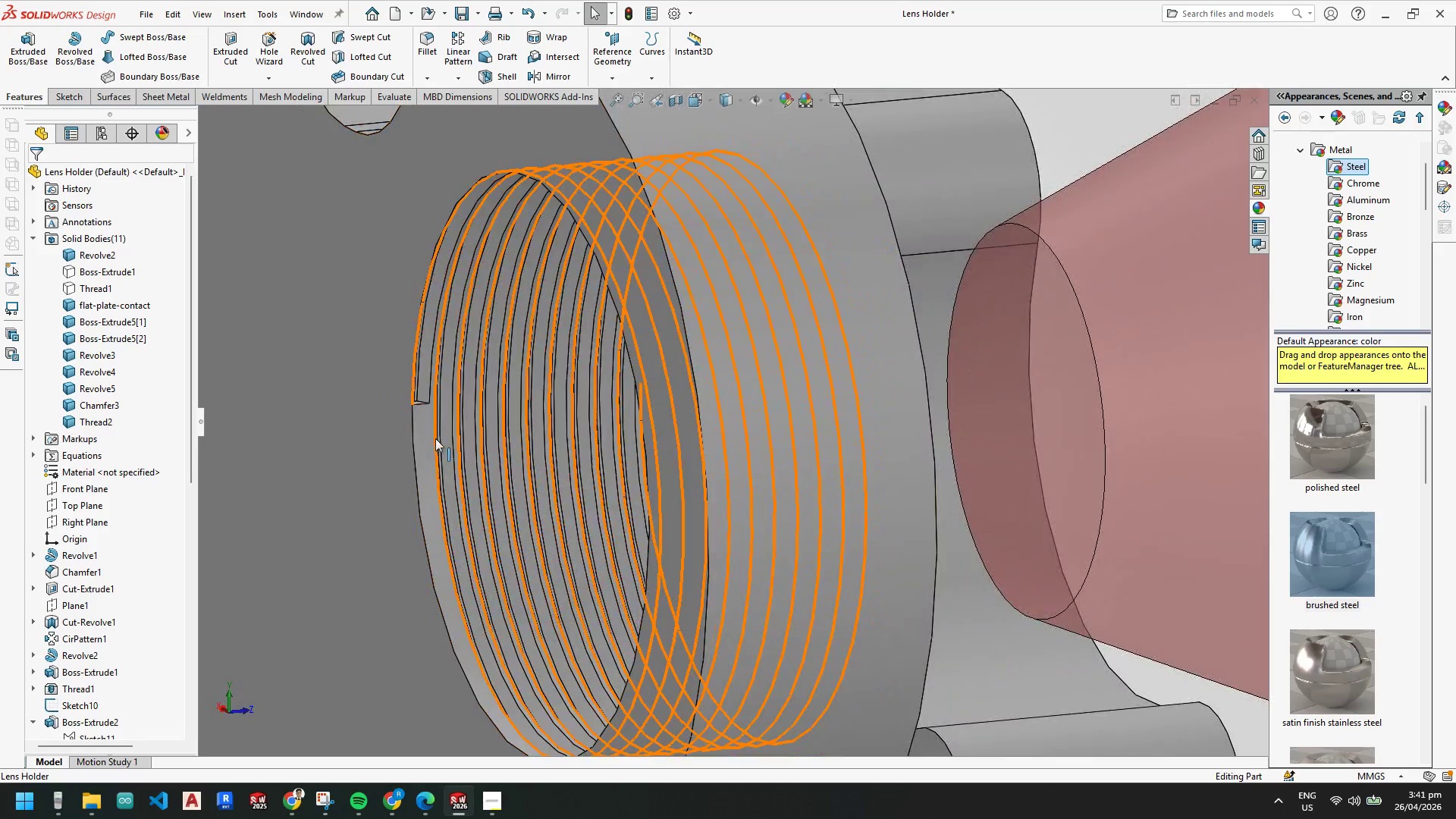 
left_click([429, 435])
 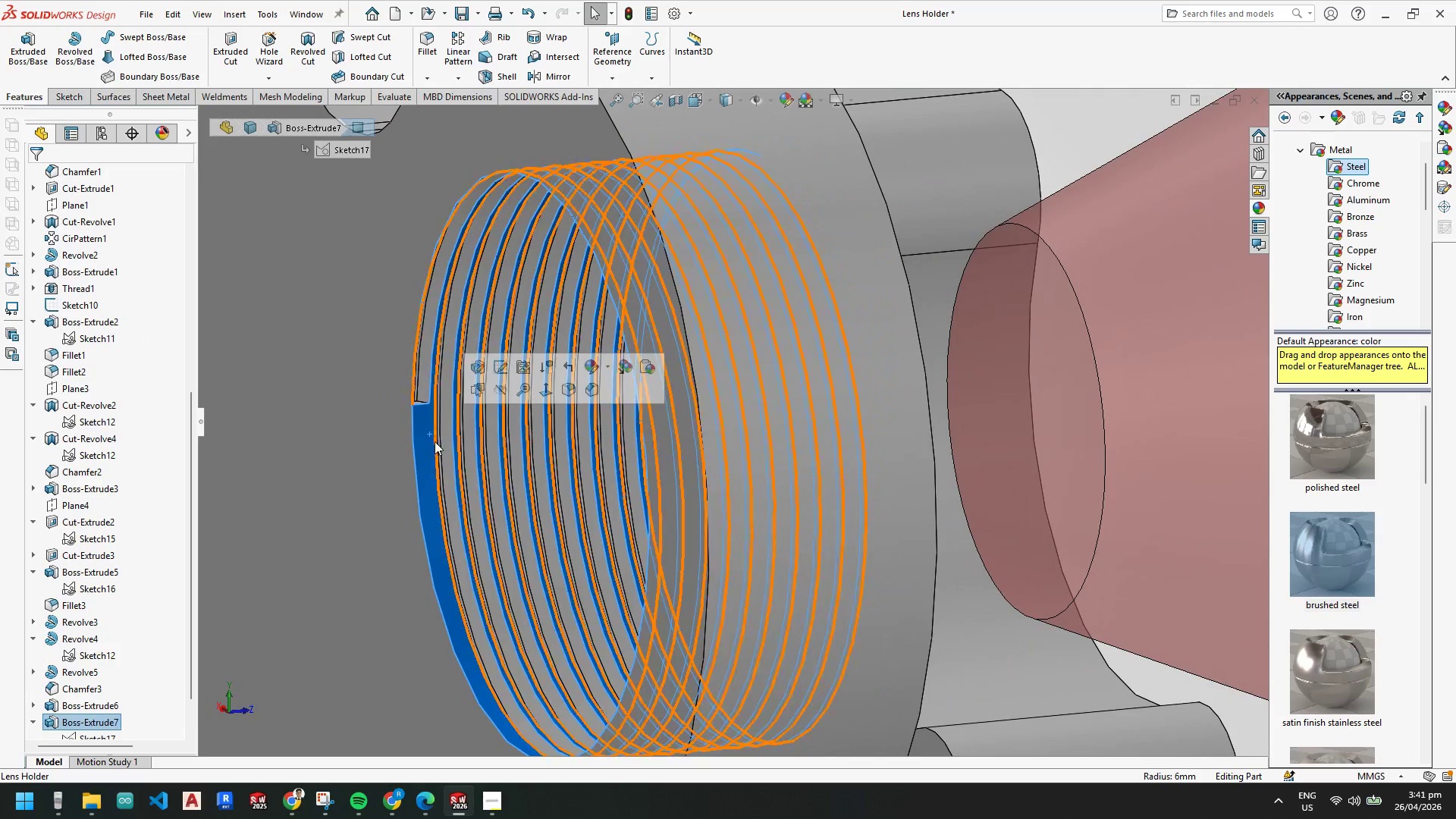 
scroll: coordinate [437, 444], scroll_direction: up, amount: 1.0
 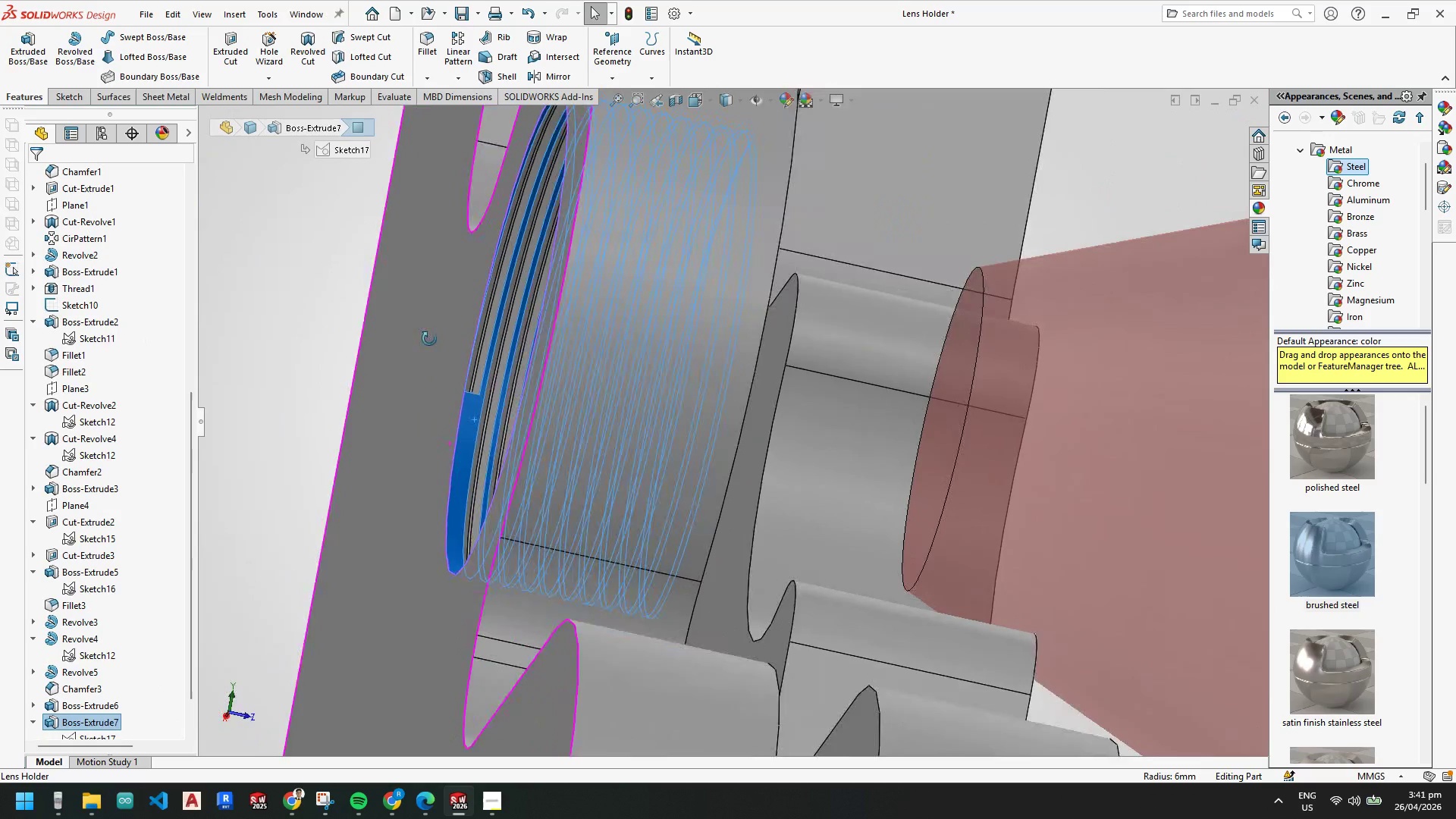 
left_click([484, 362])
 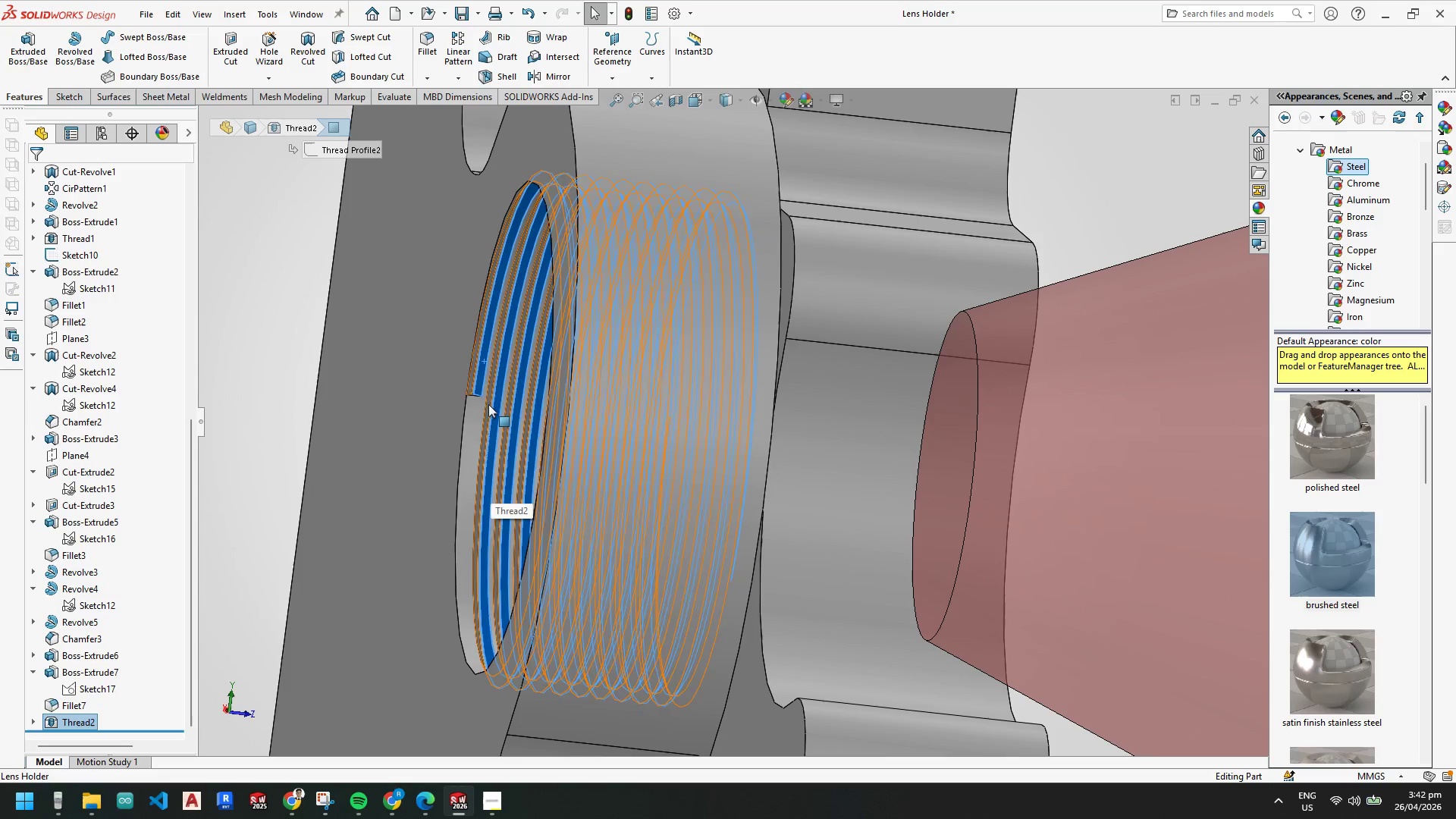 
wait(8.31)
 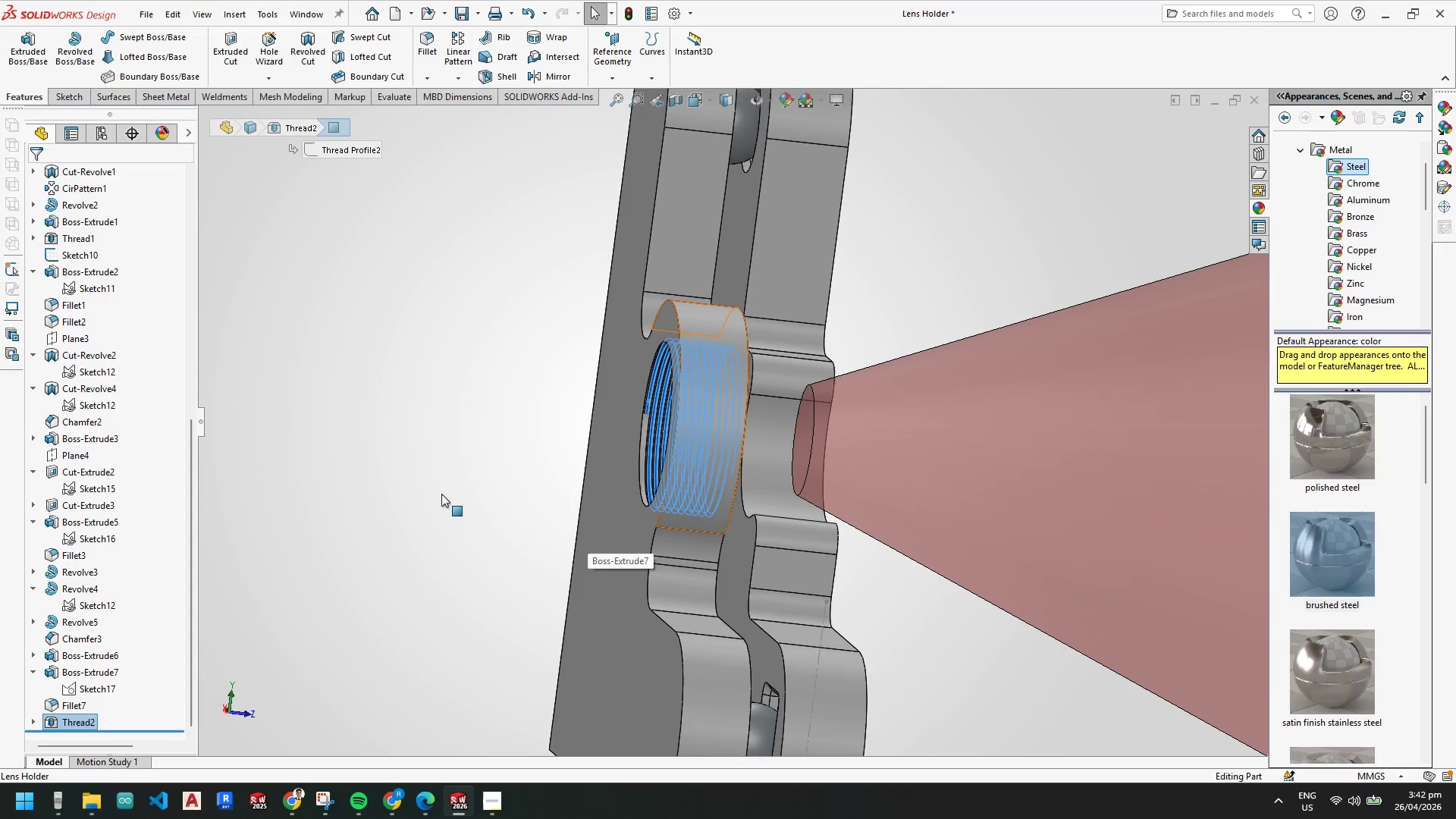 
left_click([432, 491])
 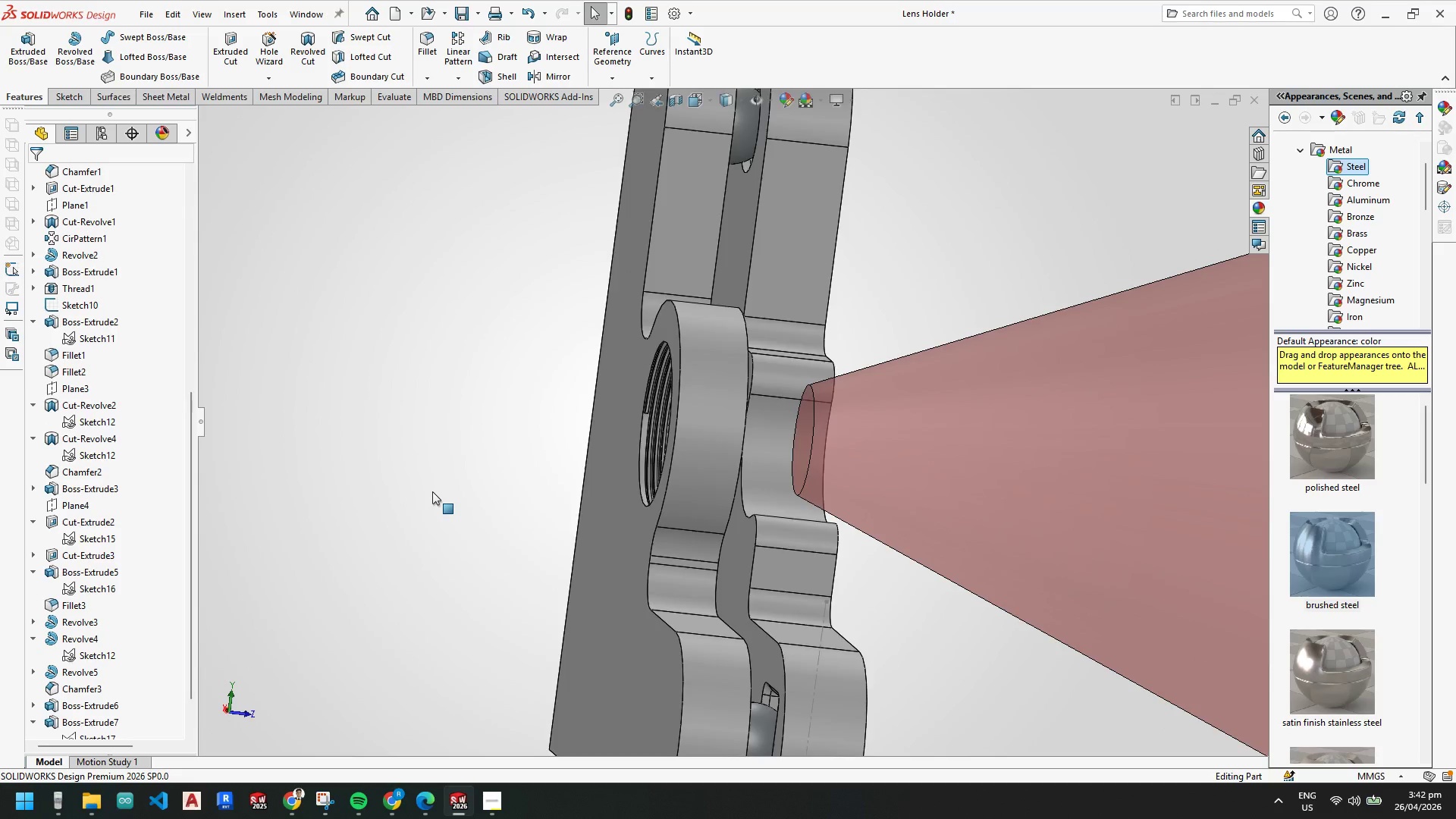 
scroll: coordinate [448, 475], scroll_direction: up, amount: 9.0
 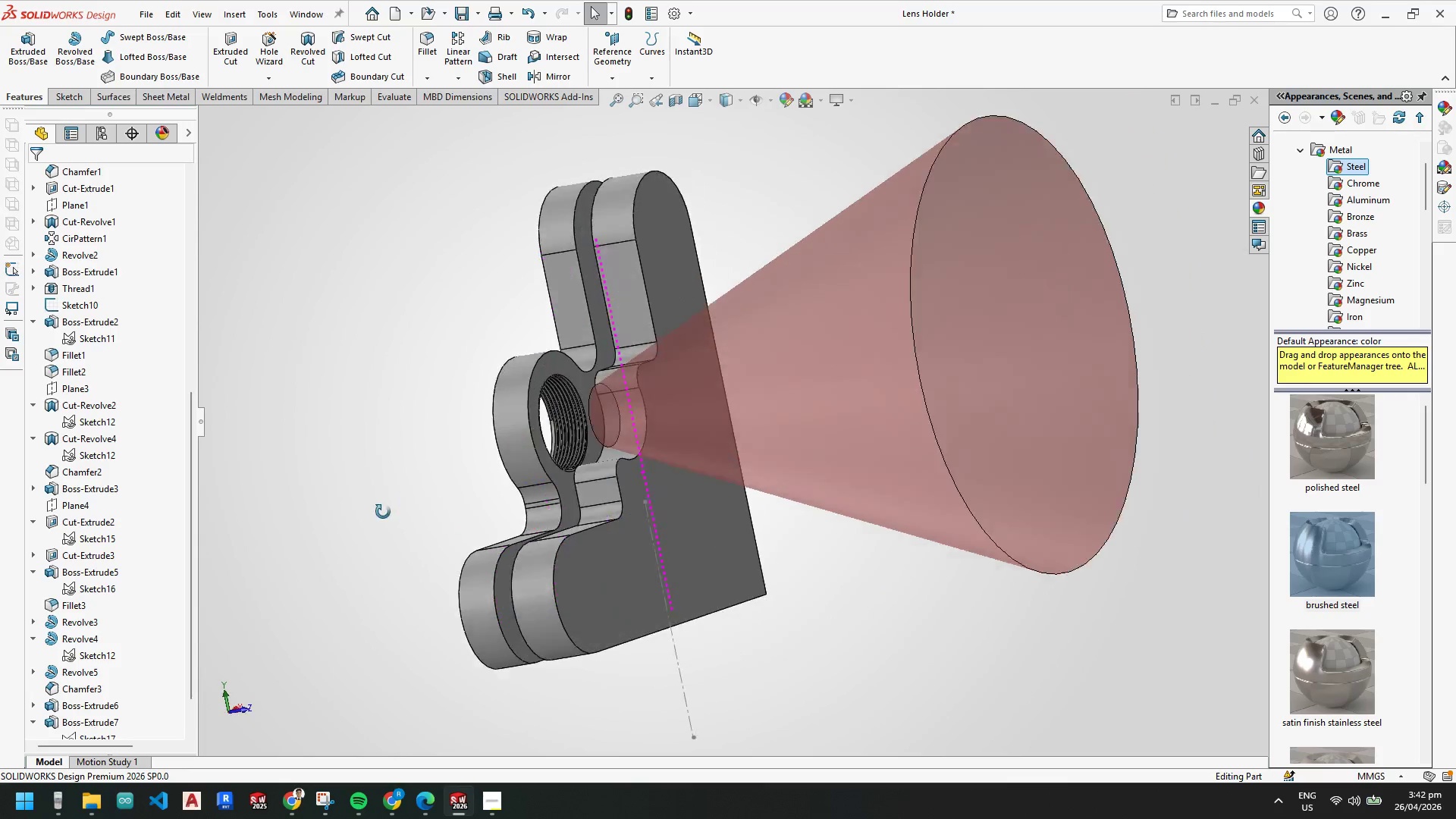 
middle_click([377, 526])
 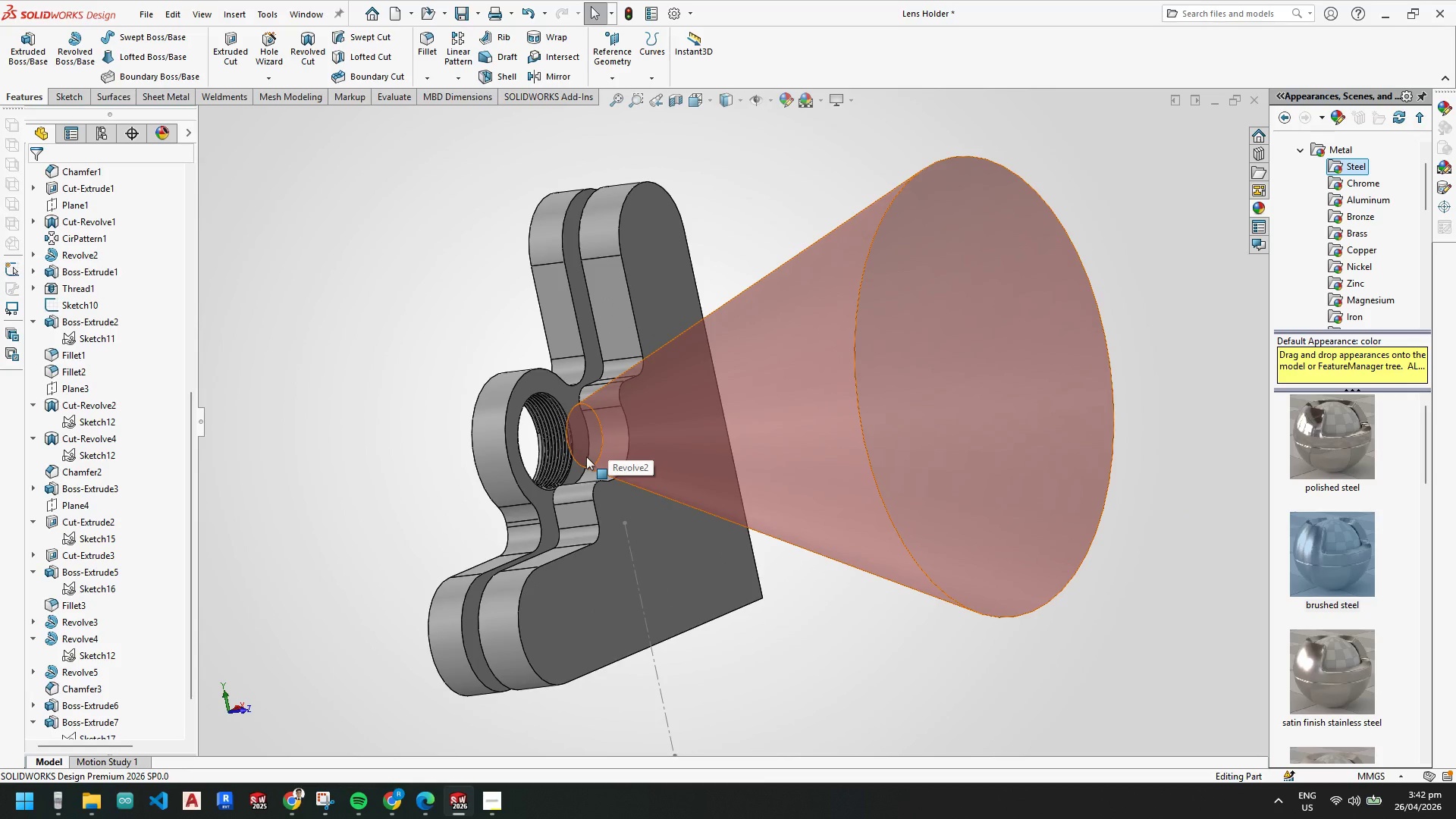 
scroll: coordinate [562, 356], scroll_direction: down, amount: 4.0
 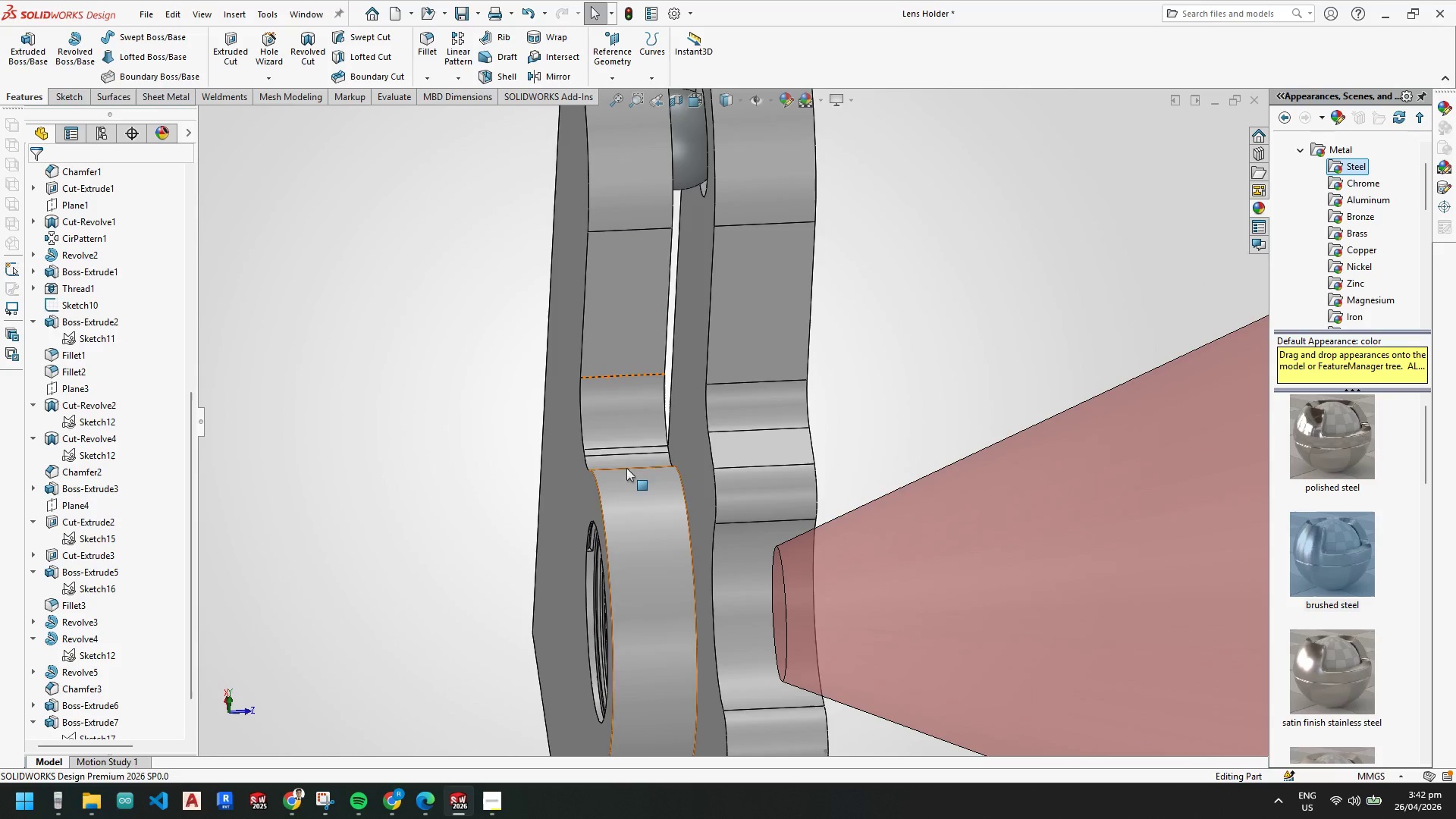 
scroll: coordinate [622, 349], scroll_direction: up, amount: 1.0
 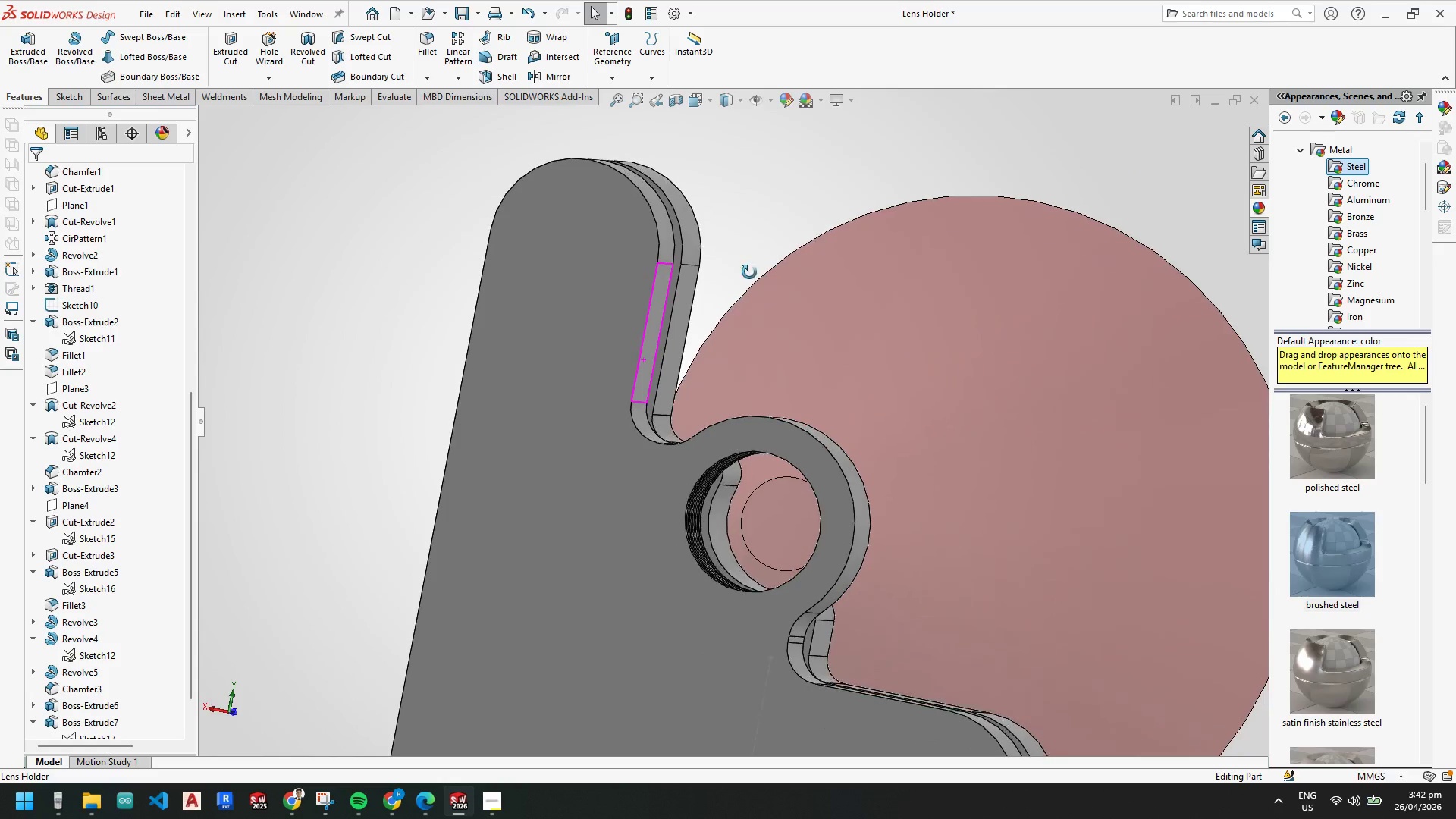 
scroll: coordinate [627, 428], scroll_direction: down, amount: 2.0
 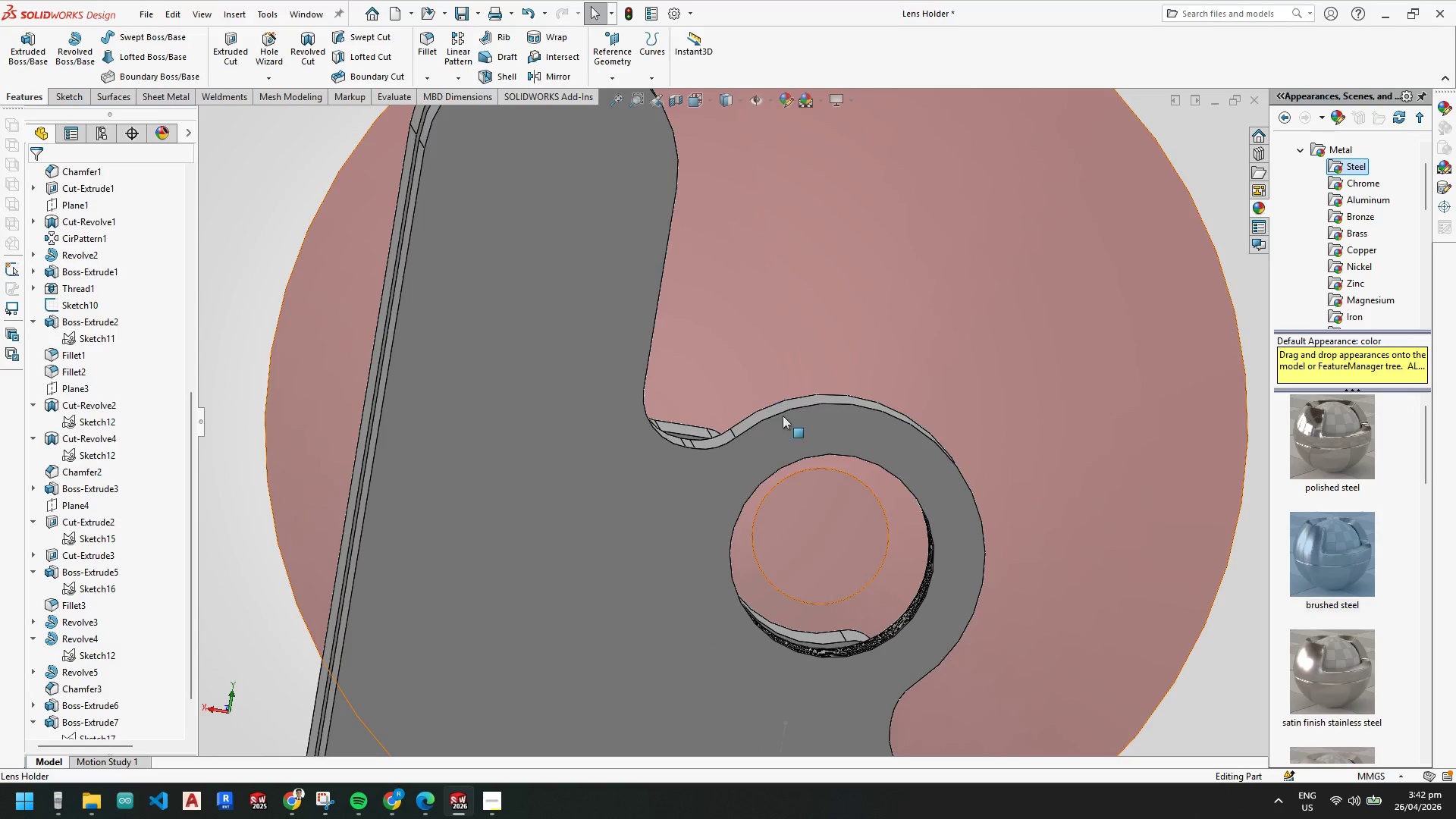 
scroll: coordinate [761, 524], scroll_direction: up, amount: 3.0
 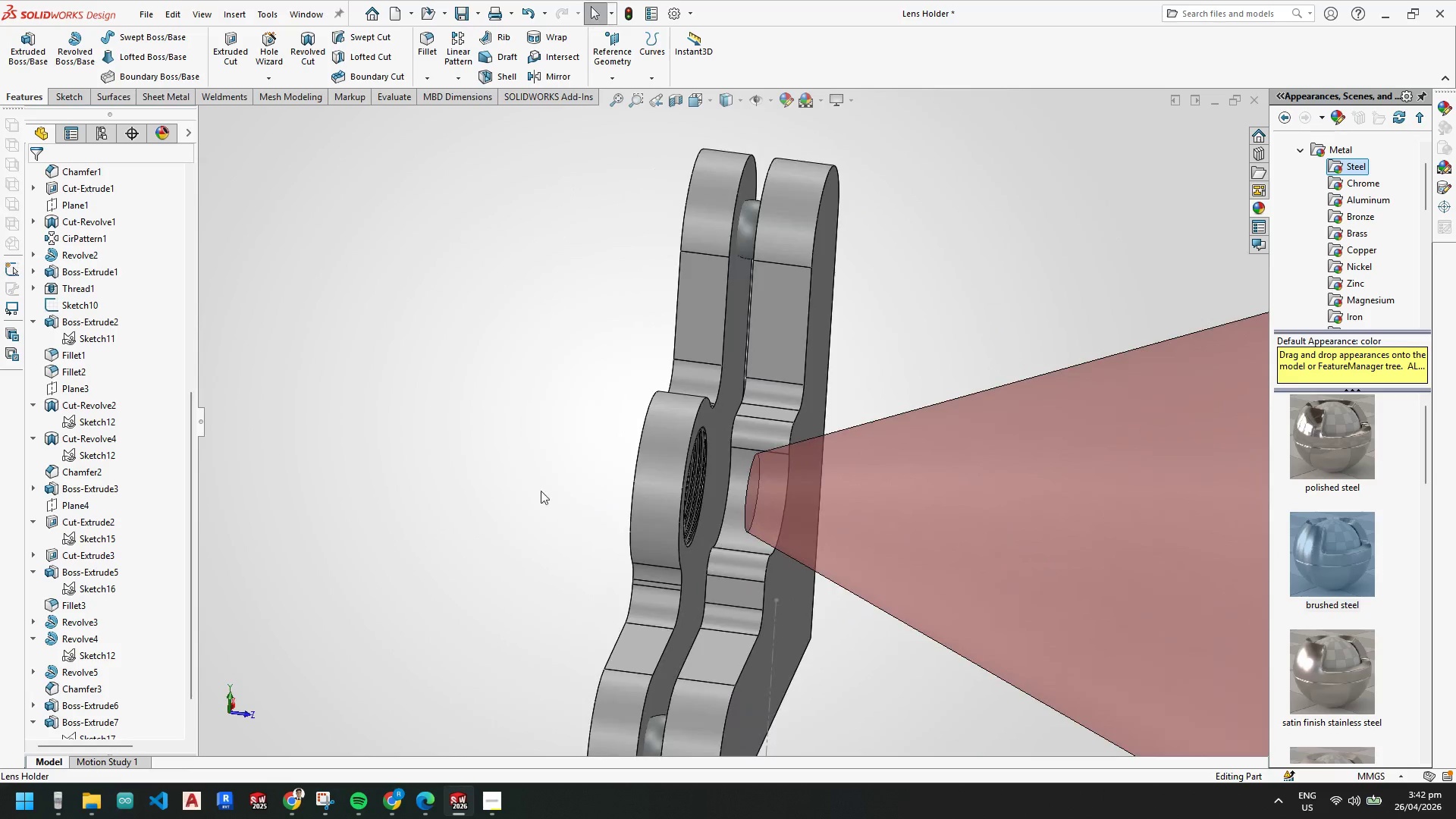 
scroll: coordinate [118, 620], scroll_direction: down, amount: 6.0
 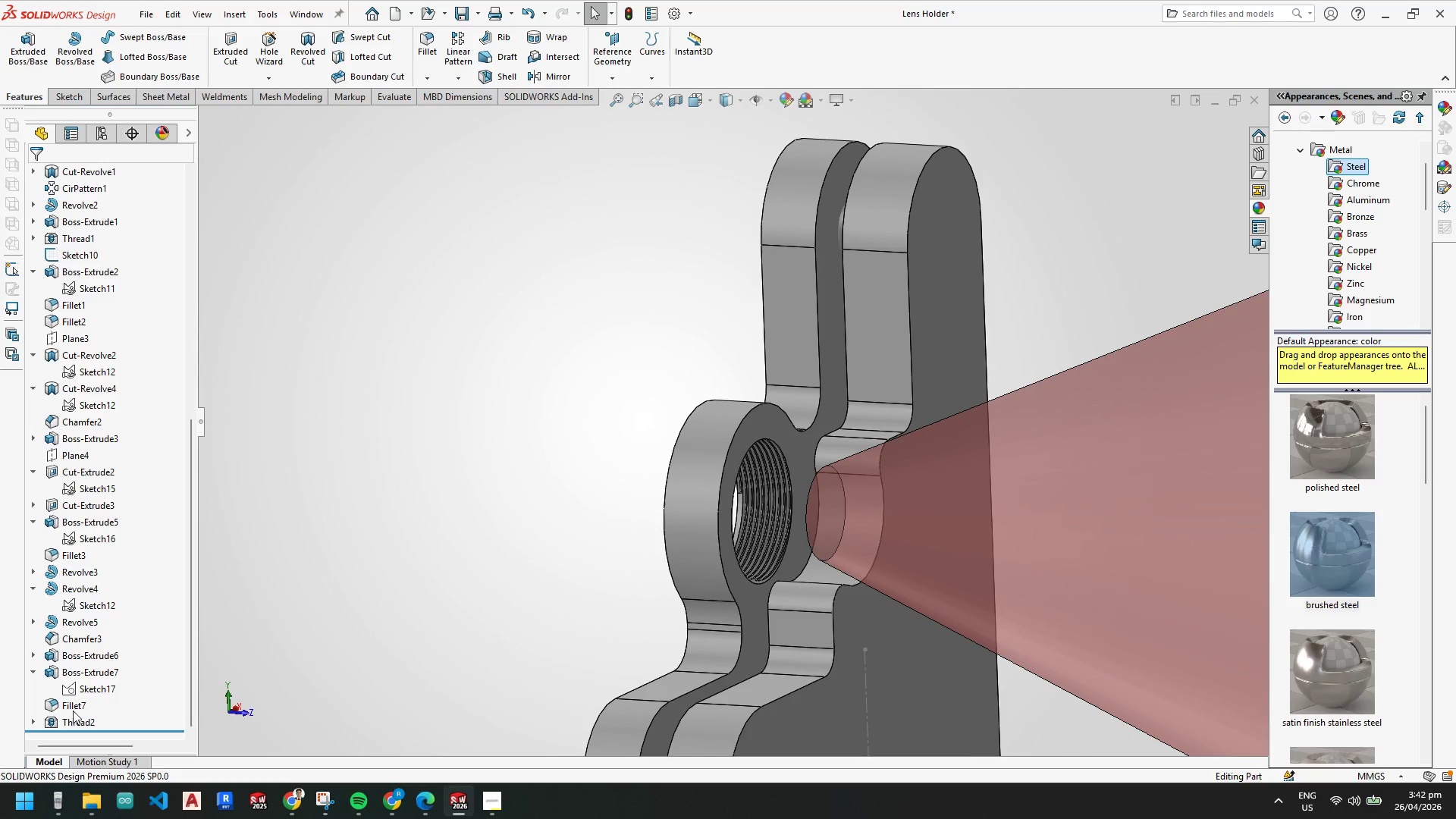 
left_click([74, 711])
 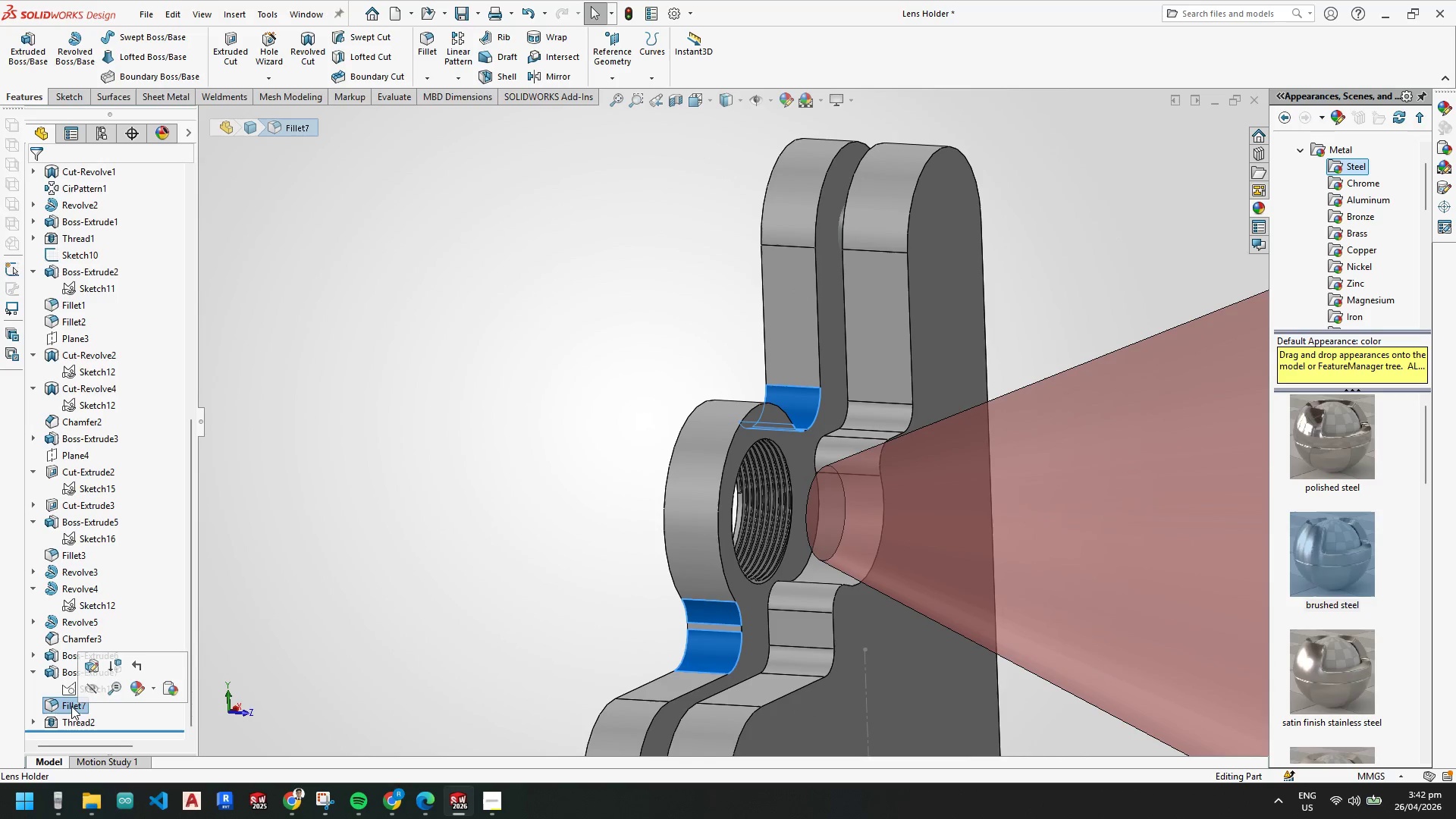 
right_click([71, 705])
 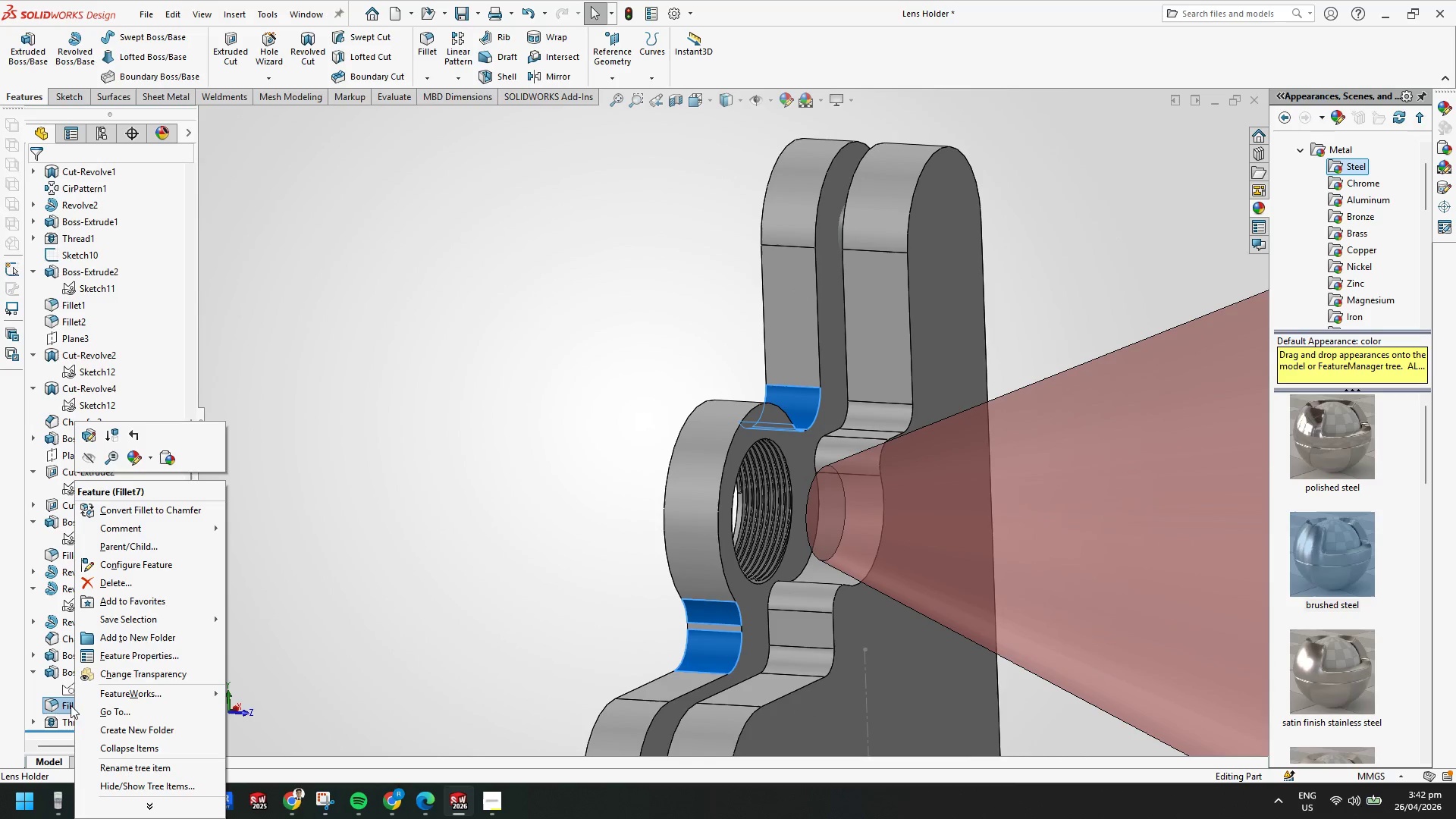 
key(Escape)
 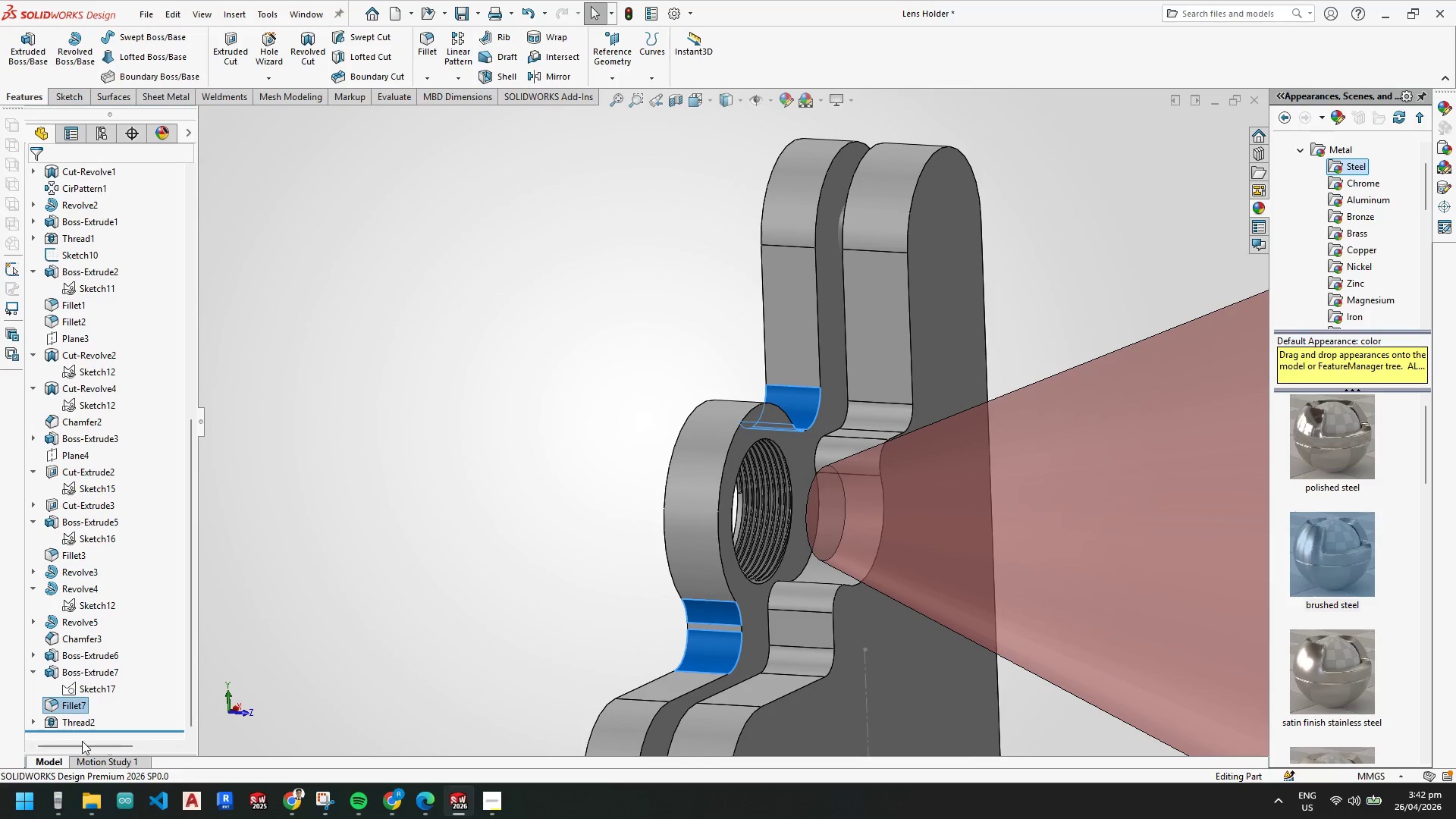 
key(Delete)
 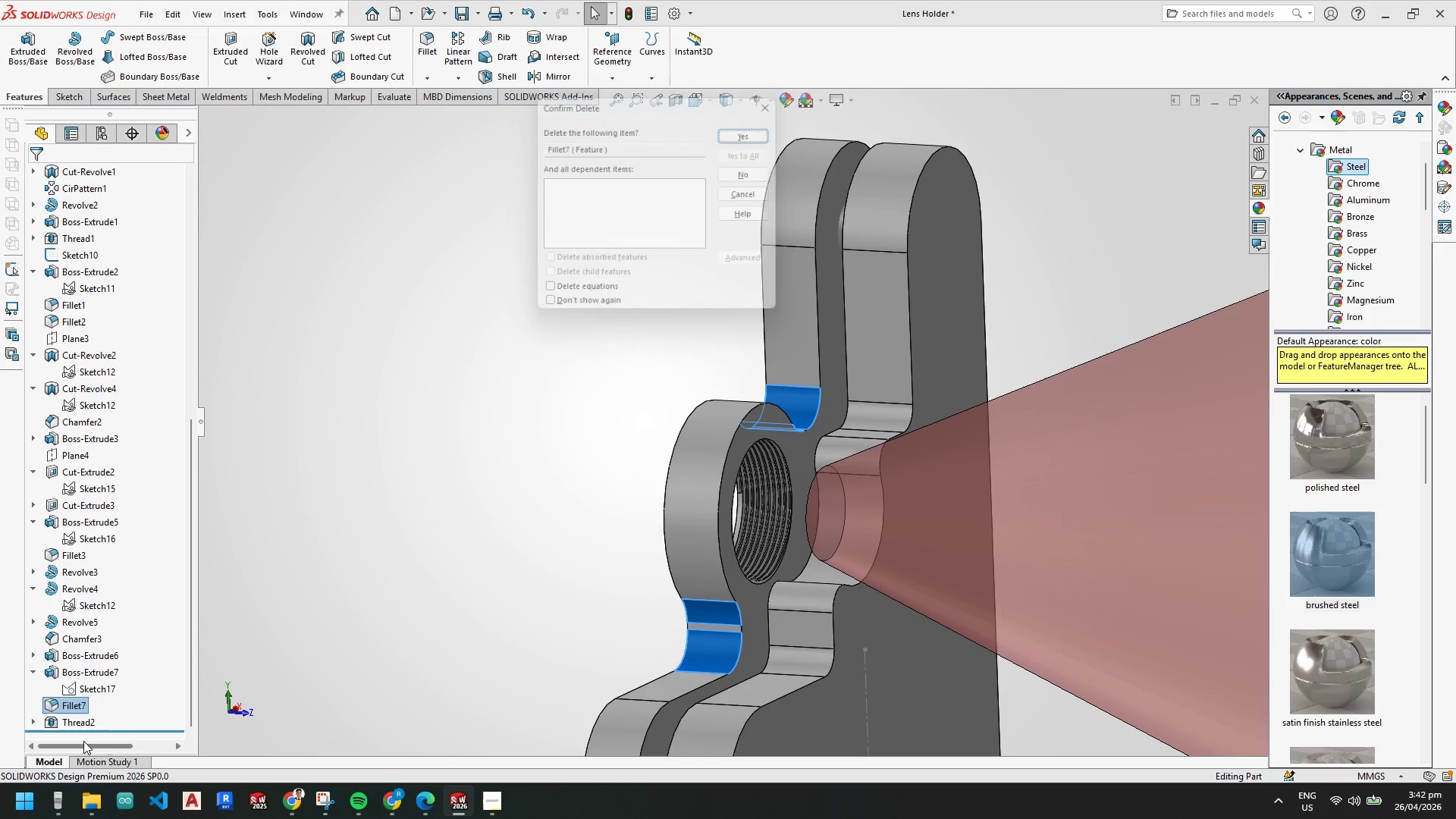 
key(Enter)
 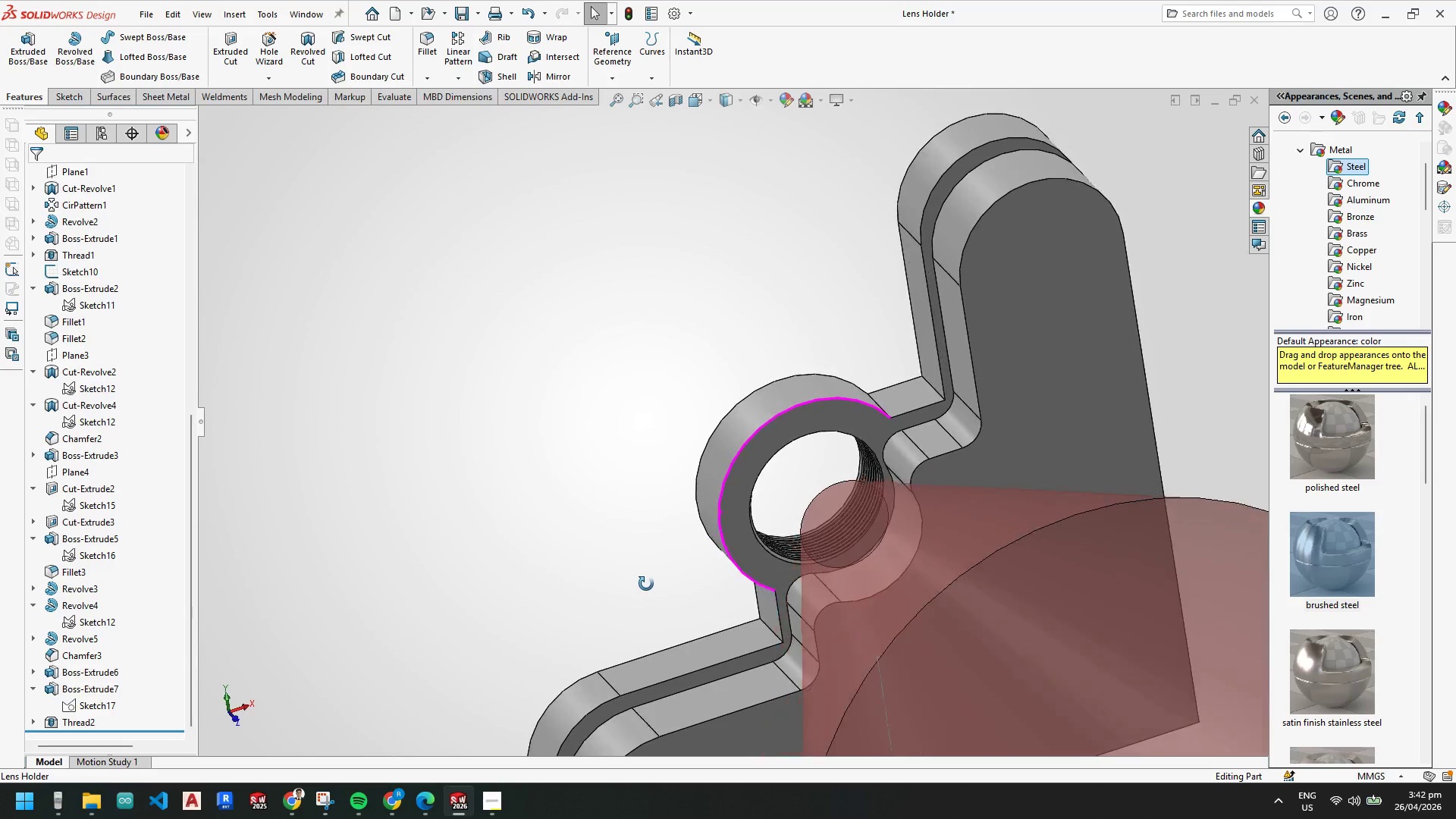 
scroll: coordinate [924, 334], scroll_direction: down, amount: 3.0
 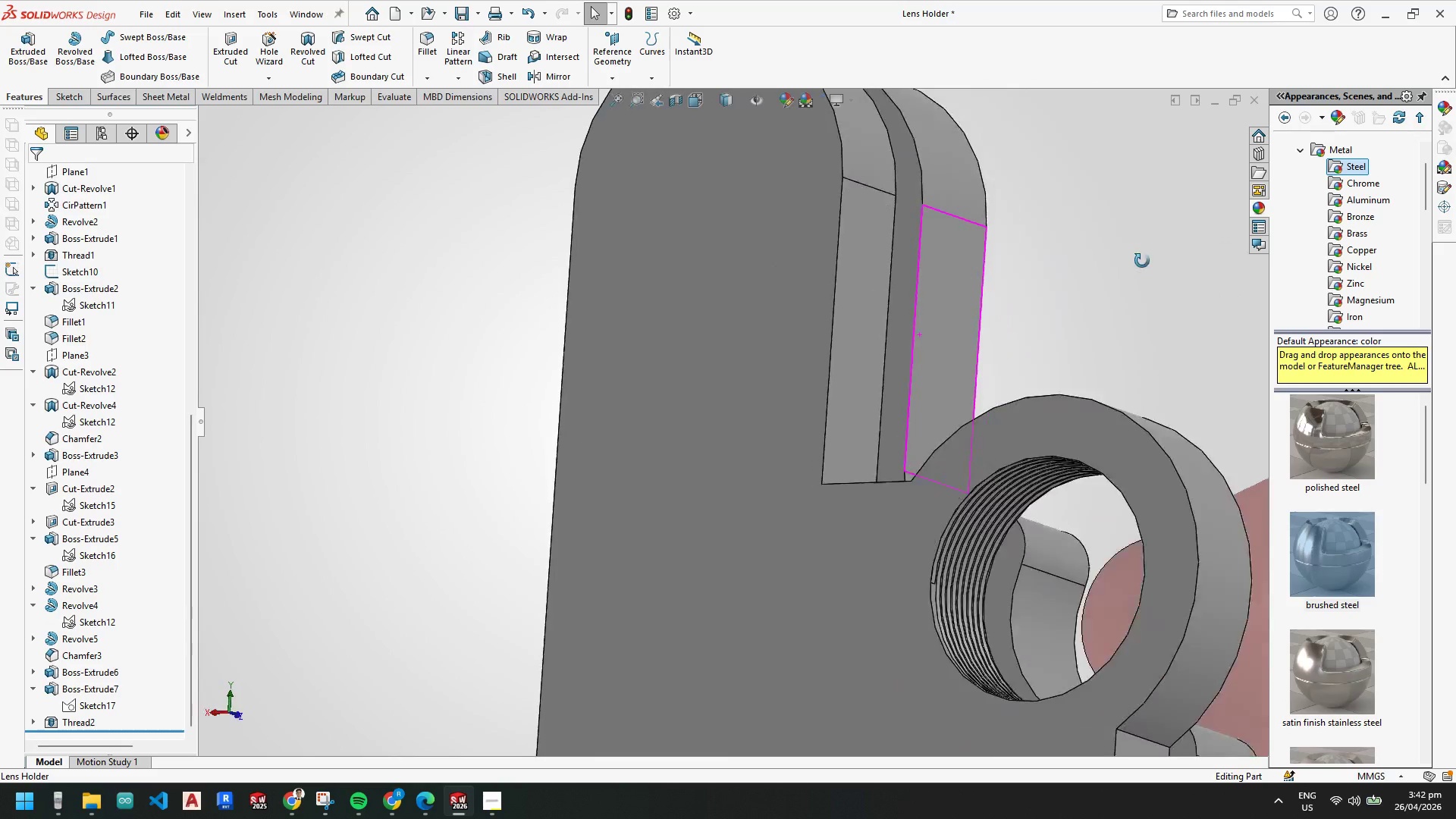 
key(Space)
 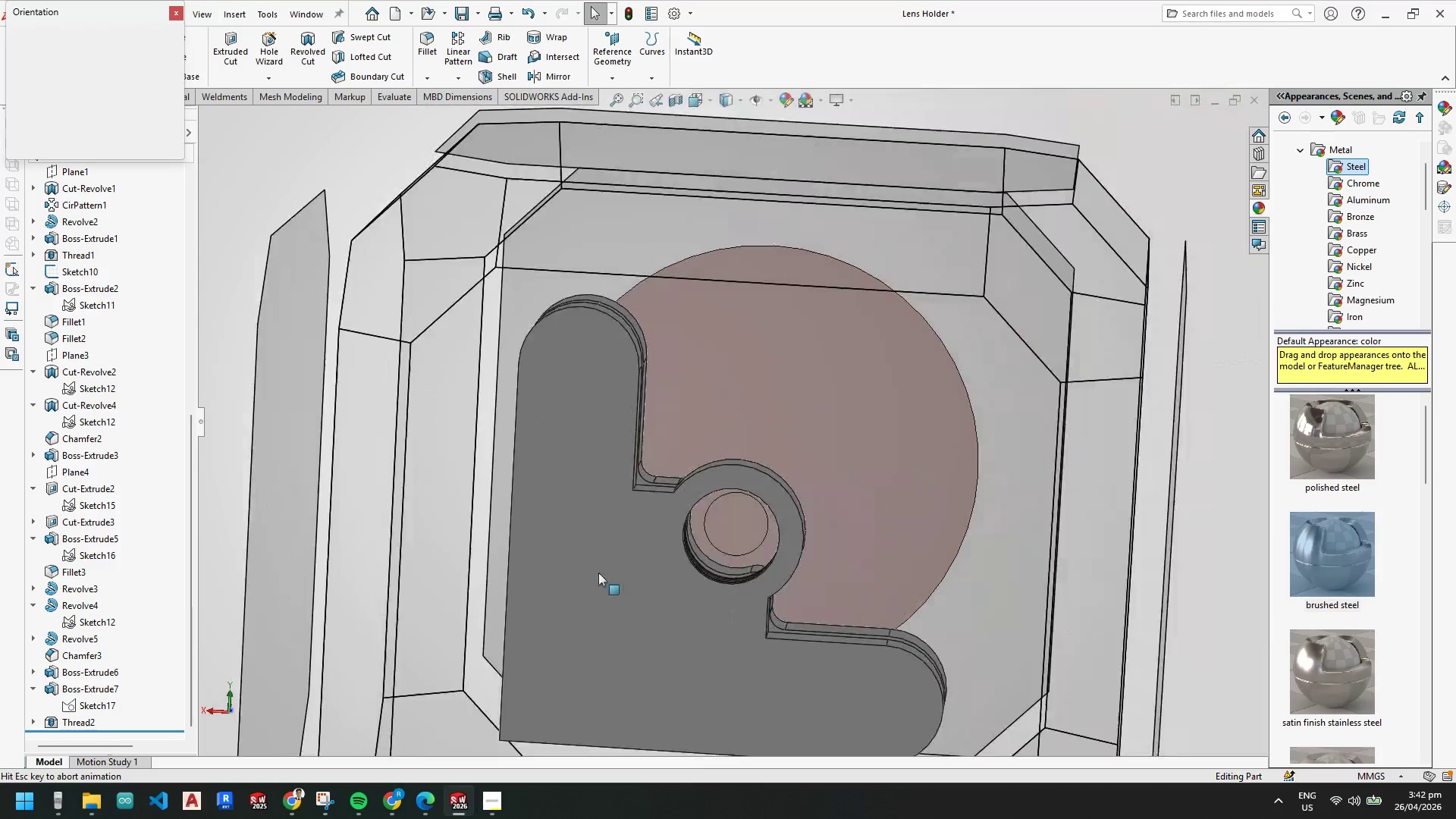 
left_click([456, 604])
 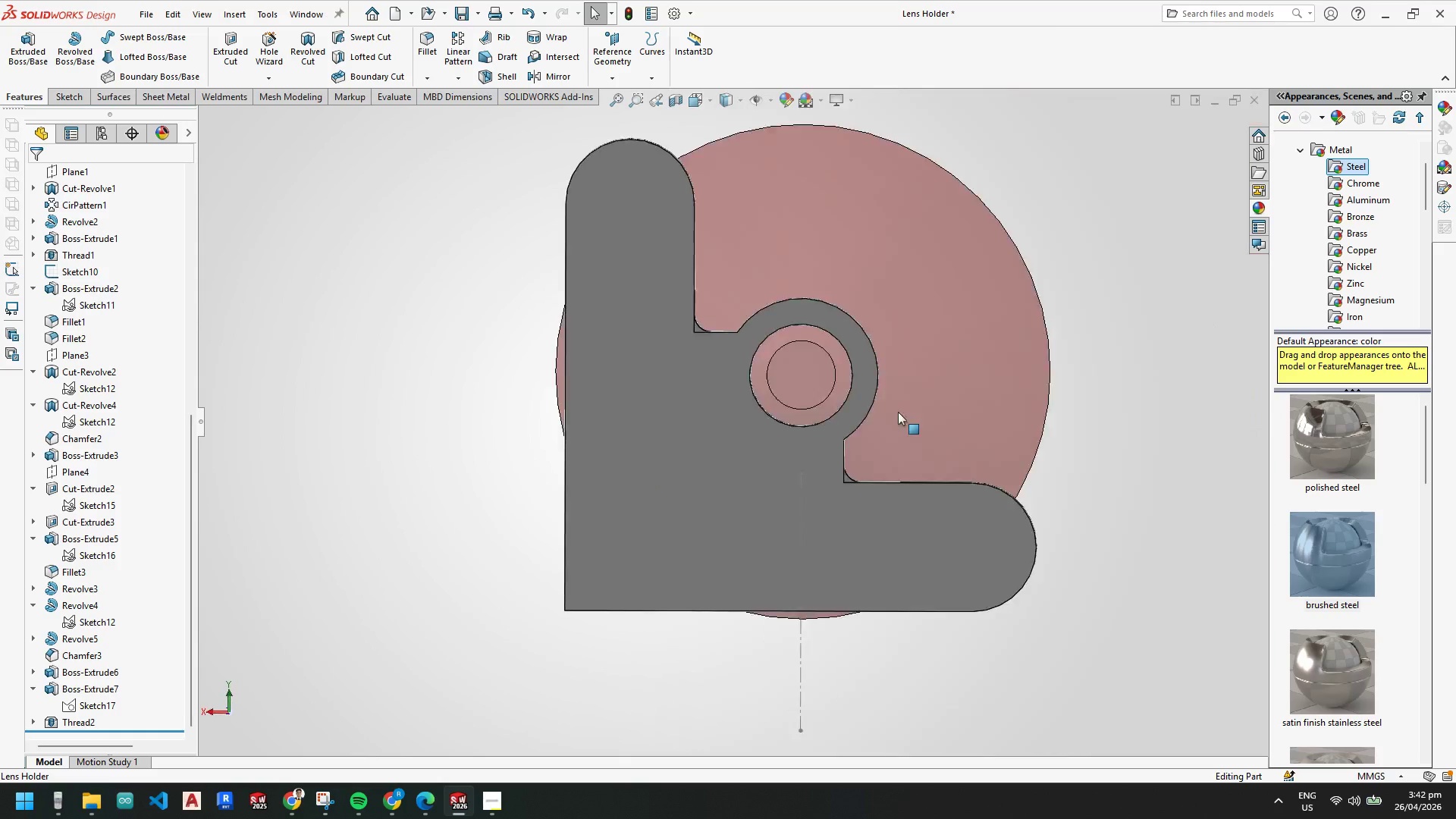 
scroll: coordinate [671, 253], scroll_direction: down, amount: 2.0
 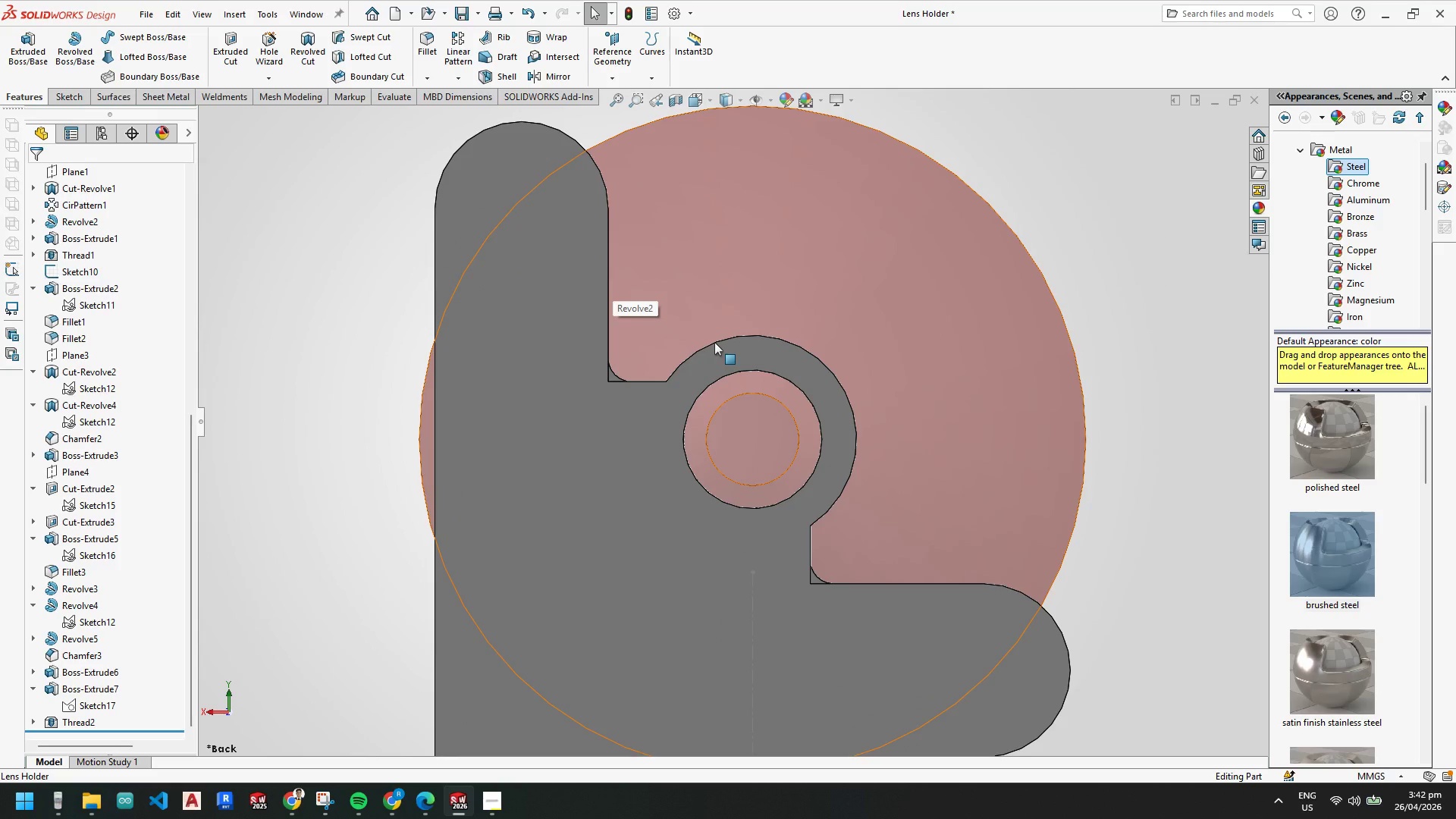 
scroll: coordinate [690, 345], scroll_direction: up, amount: 2.0
 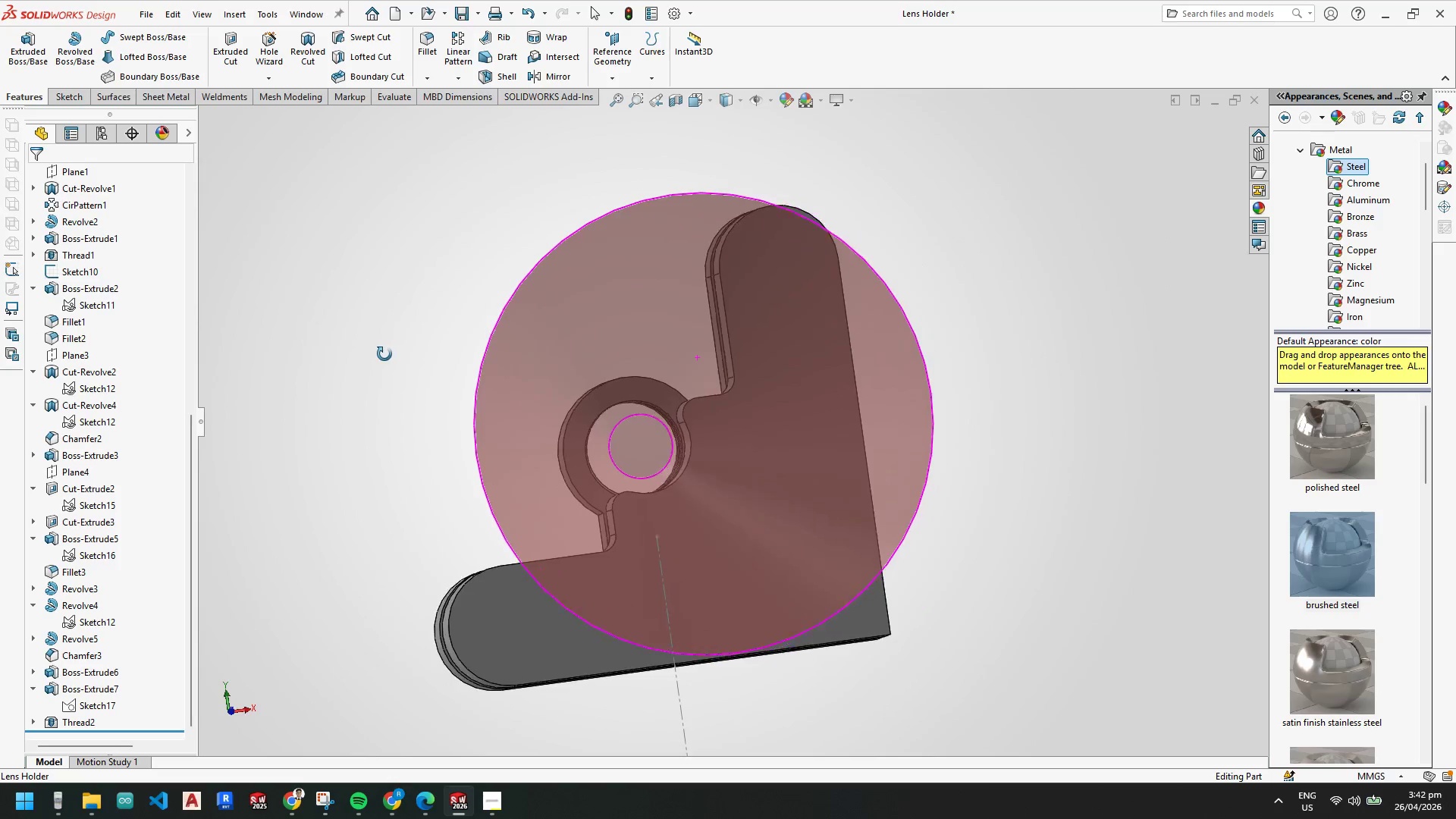 
wait(5.69)
 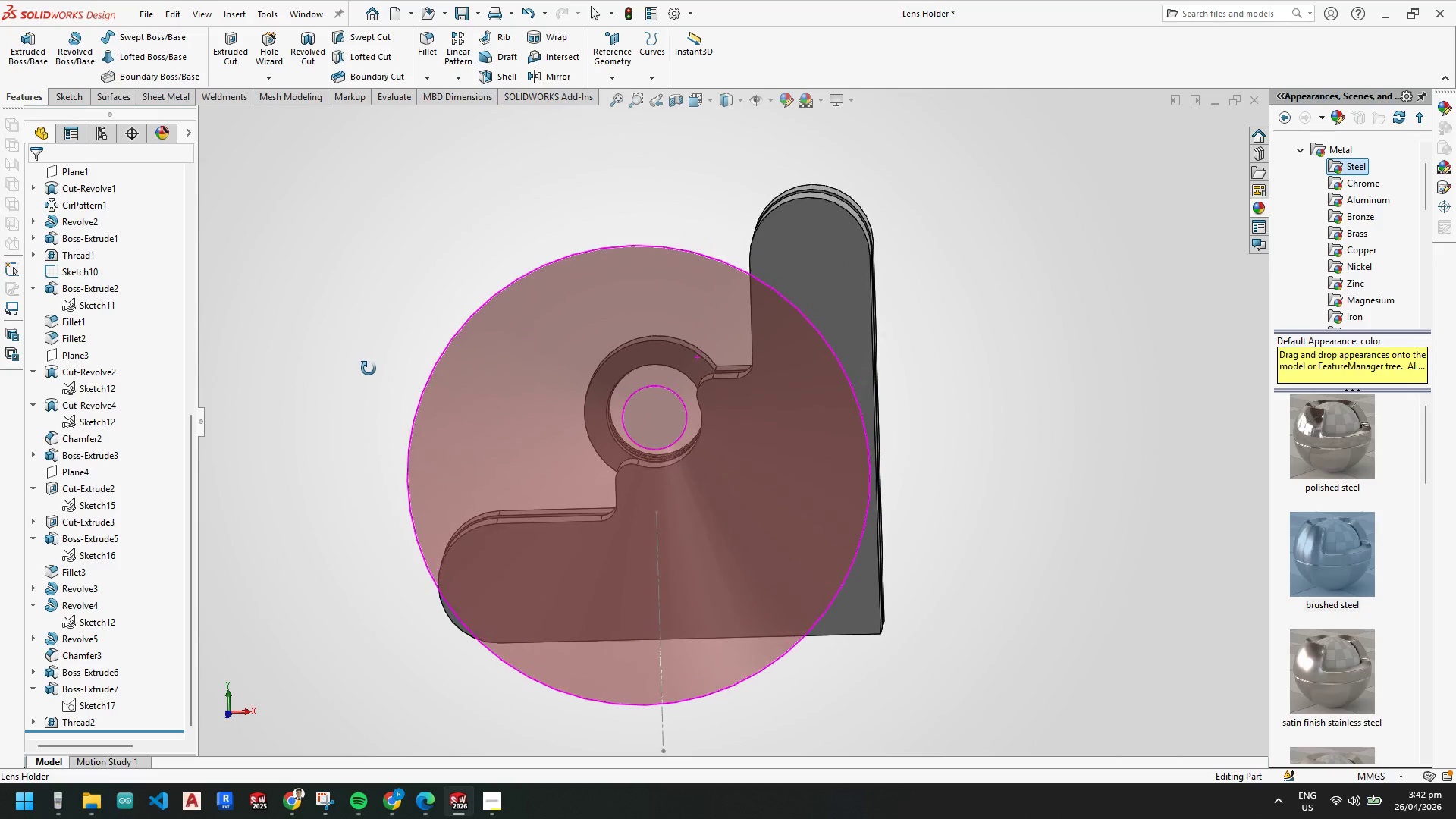 
scroll: coordinate [480, 448], scroll_direction: down, amount: 4.0
 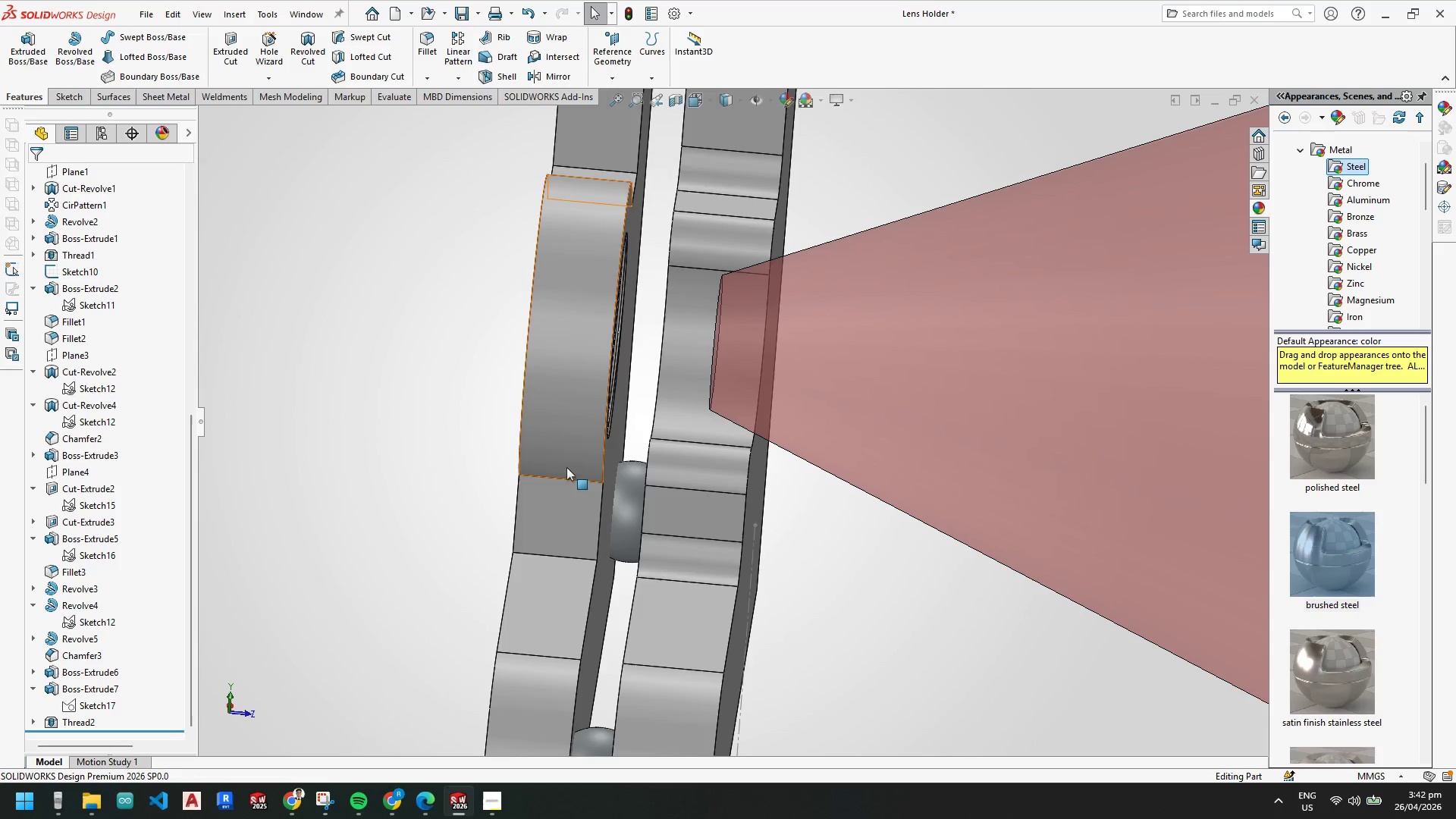 
scroll: coordinate [566, 535], scroll_direction: up, amount: 3.0
 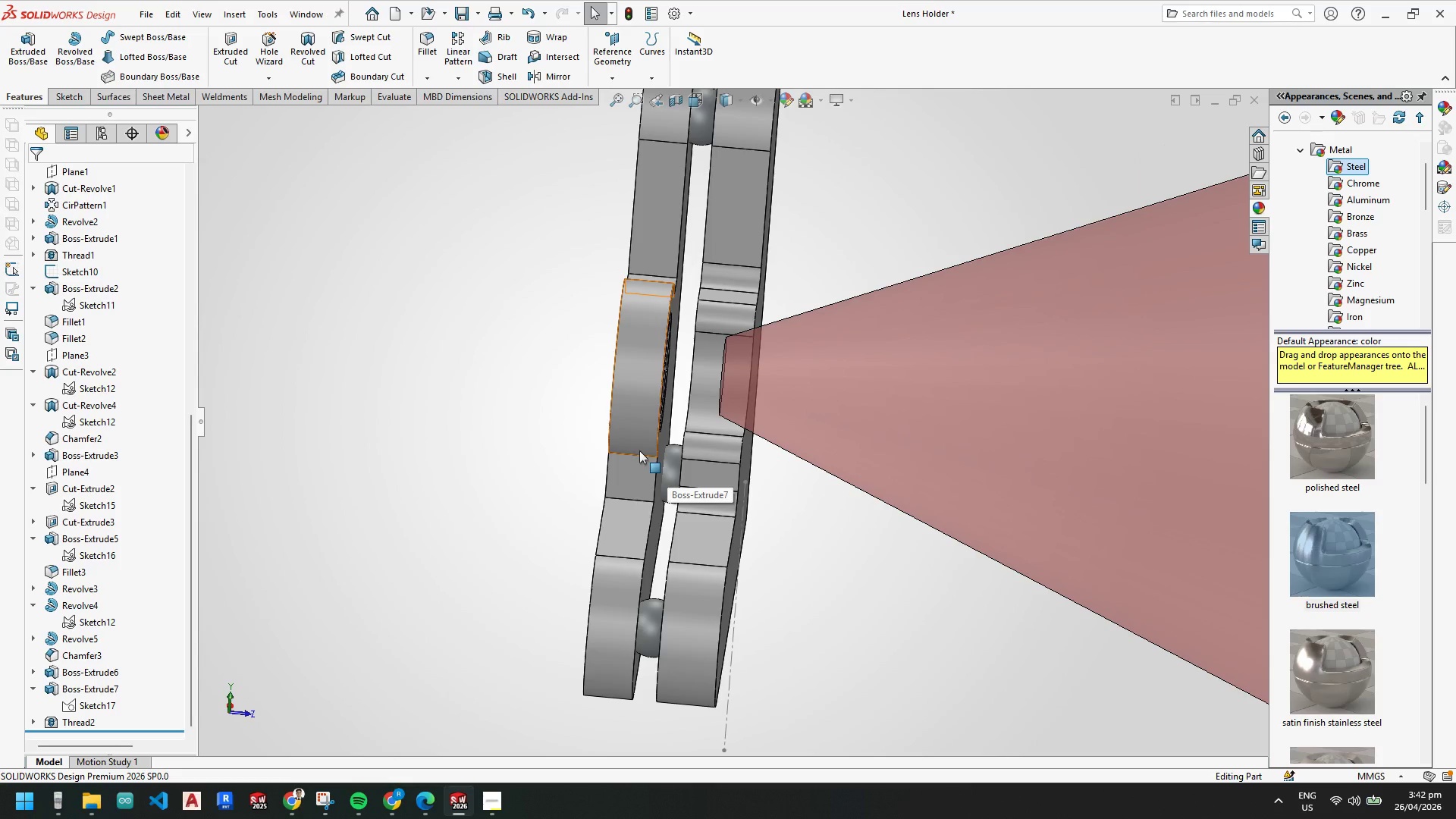 
scroll: coordinate [635, 457], scroll_direction: down, amount: 2.0
 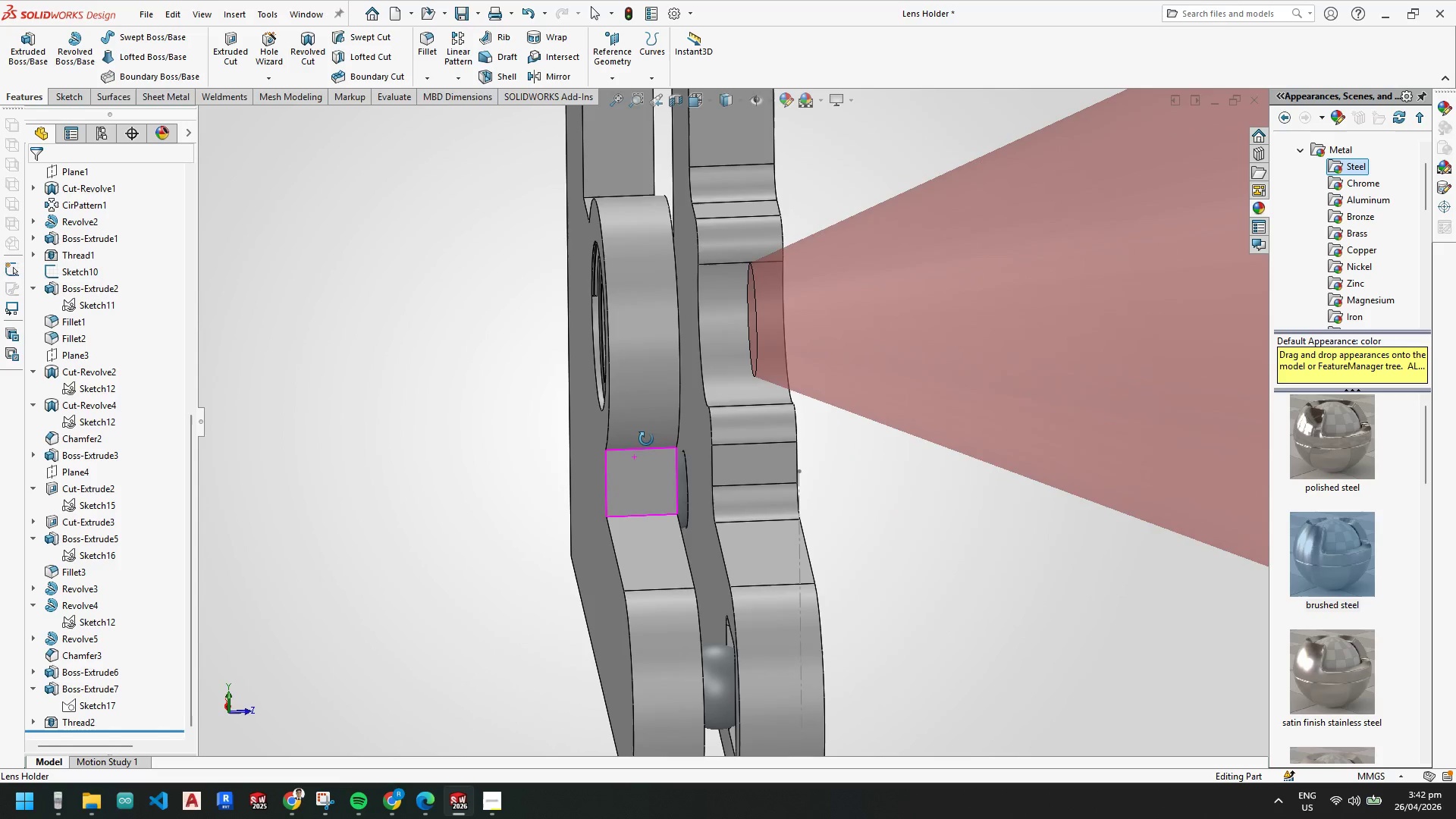 
scroll: coordinate [645, 343], scroll_direction: up, amount: 1.0
 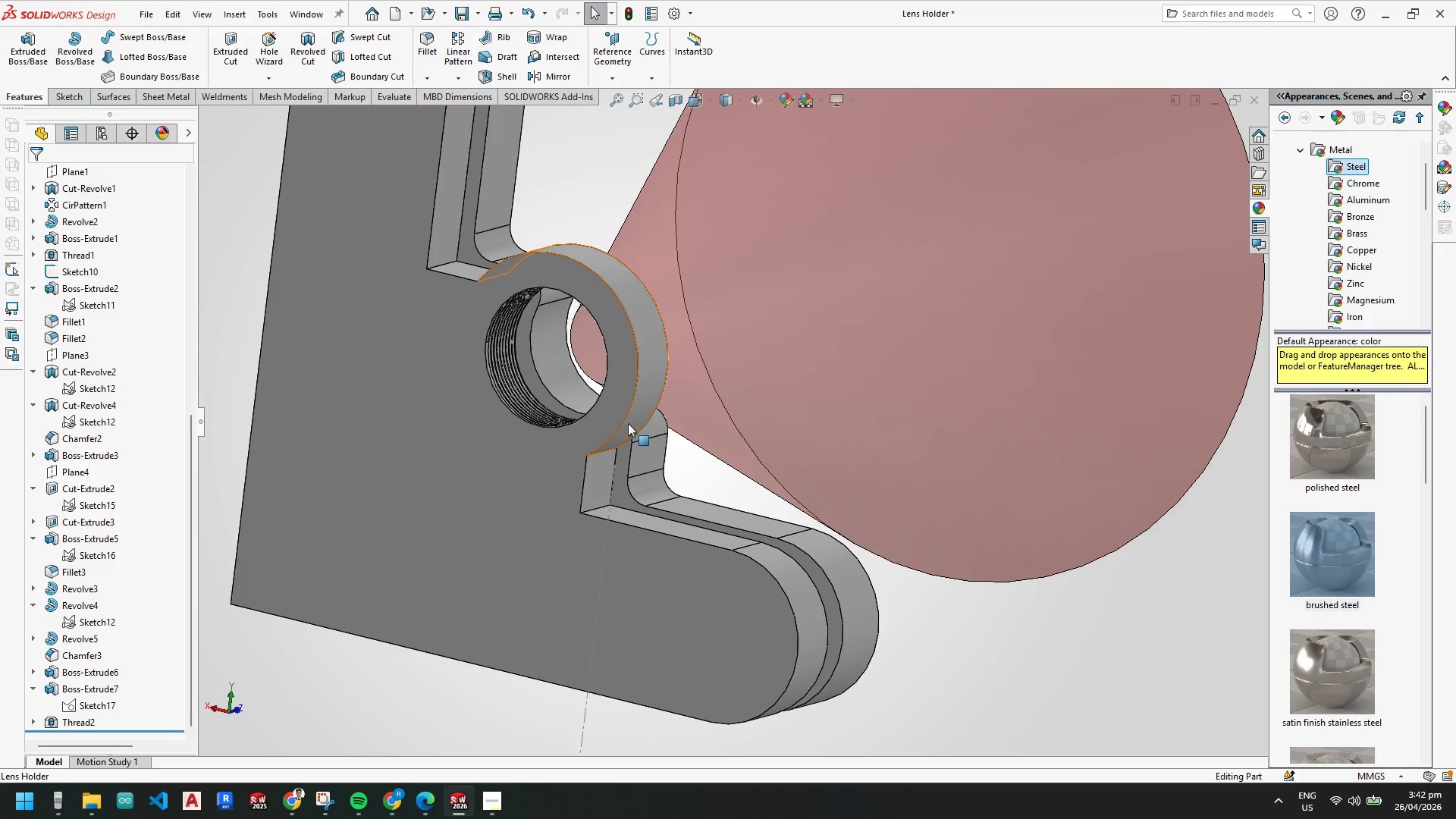 
scroll: coordinate [620, 274], scroll_direction: none, amount: 0.0
 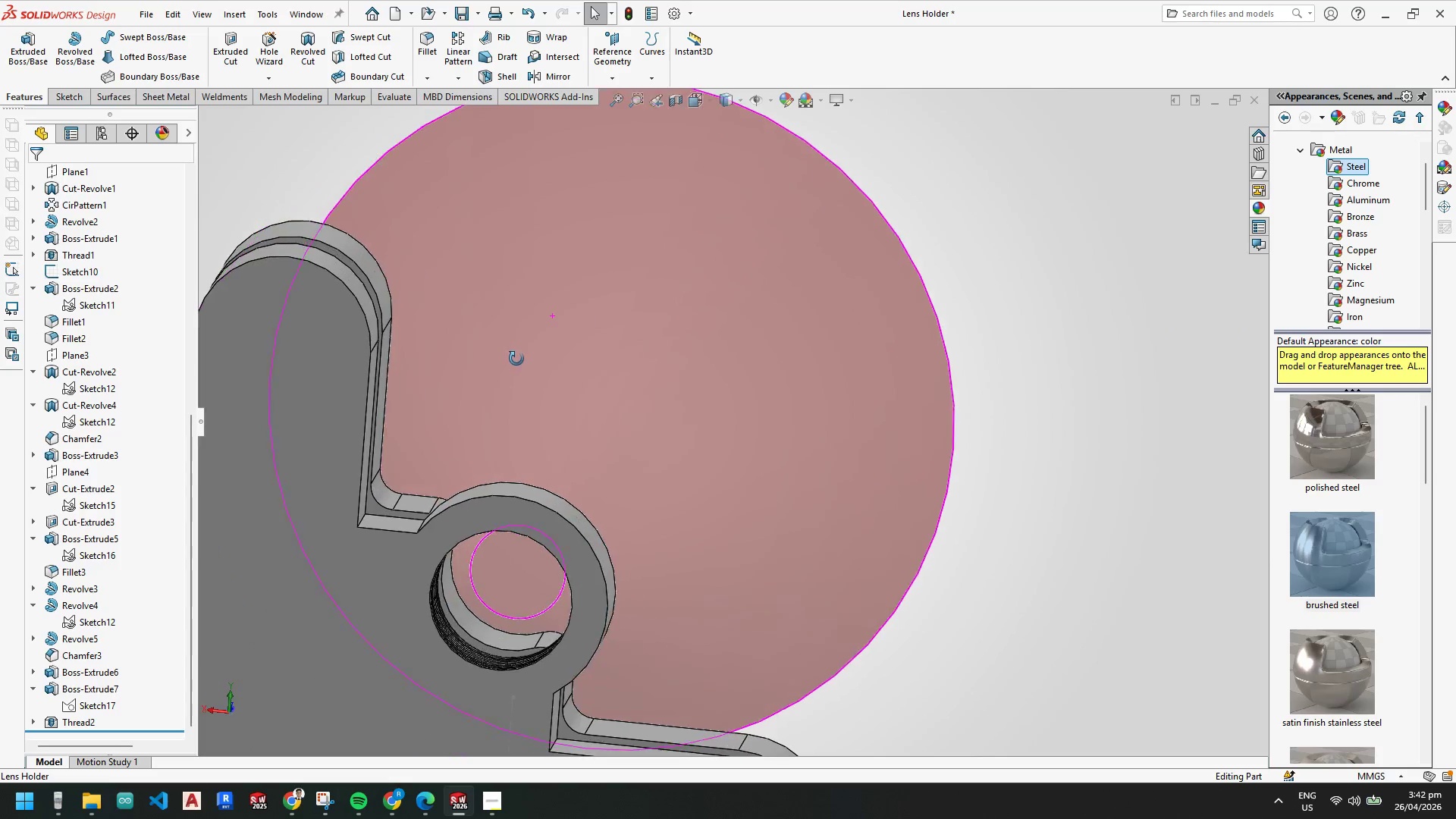 
scroll: coordinate [379, 426], scroll_direction: up, amount: 1.0
 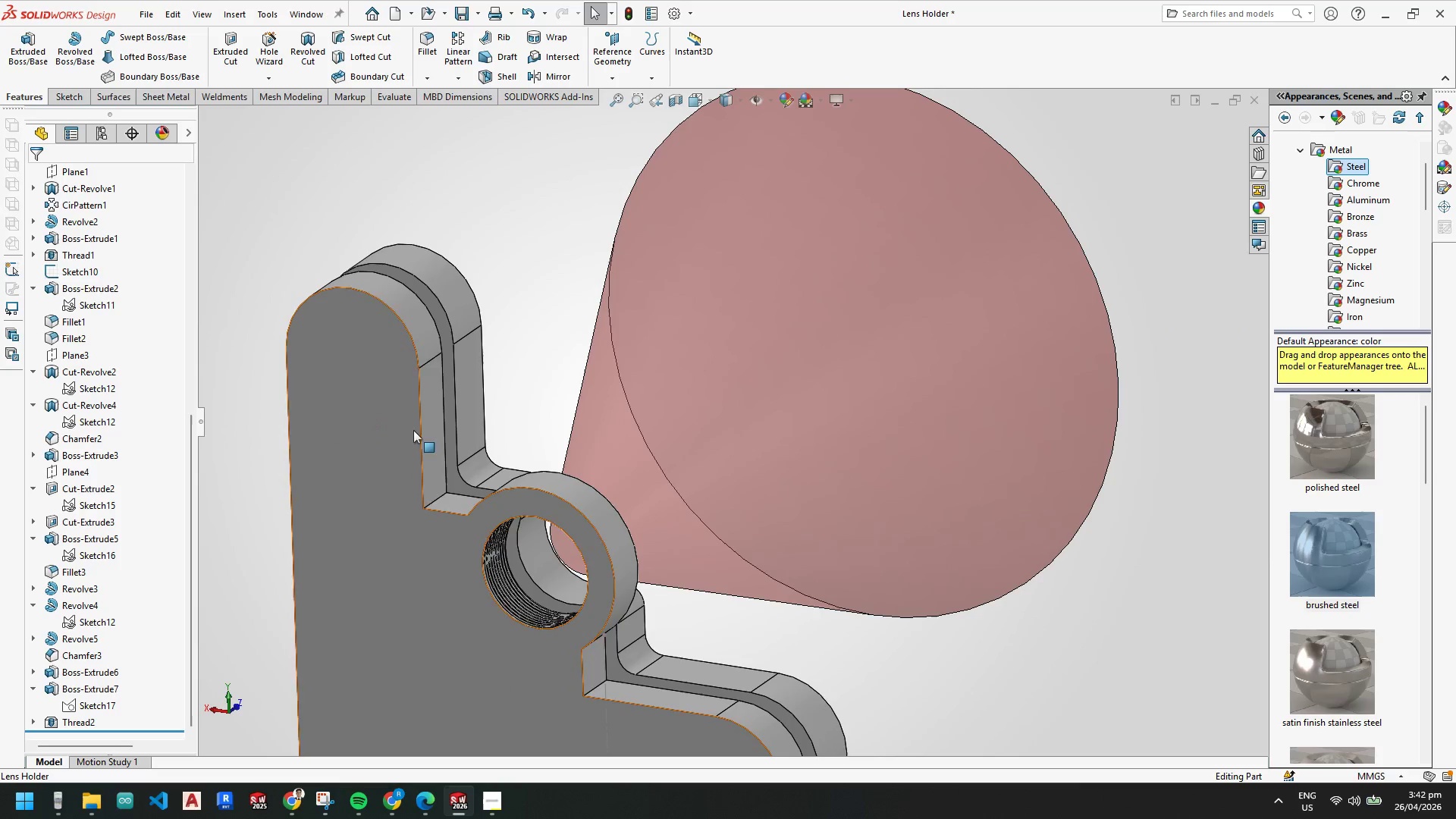 
scroll: coordinate [424, 431], scroll_direction: down, amount: 3.0
 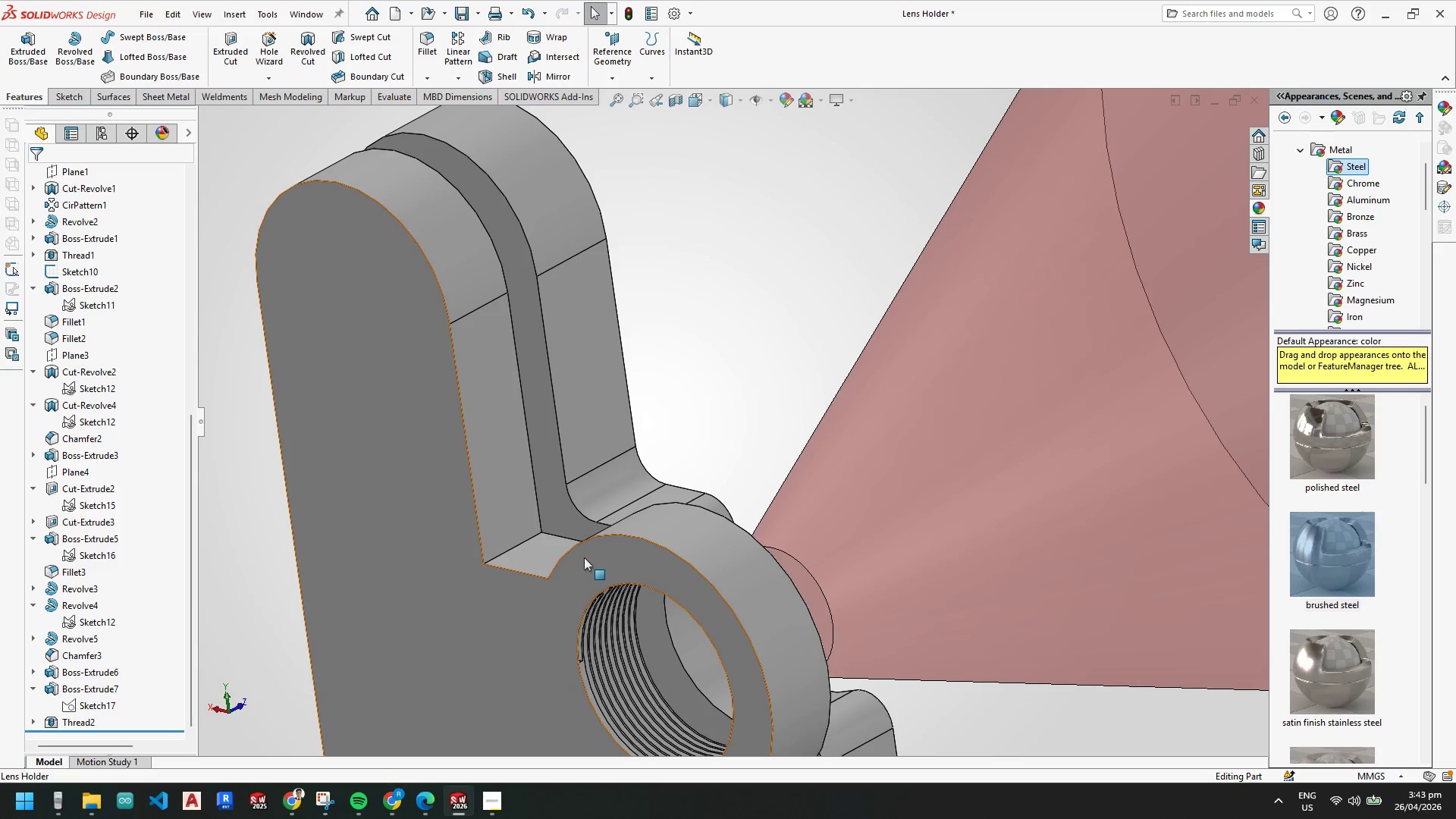 
mouse_move([490, 461])
 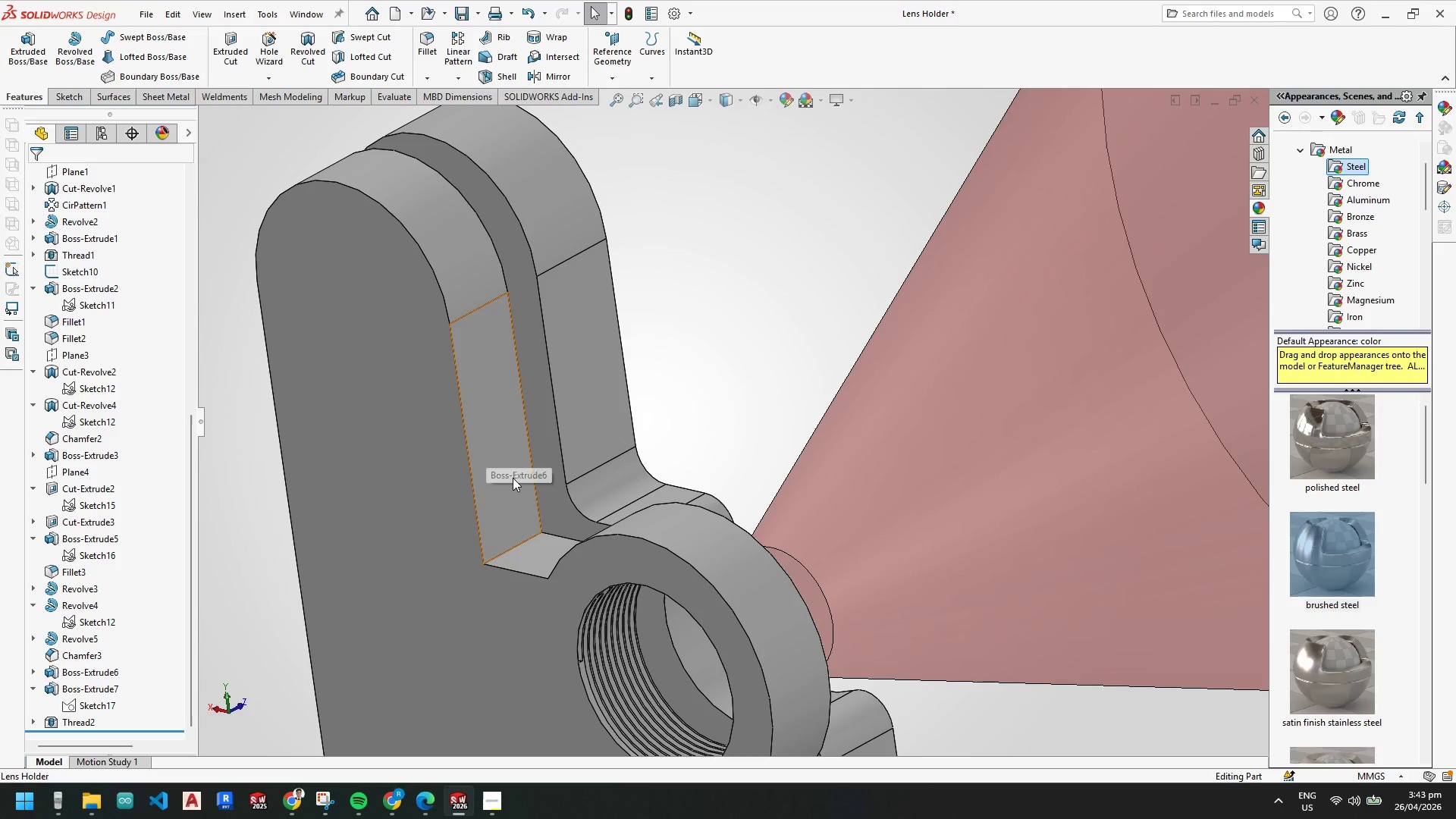 
scroll: coordinate [532, 439], scroll_direction: up, amount: 7.0
 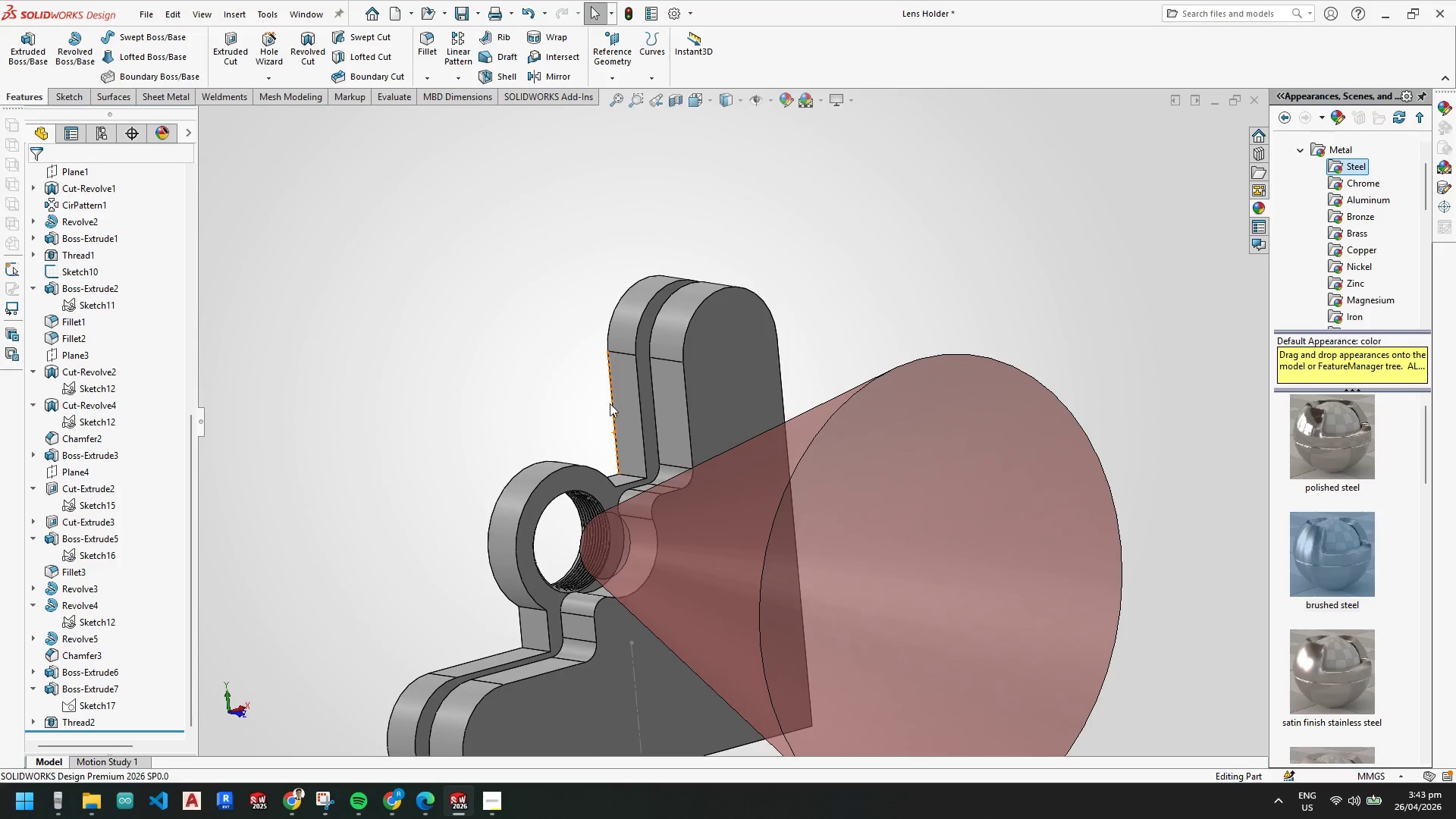 
scroll: coordinate [645, 510], scroll_direction: down, amount: 1.0
 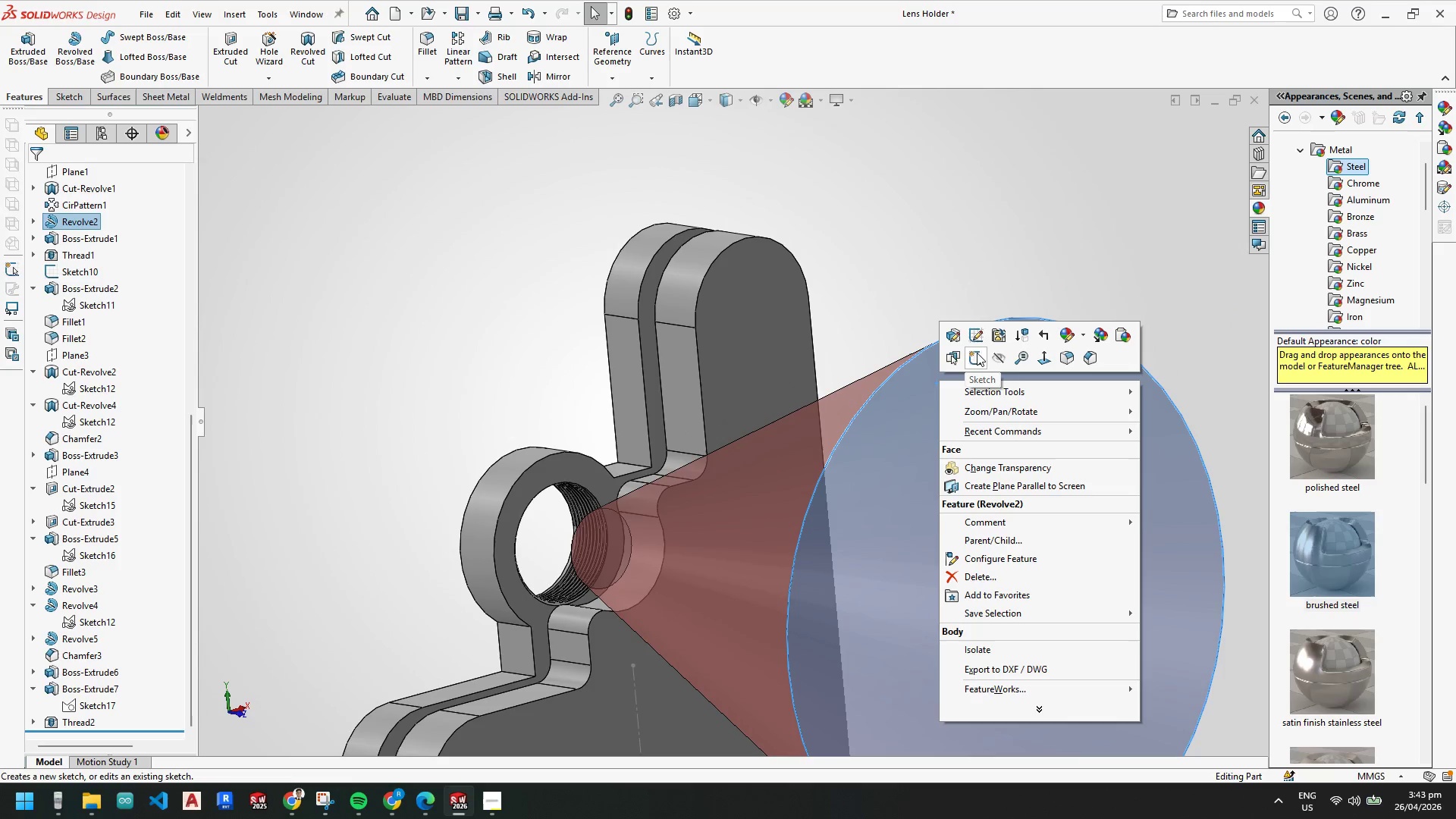 
left_click([999, 359])
 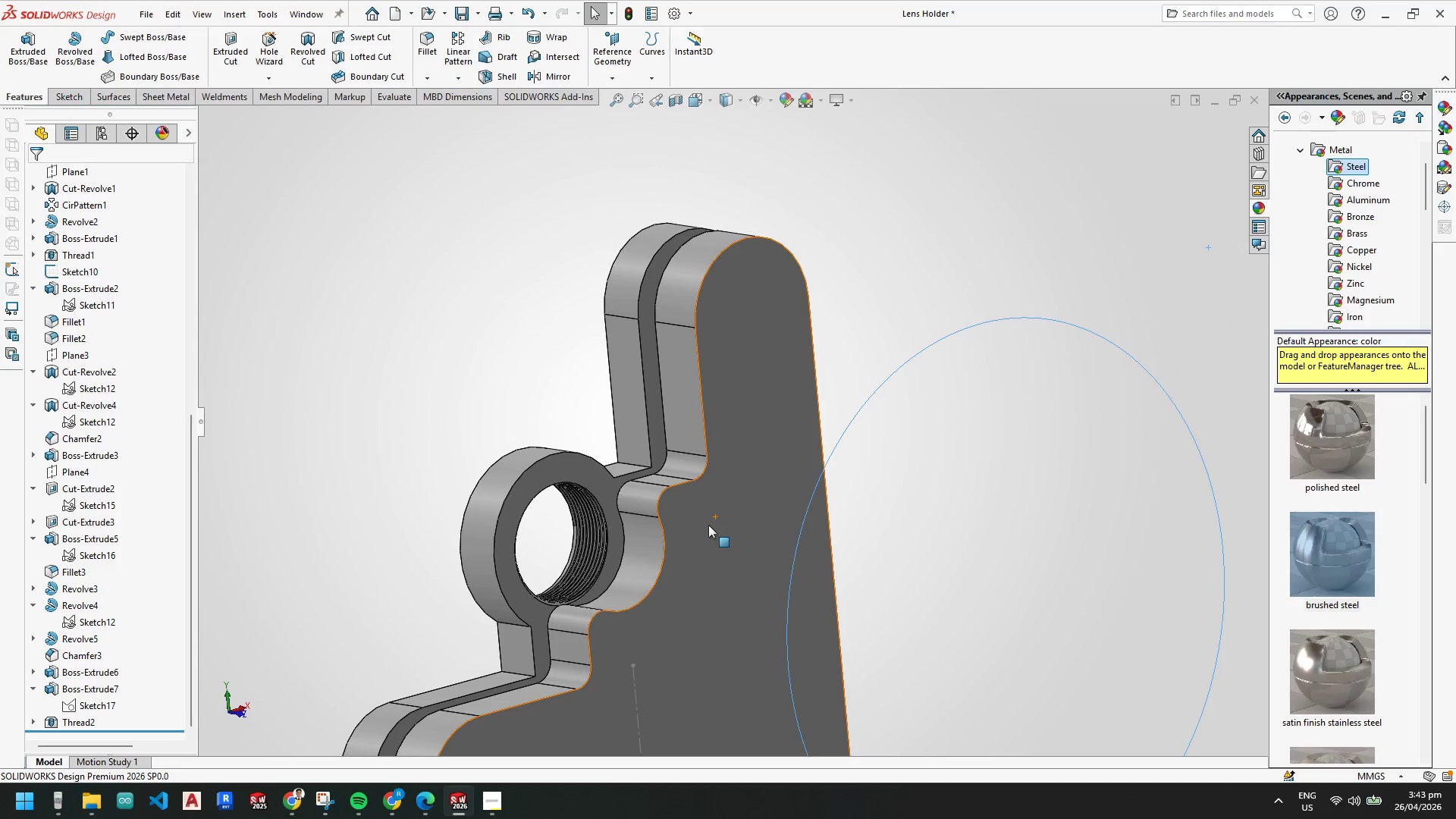 
scroll: coordinate [105, 430], scroll_direction: up, amount: 23.0
 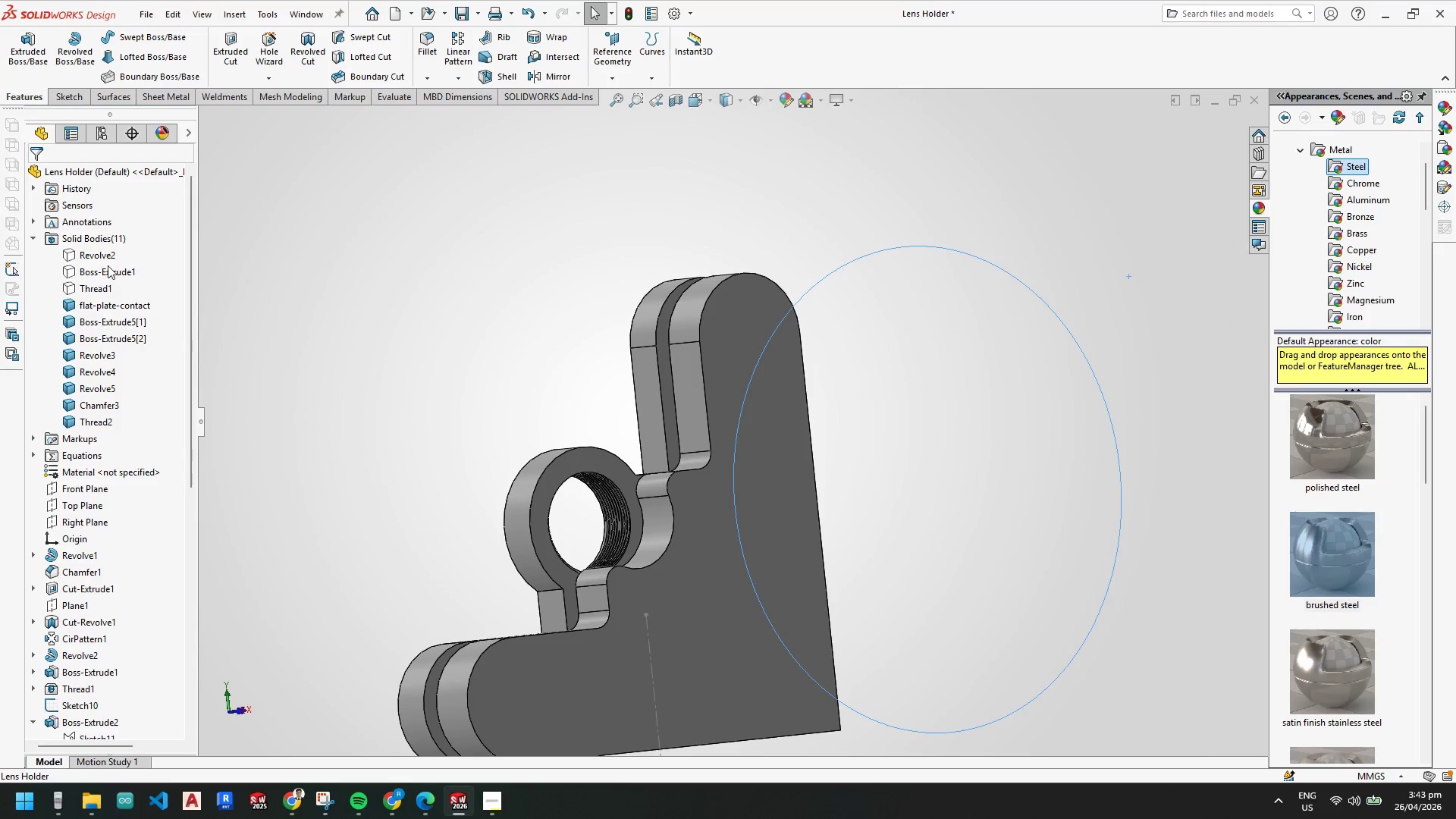 
left_click([109, 256])
 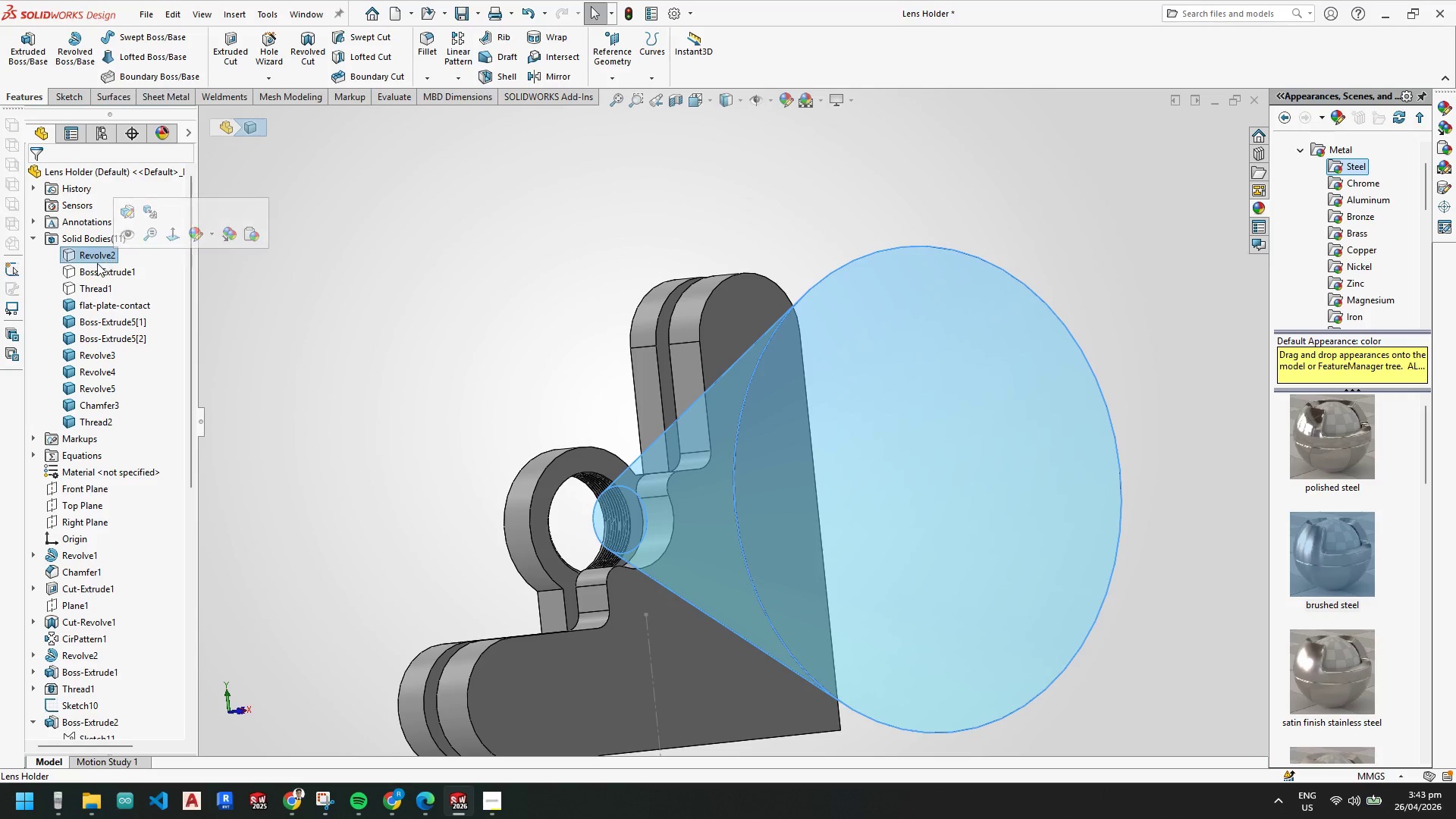 
left_click([96, 270])
 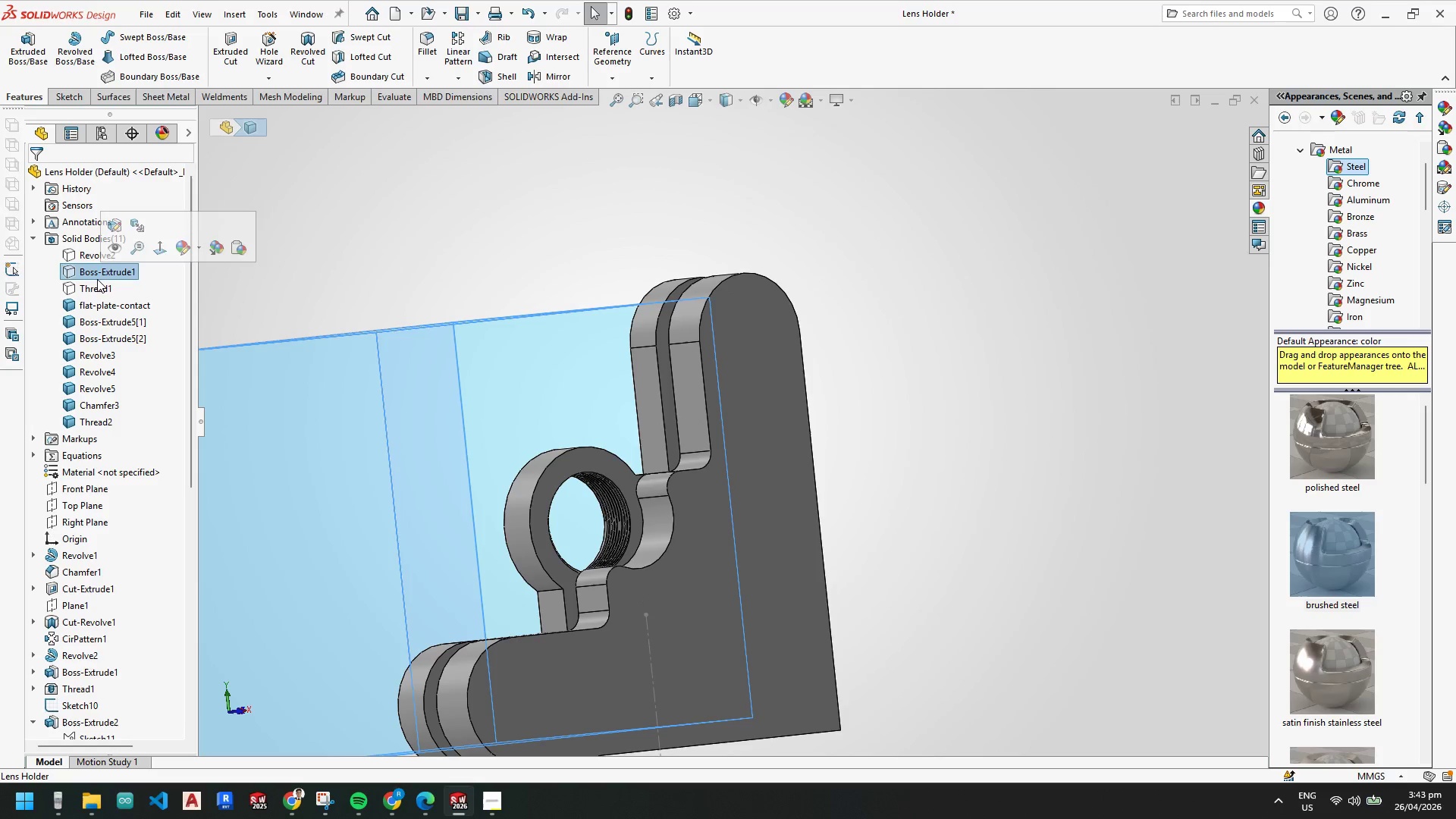 
left_click([98, 291])
 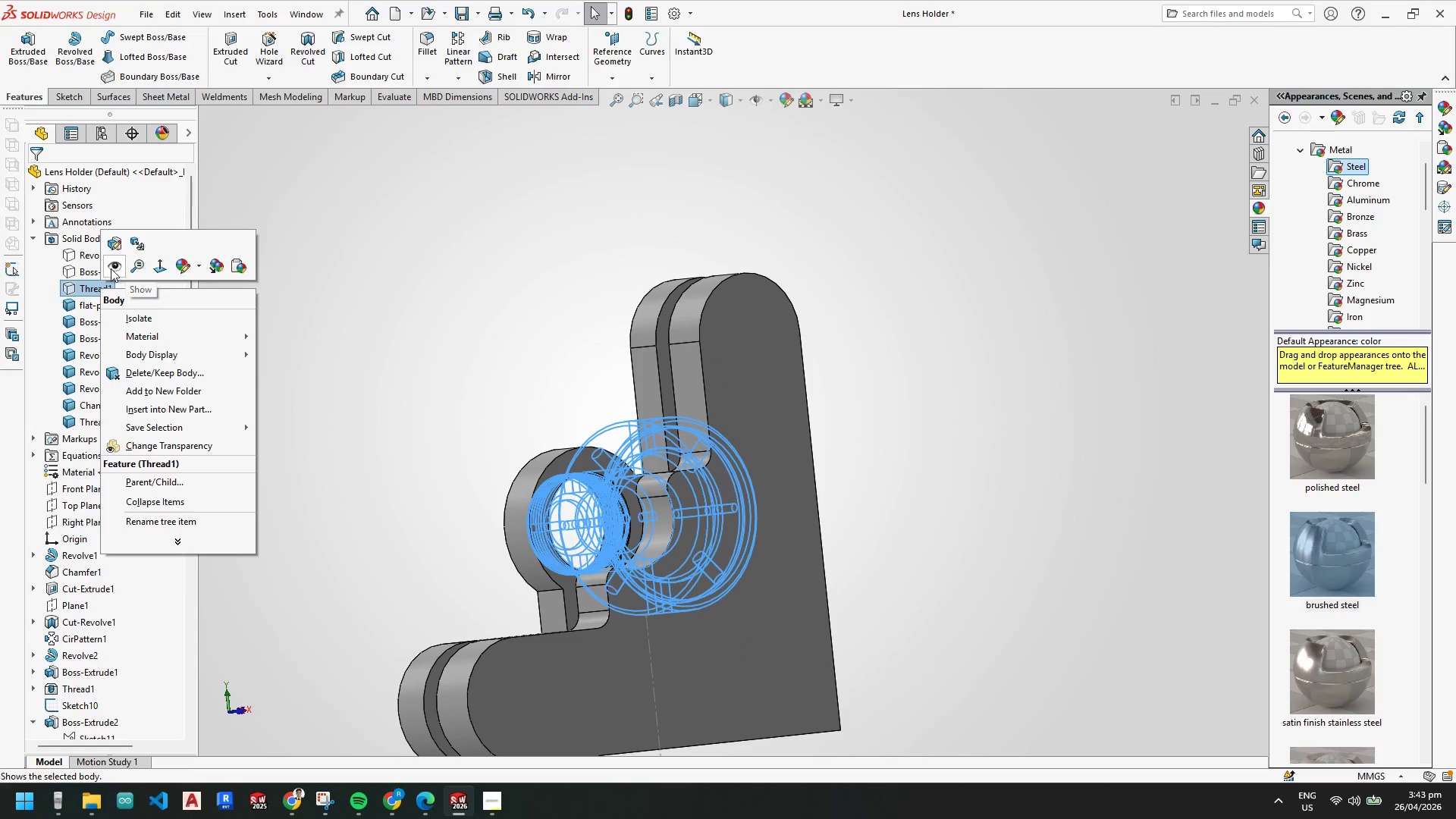 
double_click([341, 377])
 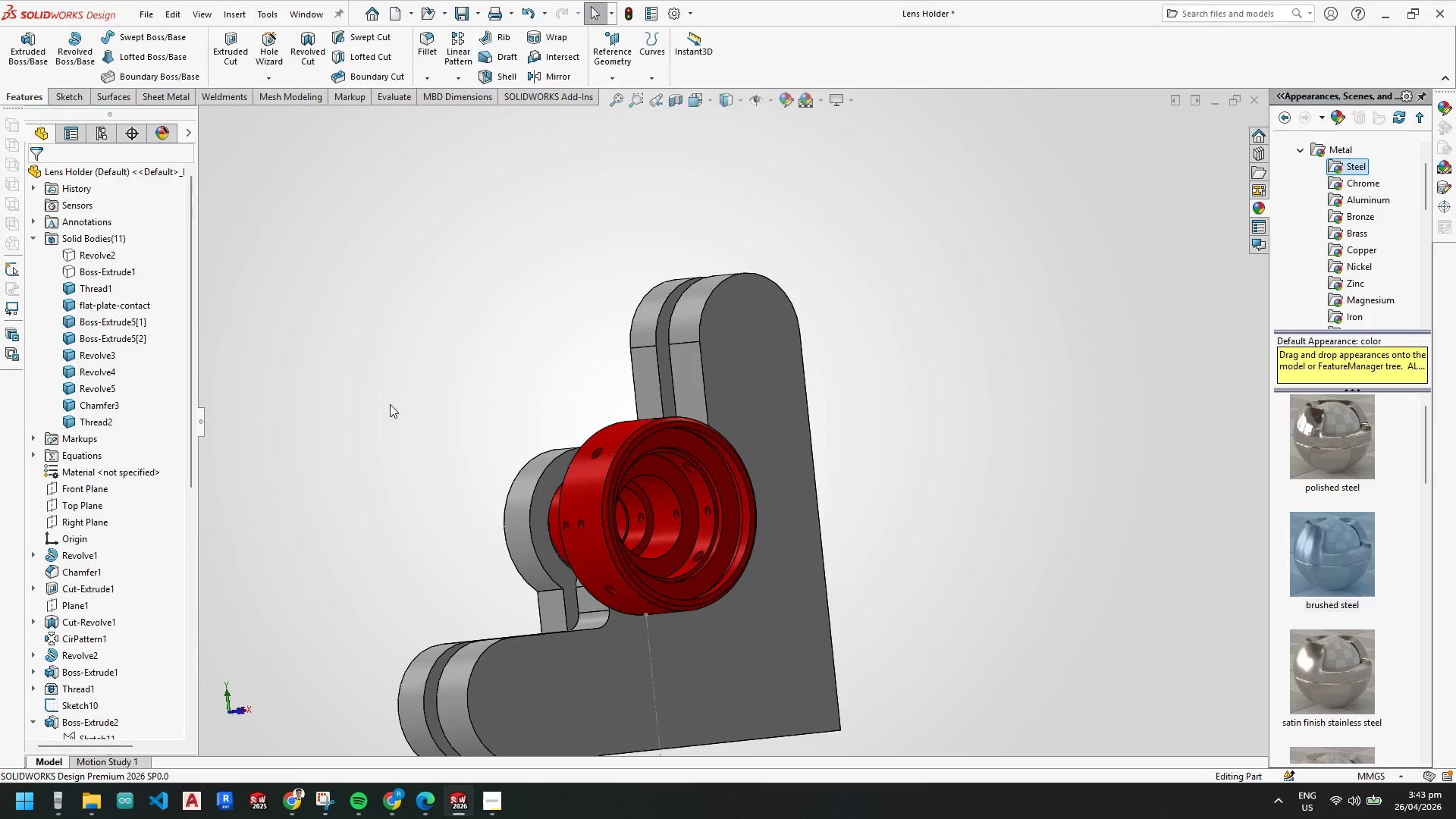 
scroll: coordinate [401, 410], scroll_direction: up, amount: 1.0
 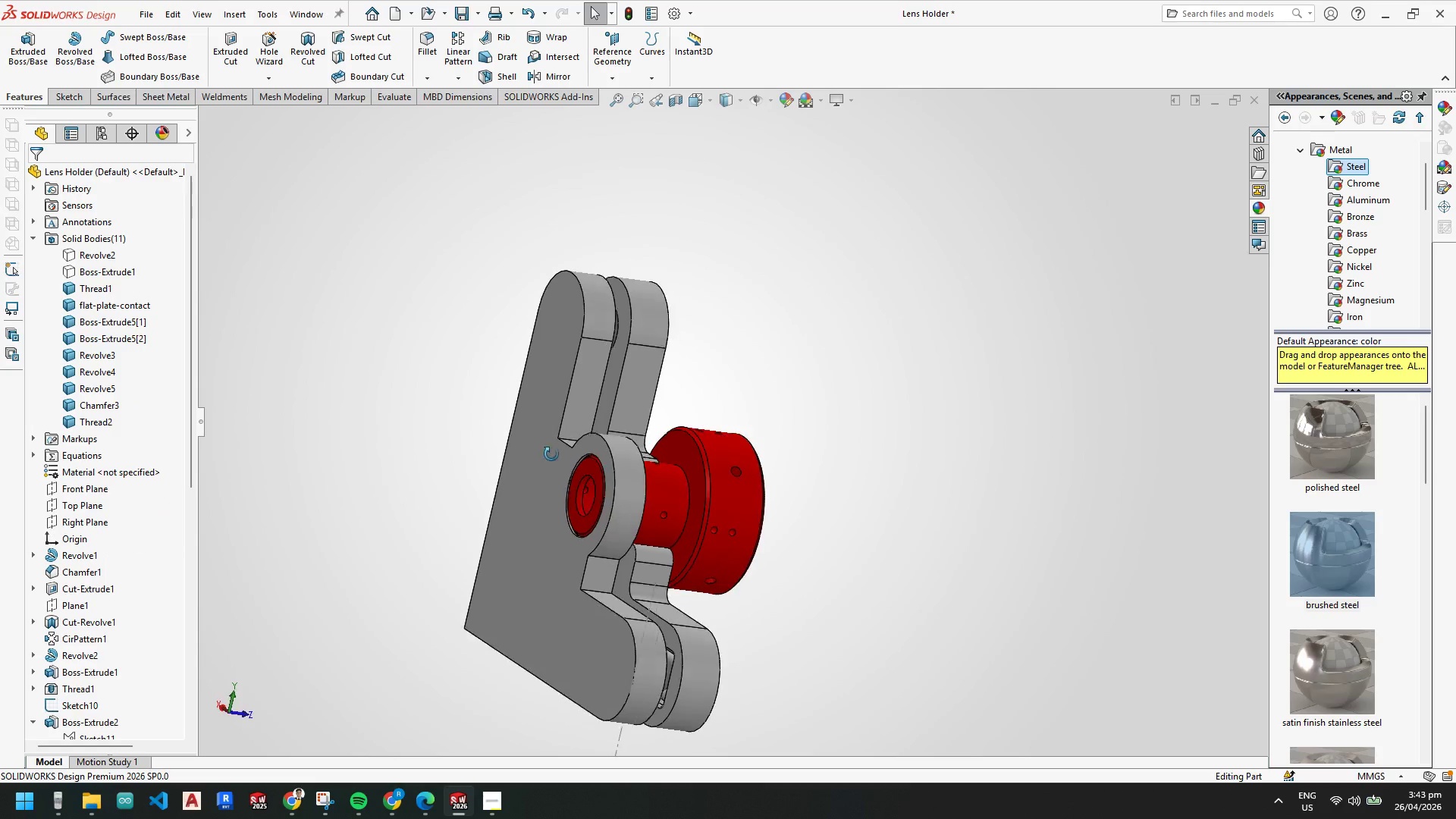 
scroll: coordinate [620, 458], scroll_direction: down, amount: 15.0
 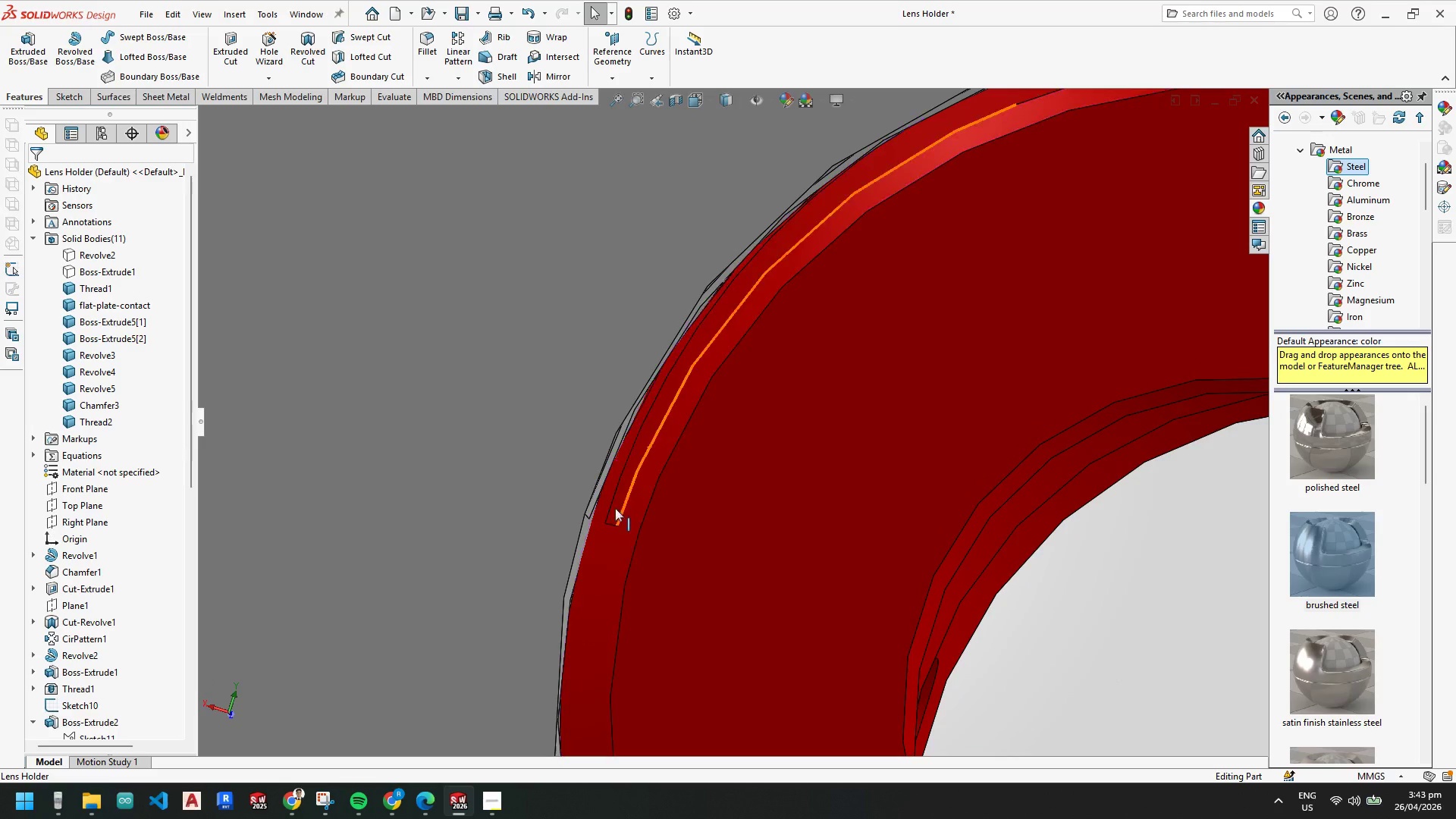 
left_click([718, 465])
 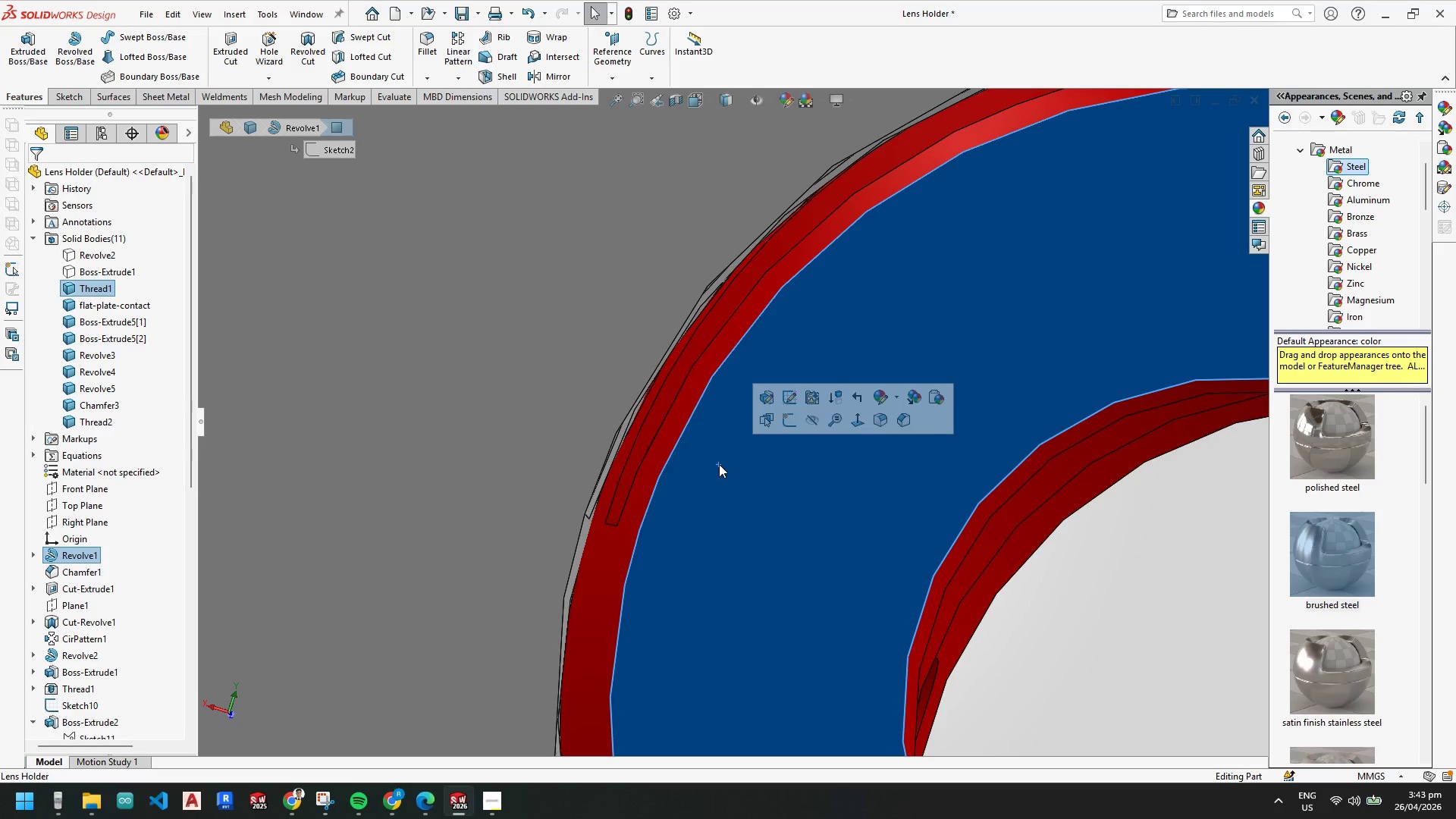 
scroll: coordinate [715, 343], scroll_direction: up, amount: 5.0
 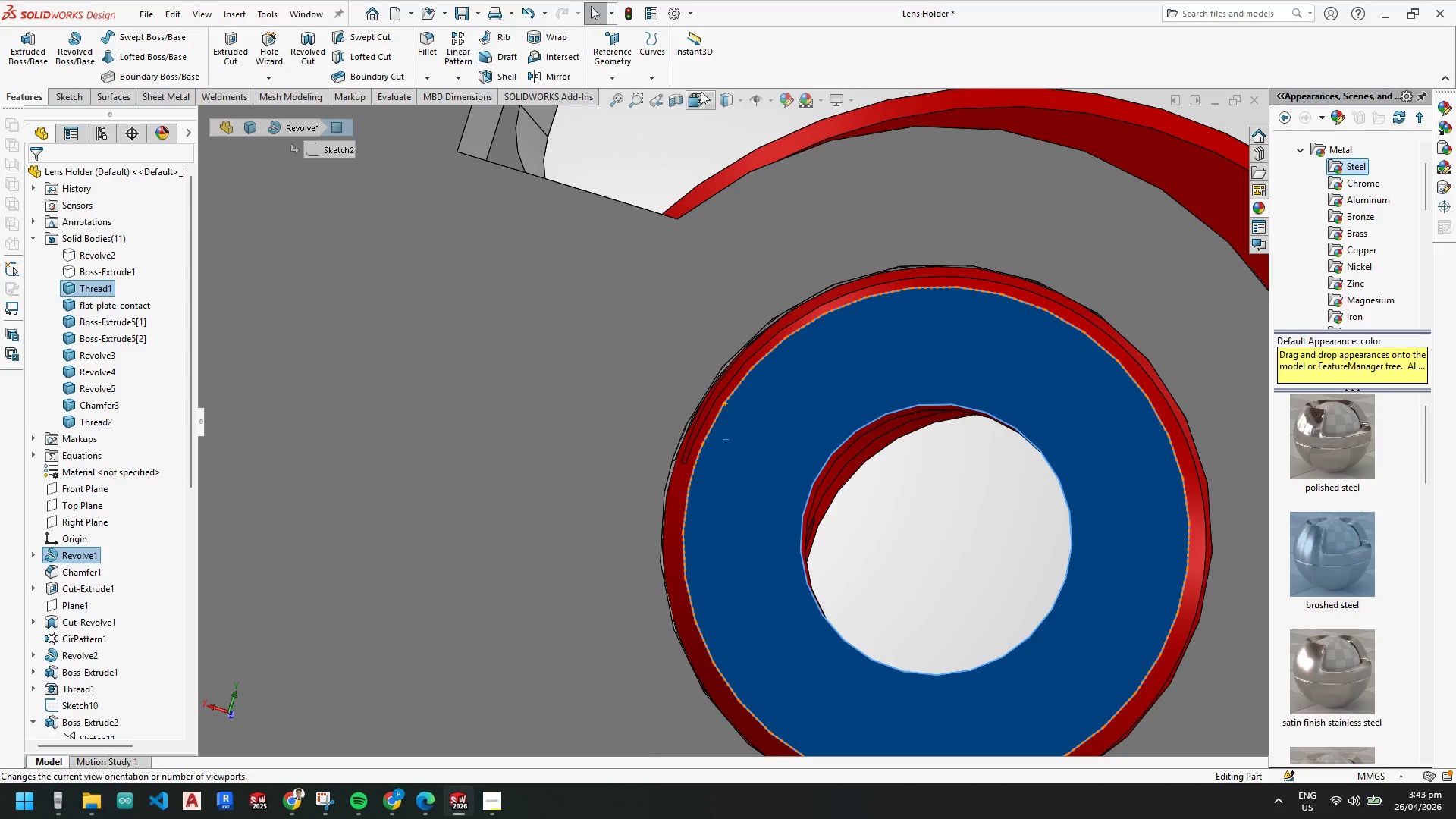 
left_click([705, 99])
 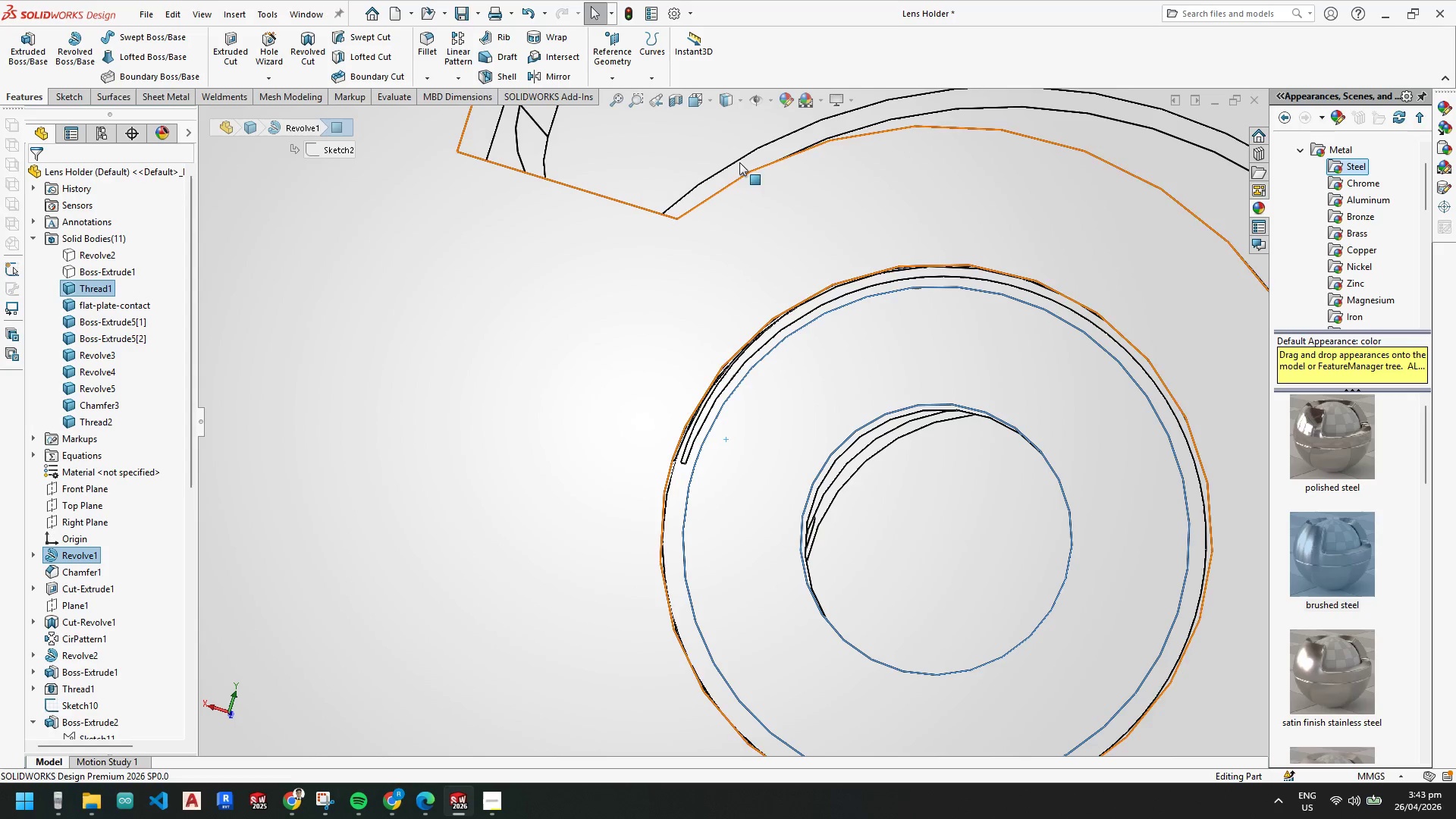 
left_click([730, 104])
 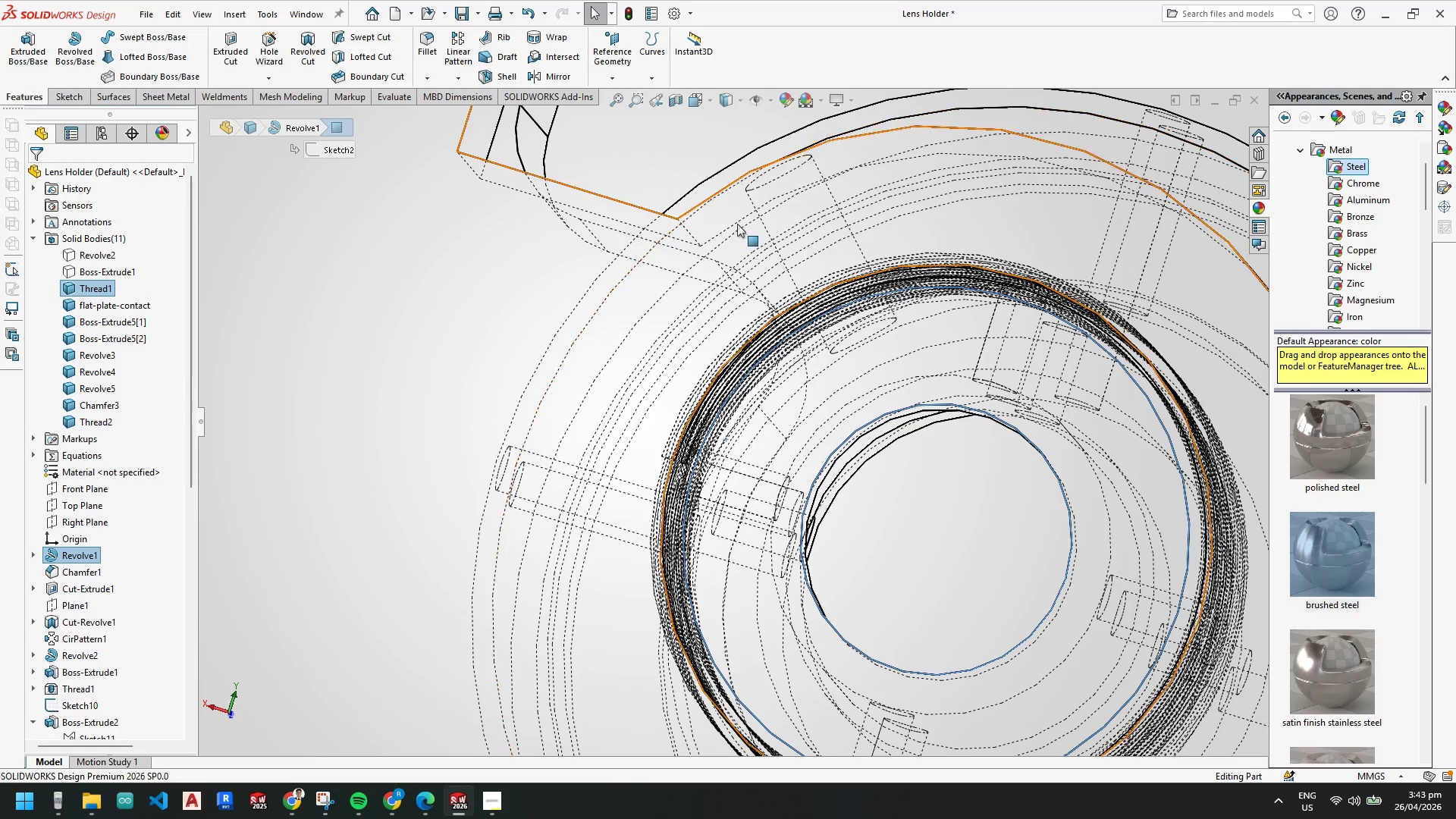 
scroll: coordinate [745, 430], scroll_direction: up, amount: 4.0
 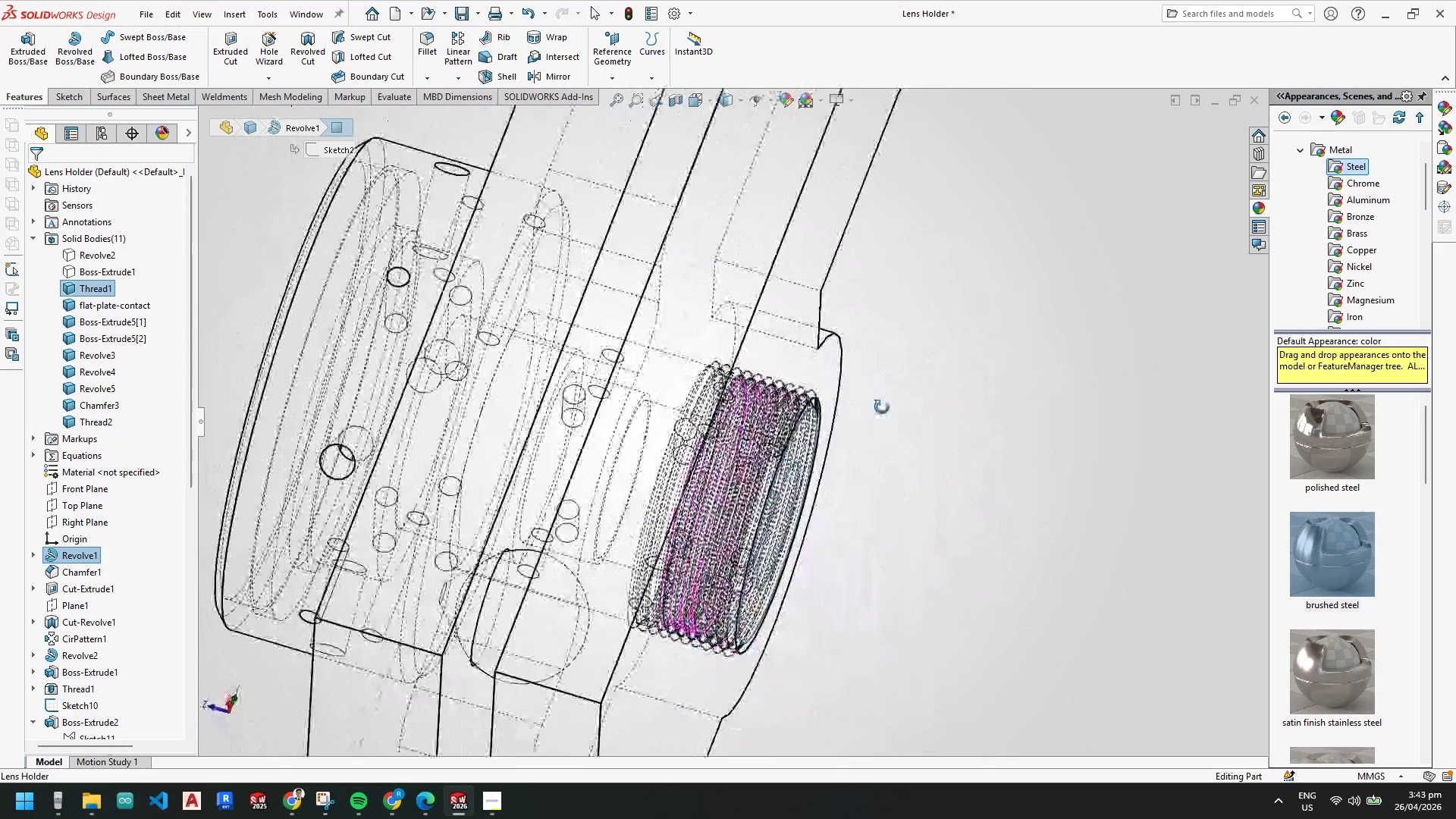 
scroll: coordinate [812, 397], scroll_direction: down, amount: 9.0
 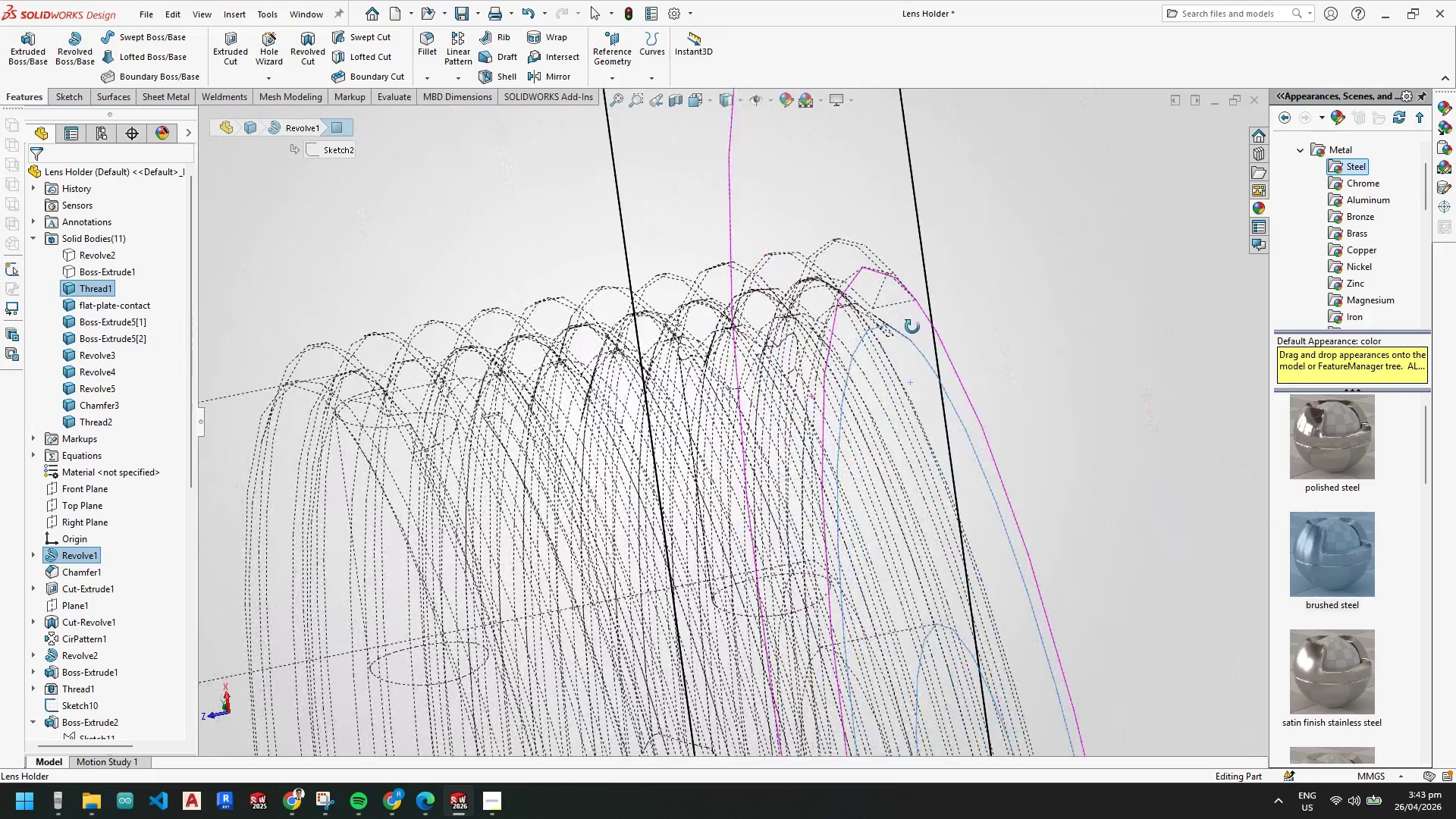 
wait(11.88)
 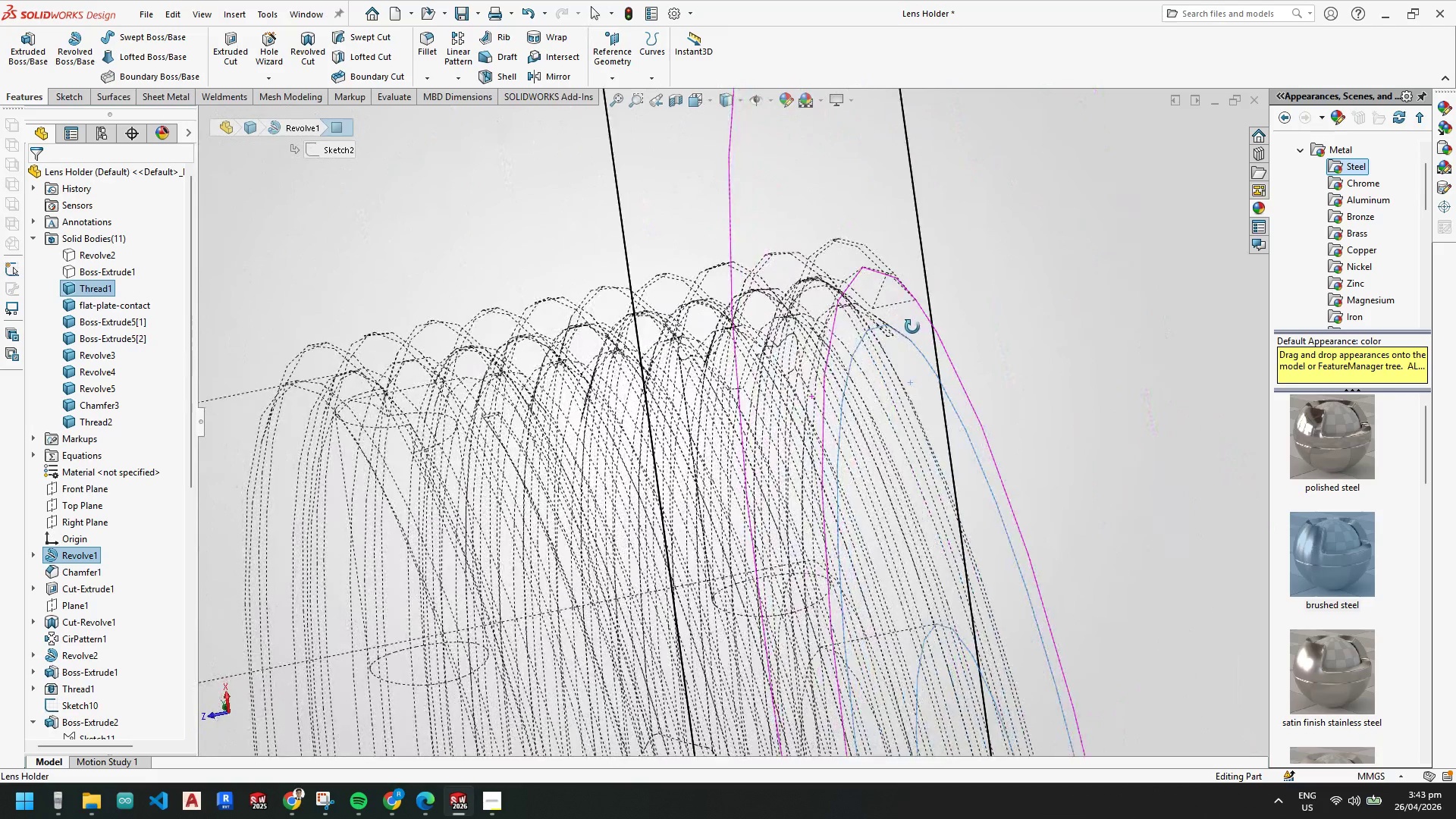 
scroll: coordinate [801, 519], scroll_direction: up, amount: 7.0
 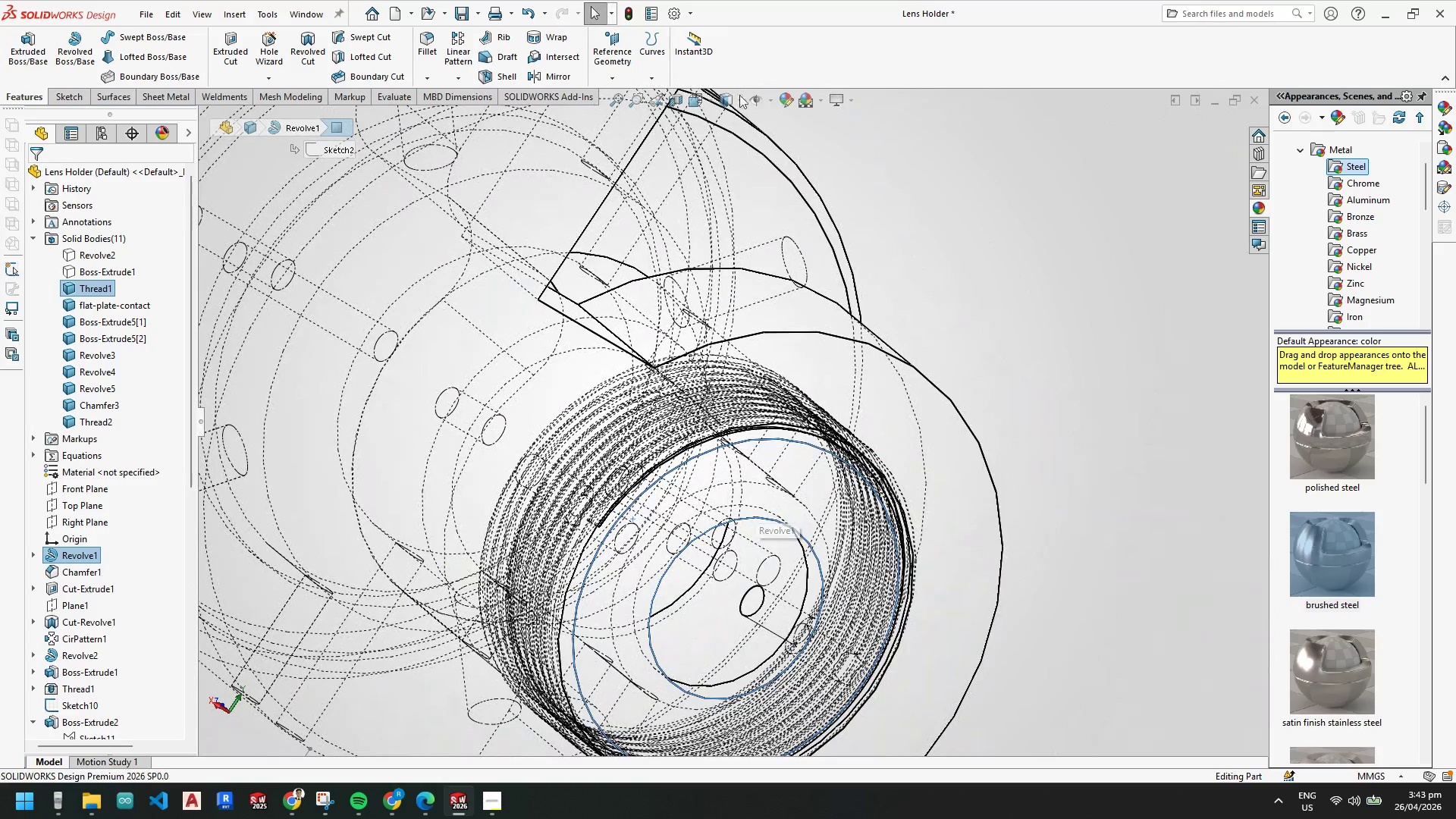 
left_click([739, 105])
 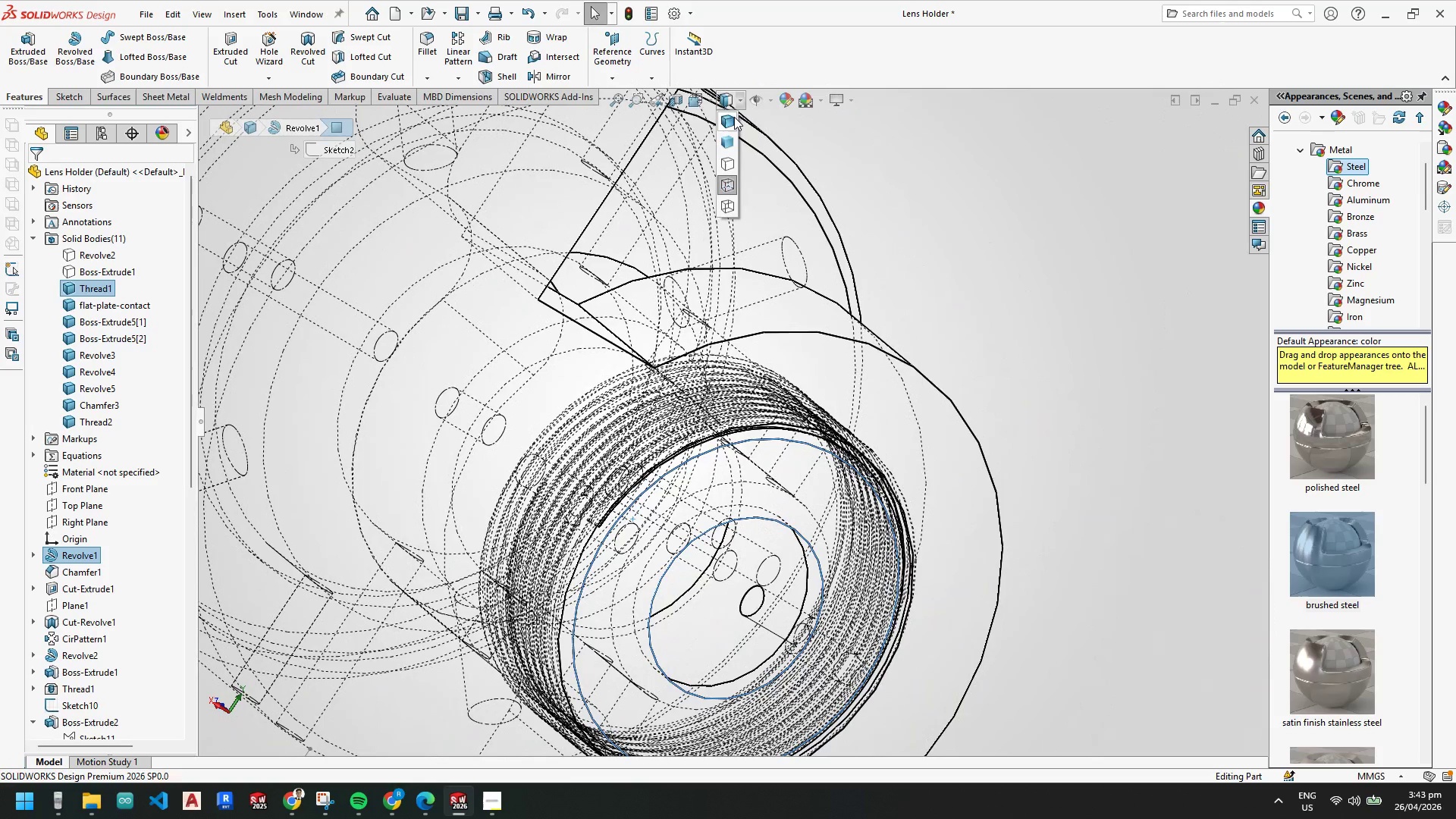 
left_click([728, 122])
 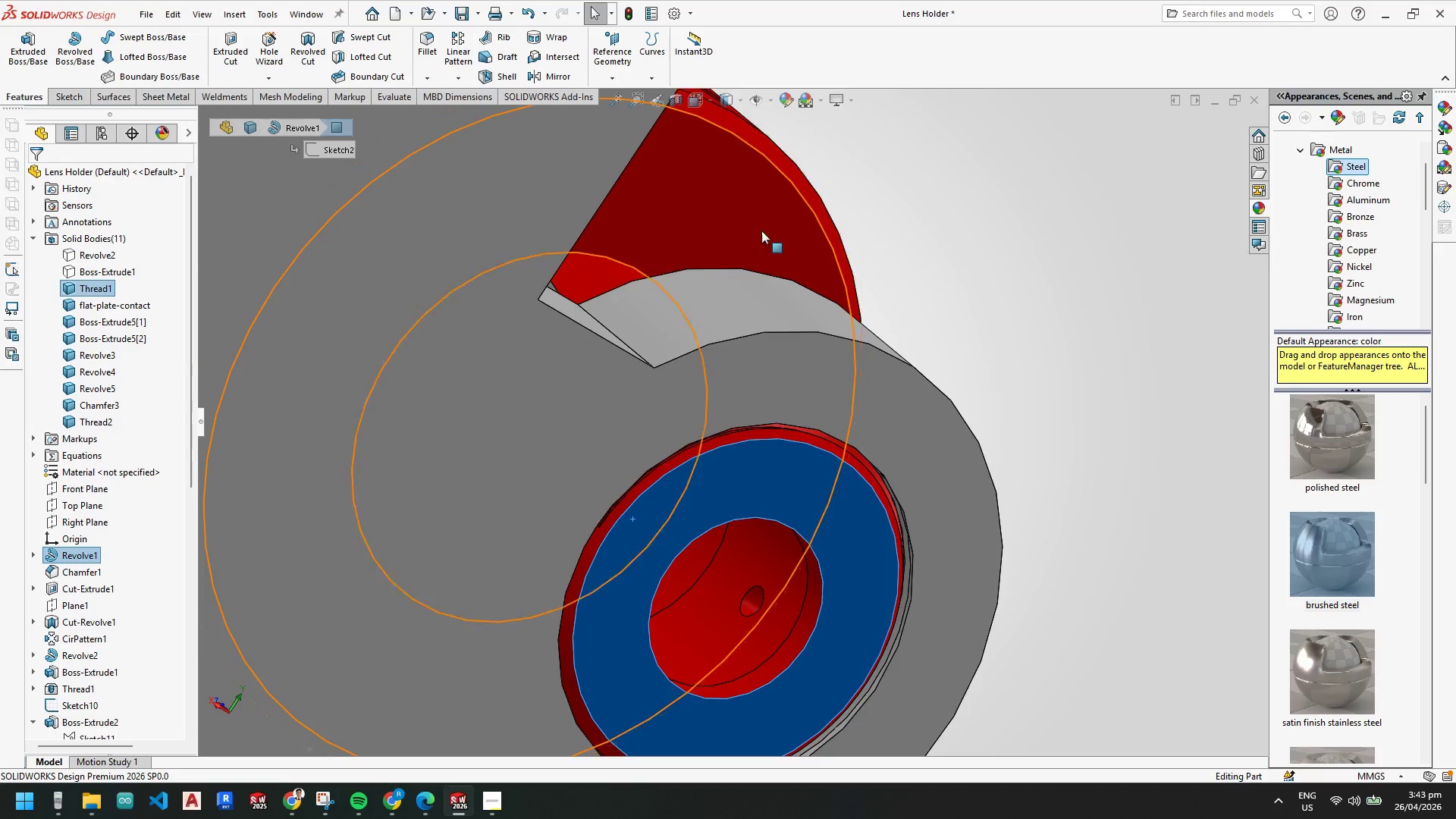 
scroll: coordinate [748, 394], scroll_direction: up, amount: 7.0
 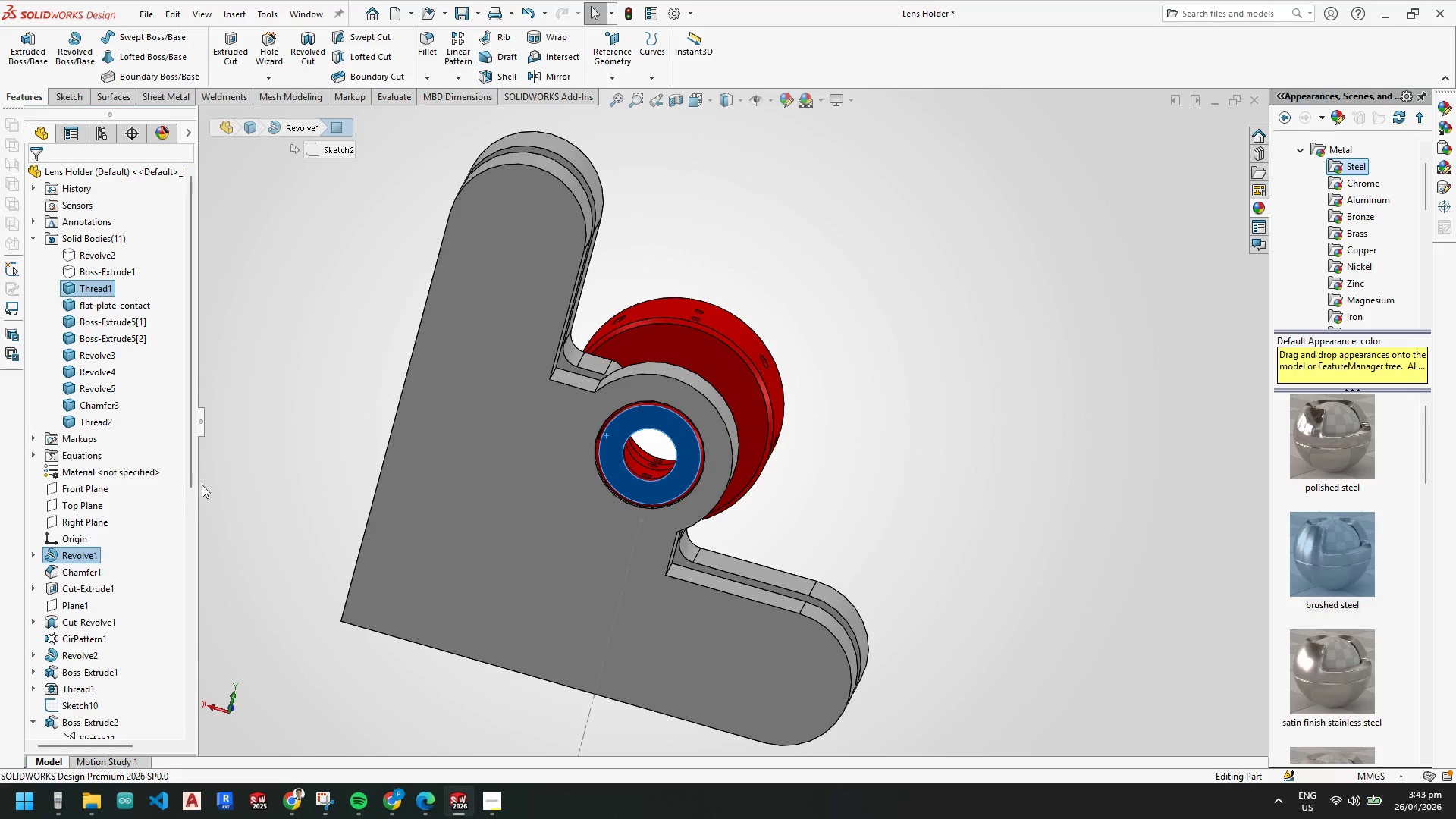 
scroll: coordinate [681, 441], scroll_direction: none, amount: 0.0
 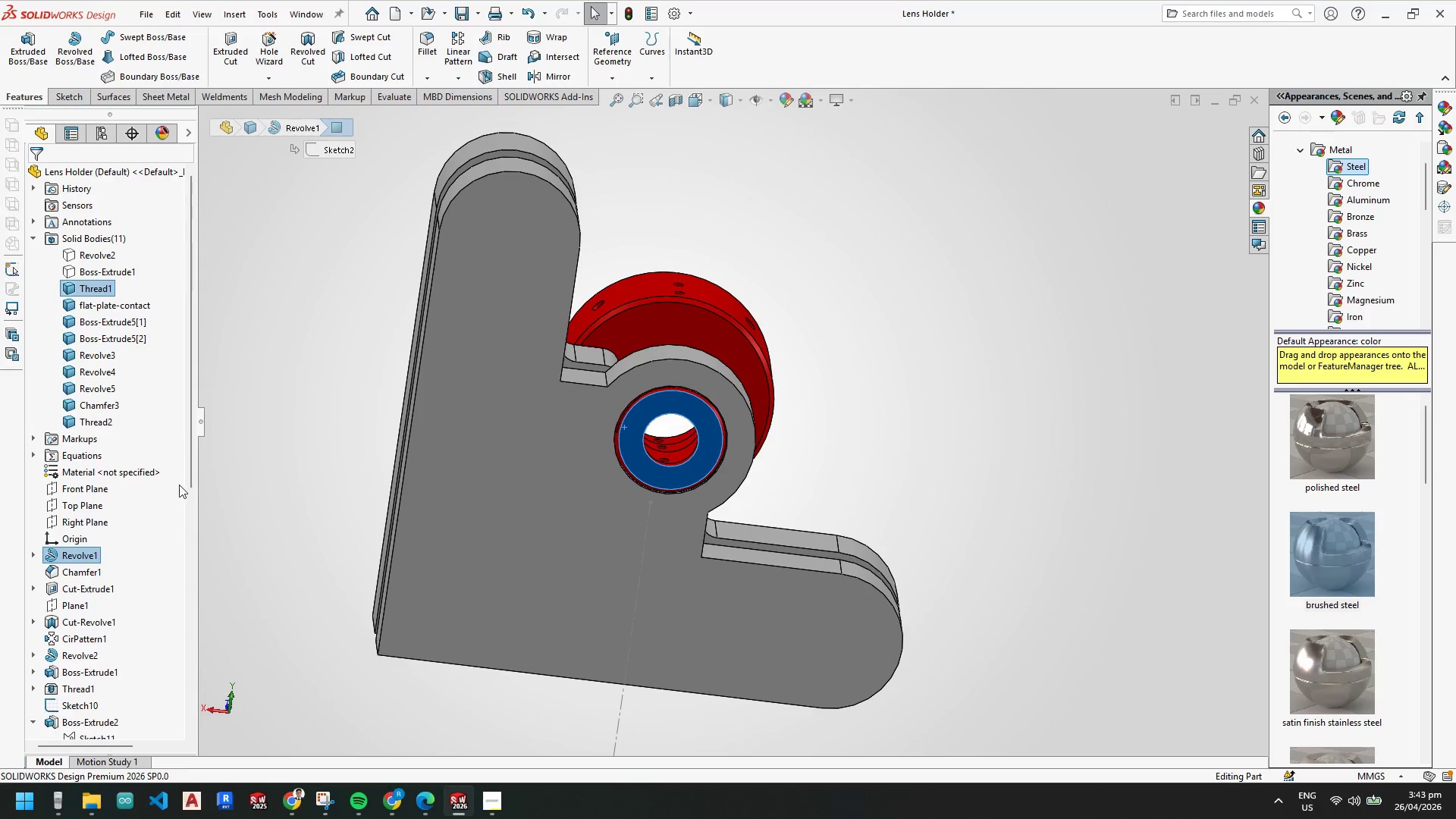 
left_click_drag(start_coordinate=[193, 475], to_coordinate=[201, 742])
 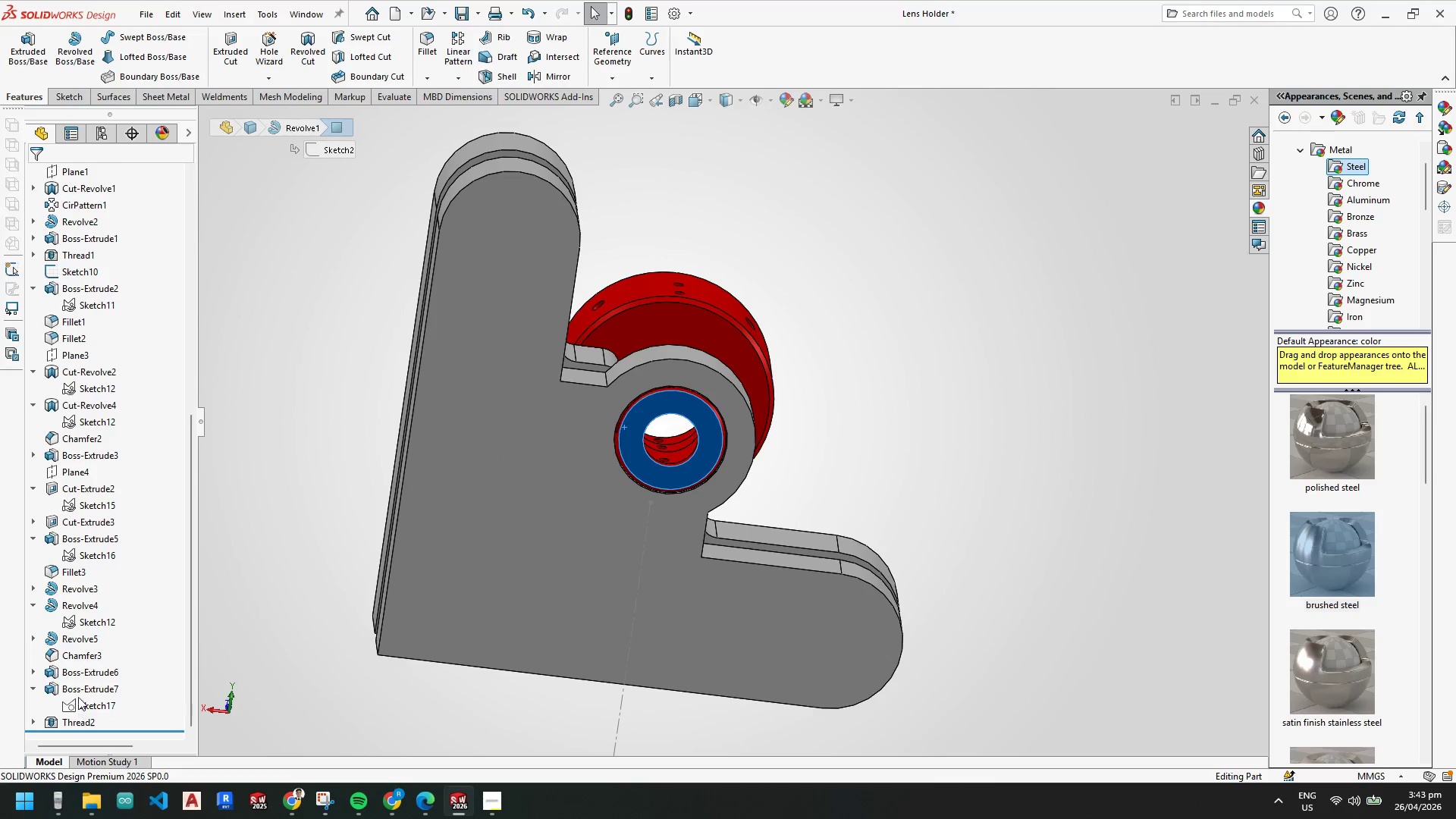 
left_click([80, 690])
 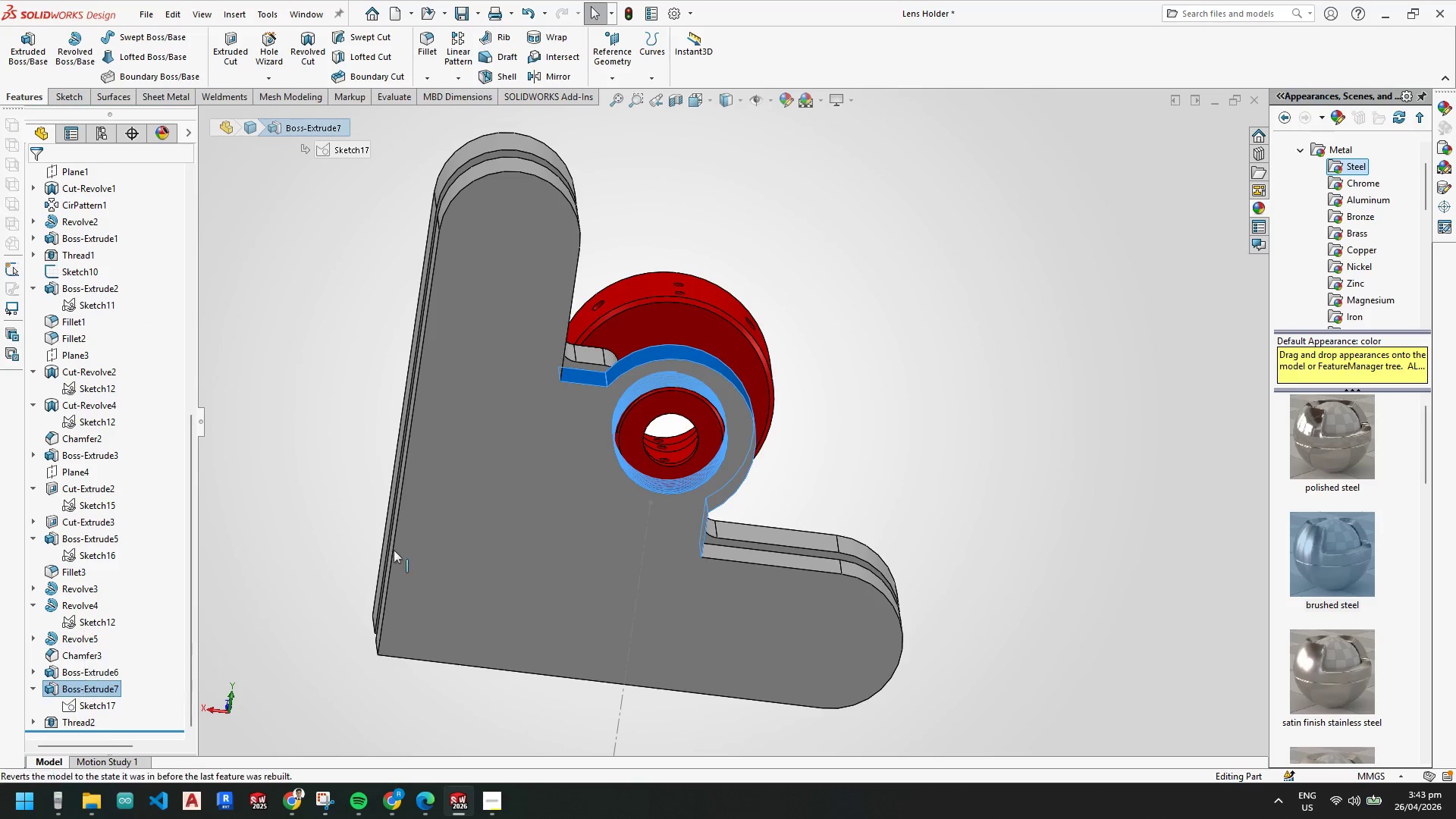 
scroll: coordinate [745, 354], scroll_direction: down, amount: 5.0
 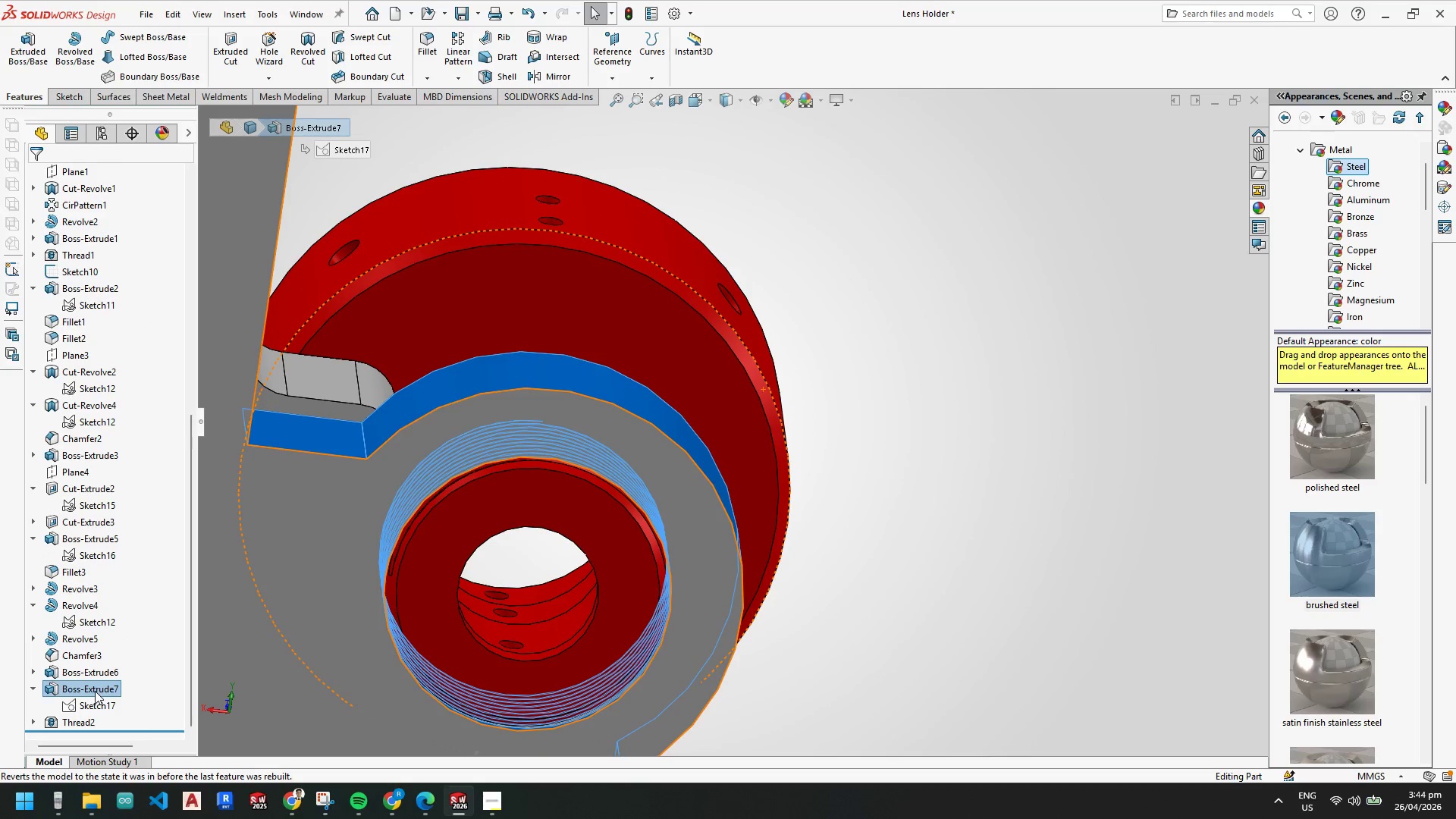 
left_click([90, 687])
 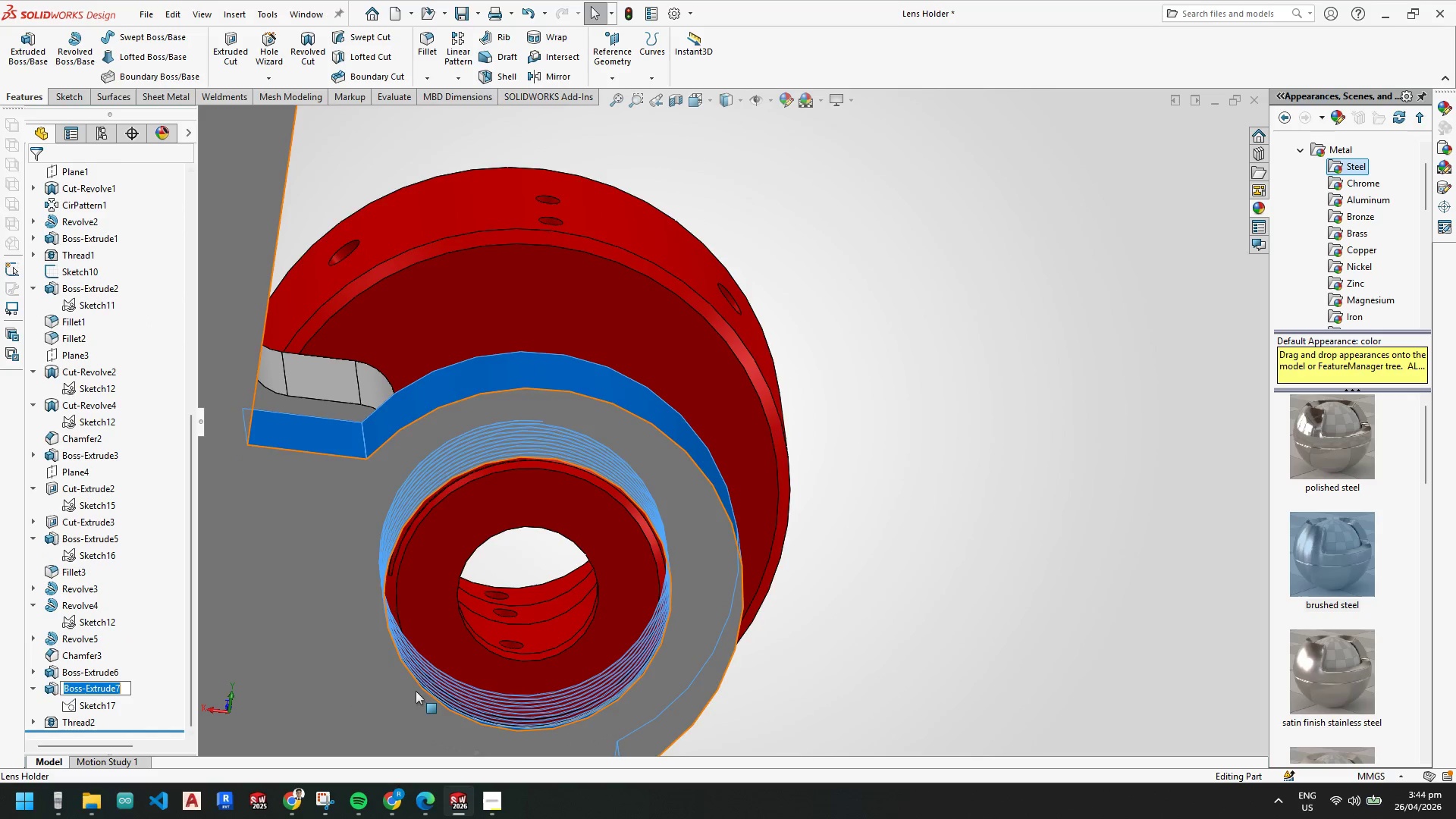 
scroll: coordinate [868, 632], scroll_direction: up, amount: 4.0
 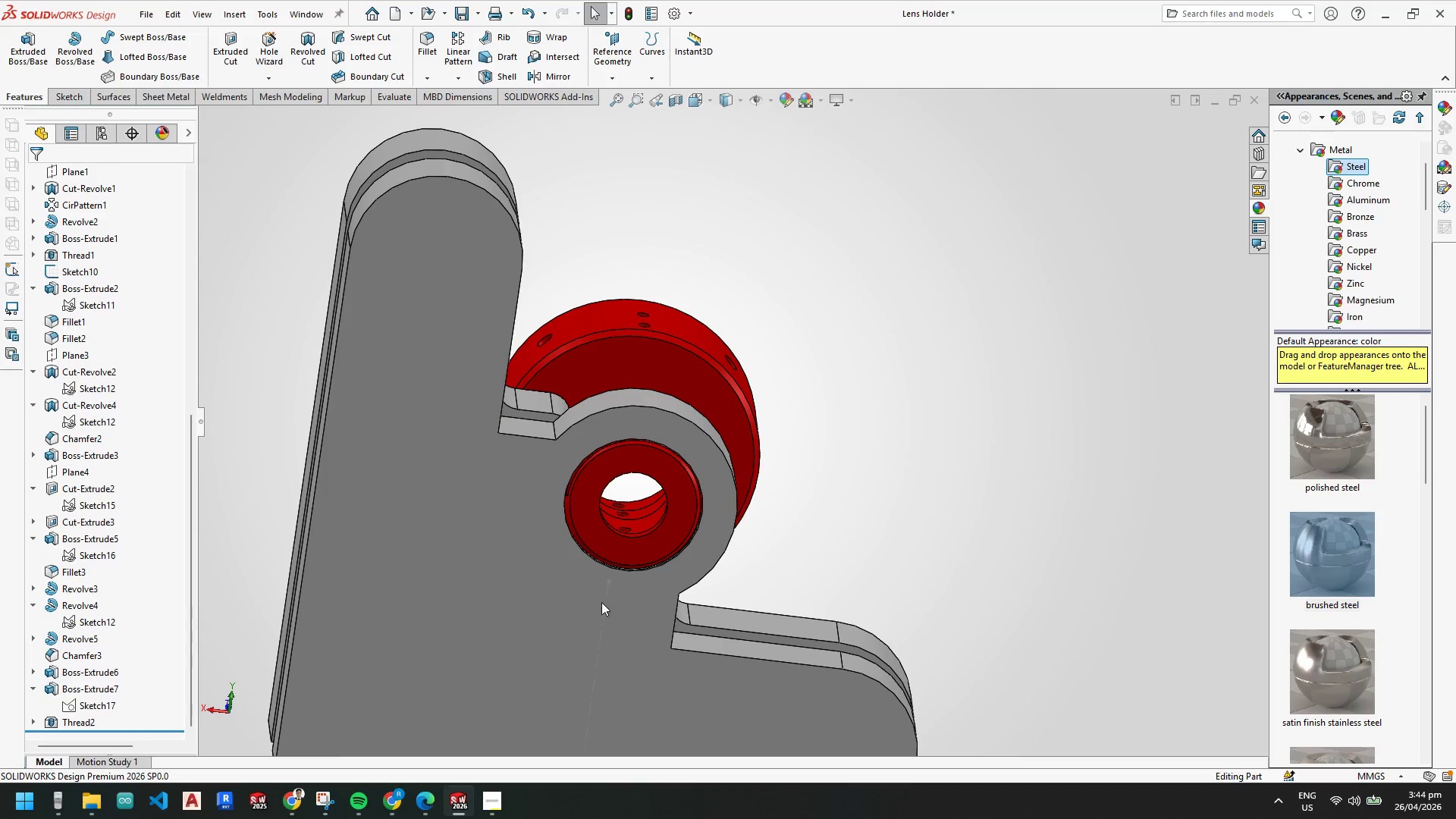 
double_click([525, 635])
 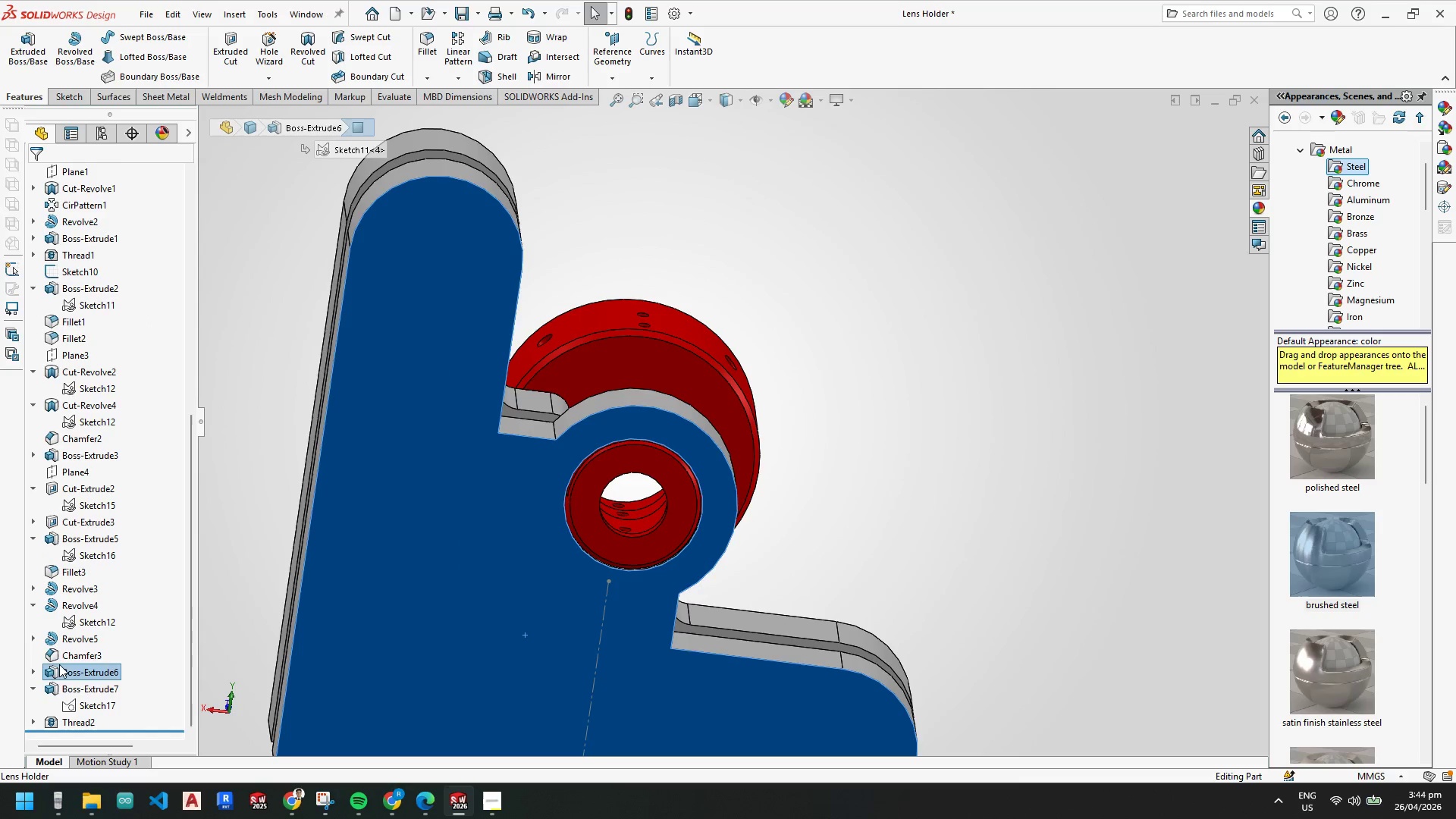 
left_click([70, 675])
 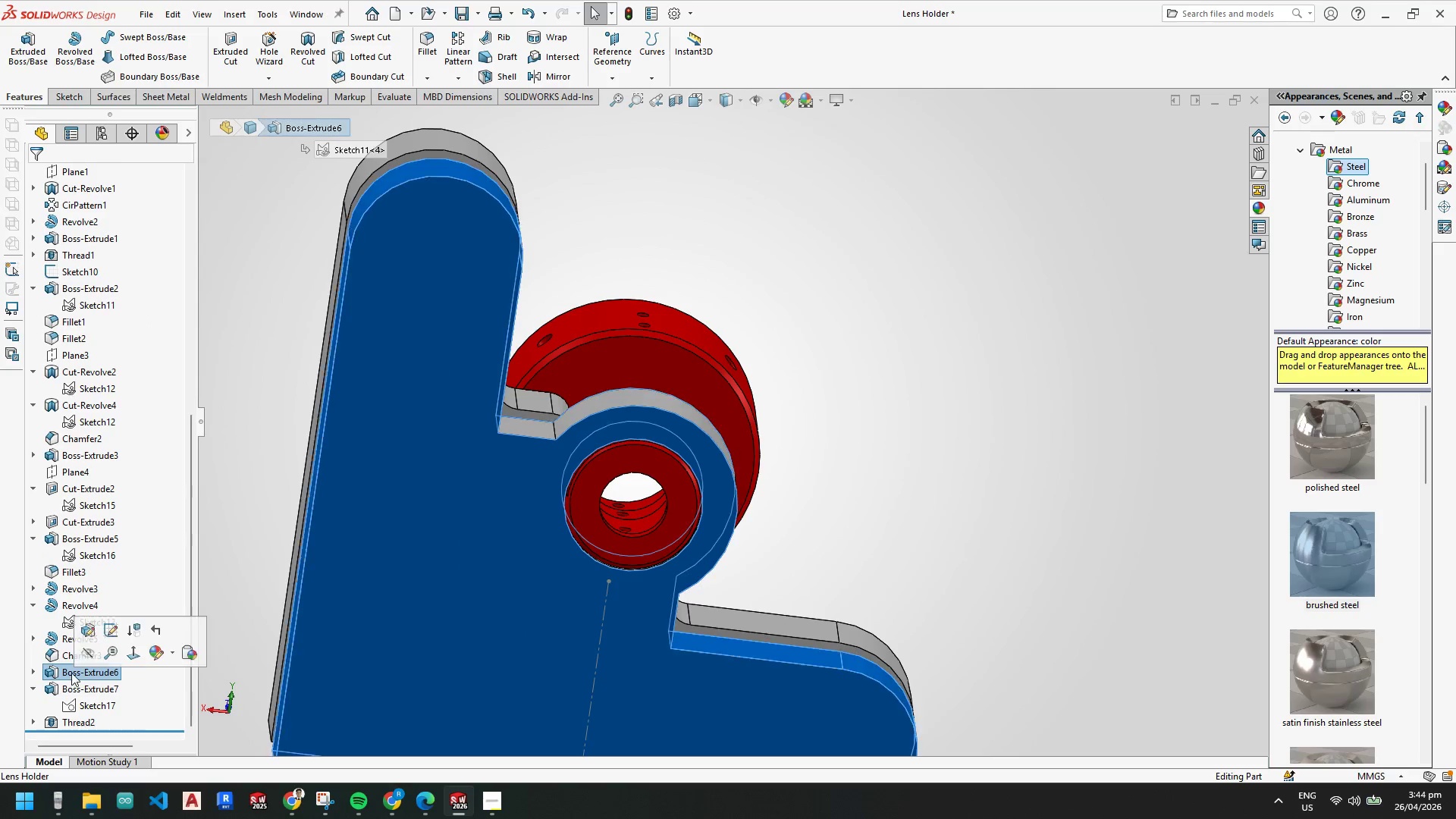 
right_click([71, 673])
 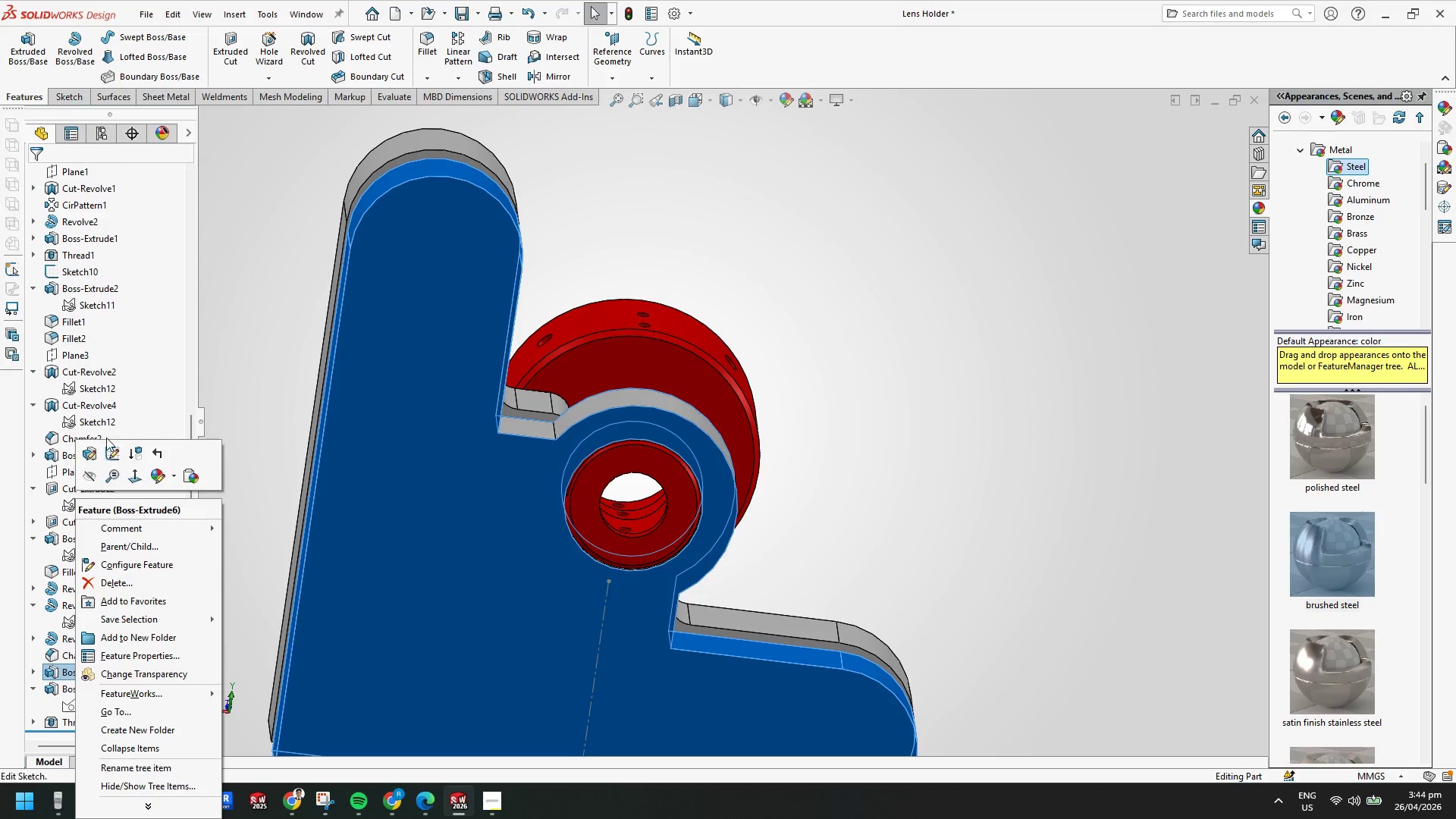 
left_click([111, 447])
 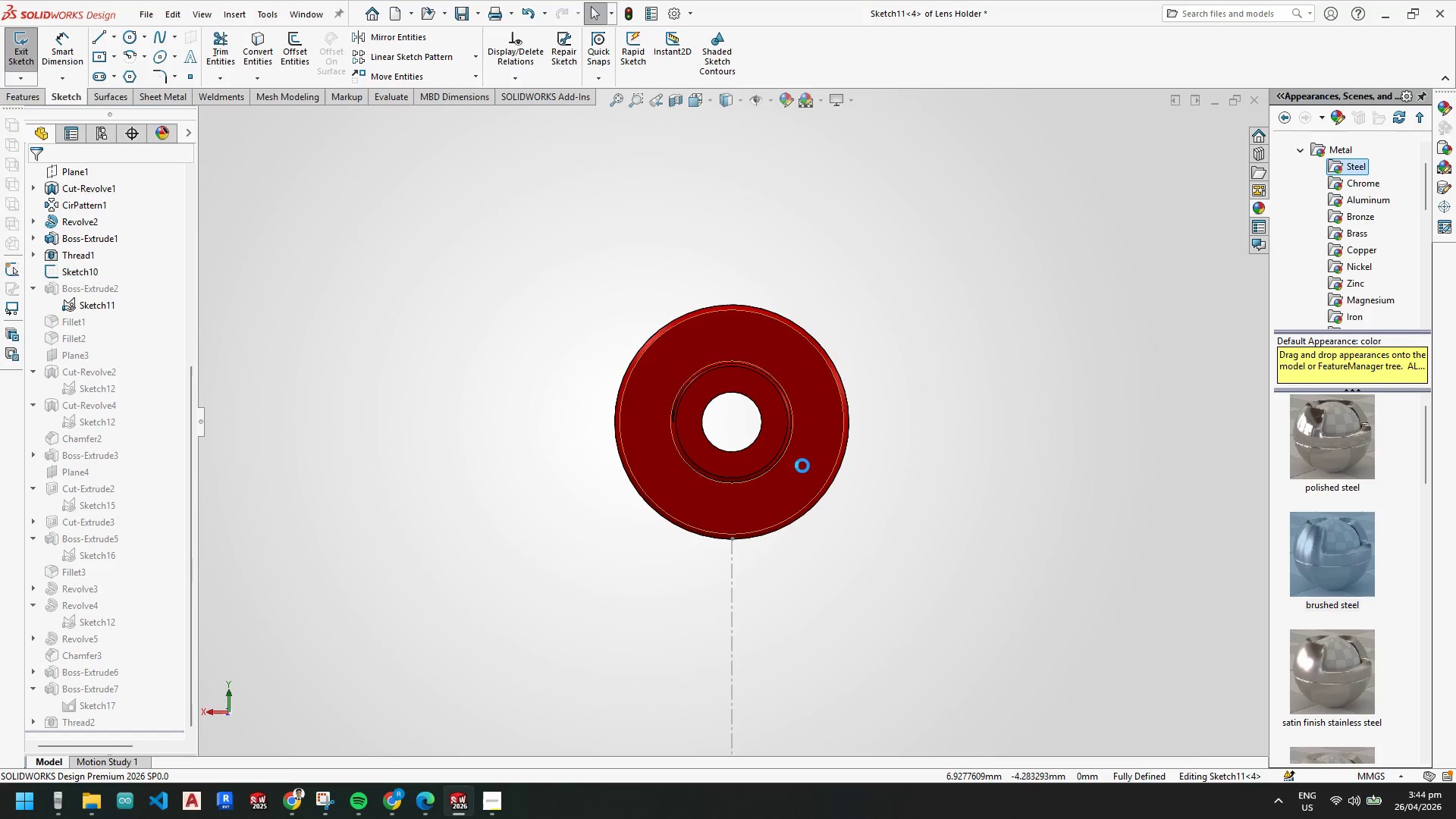 
scroll: coordinate [746, 406], scroll_direction: down, amount: 5.0
 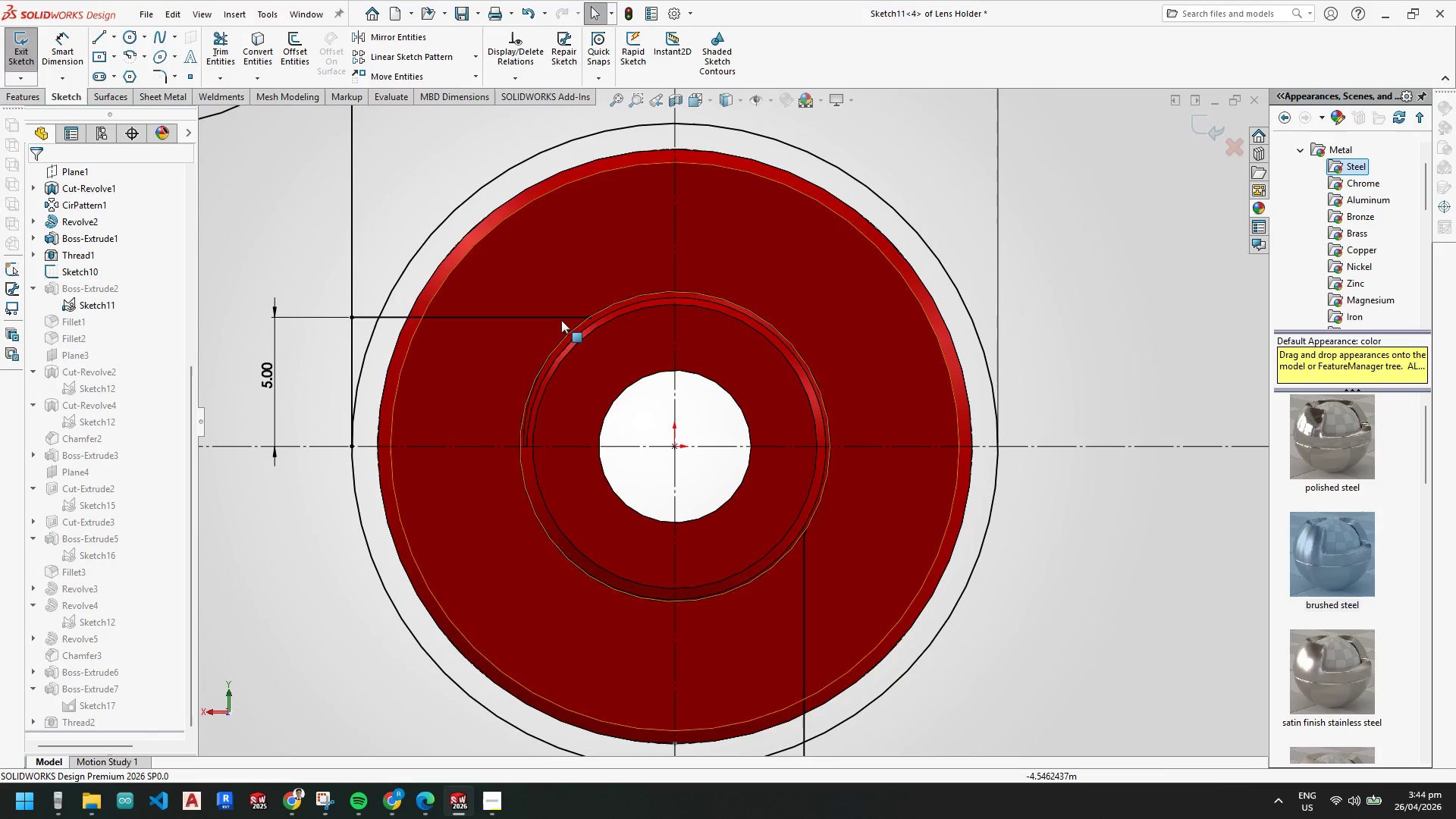 
key(Escape)
 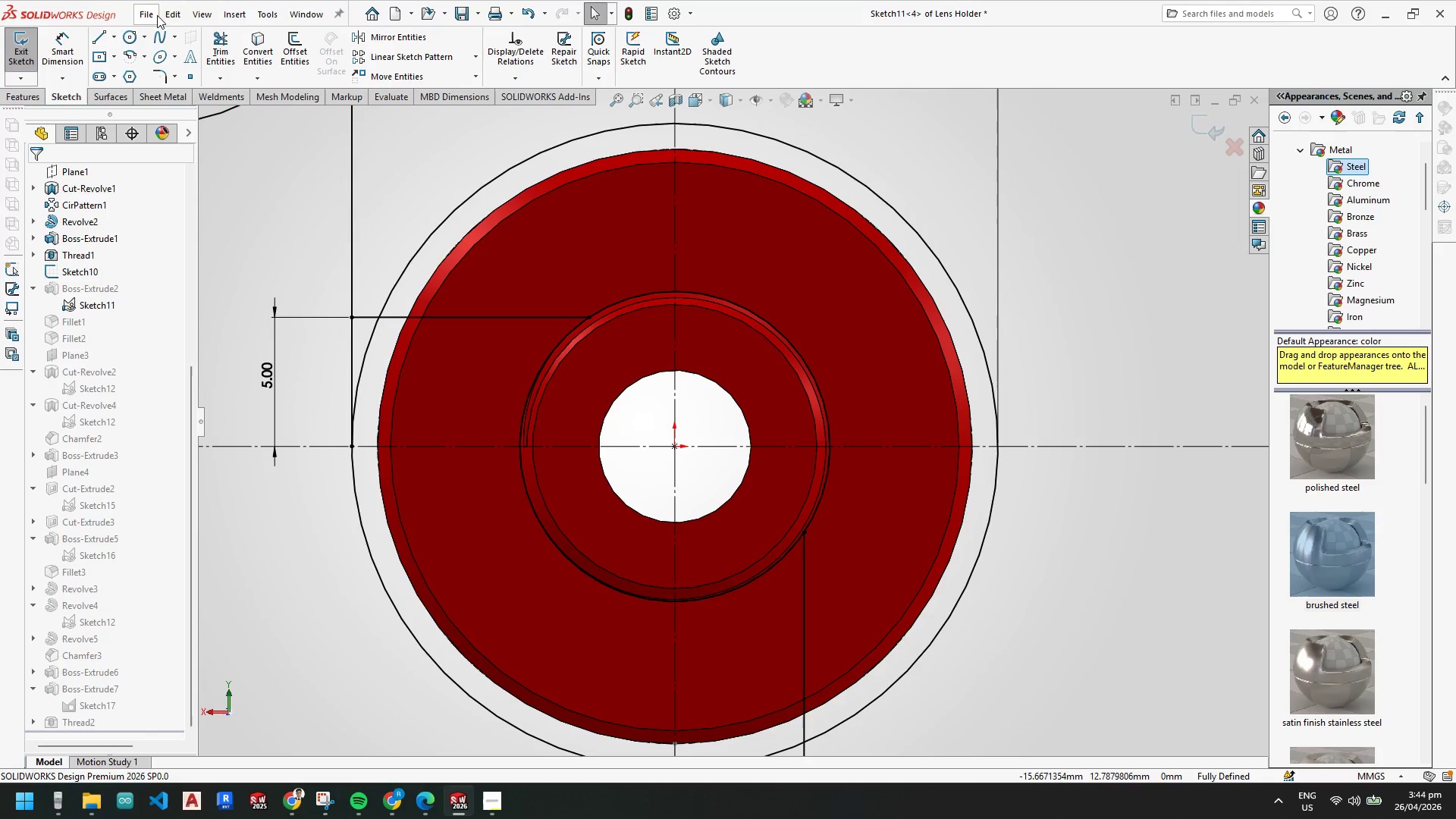 
key(Escape)
 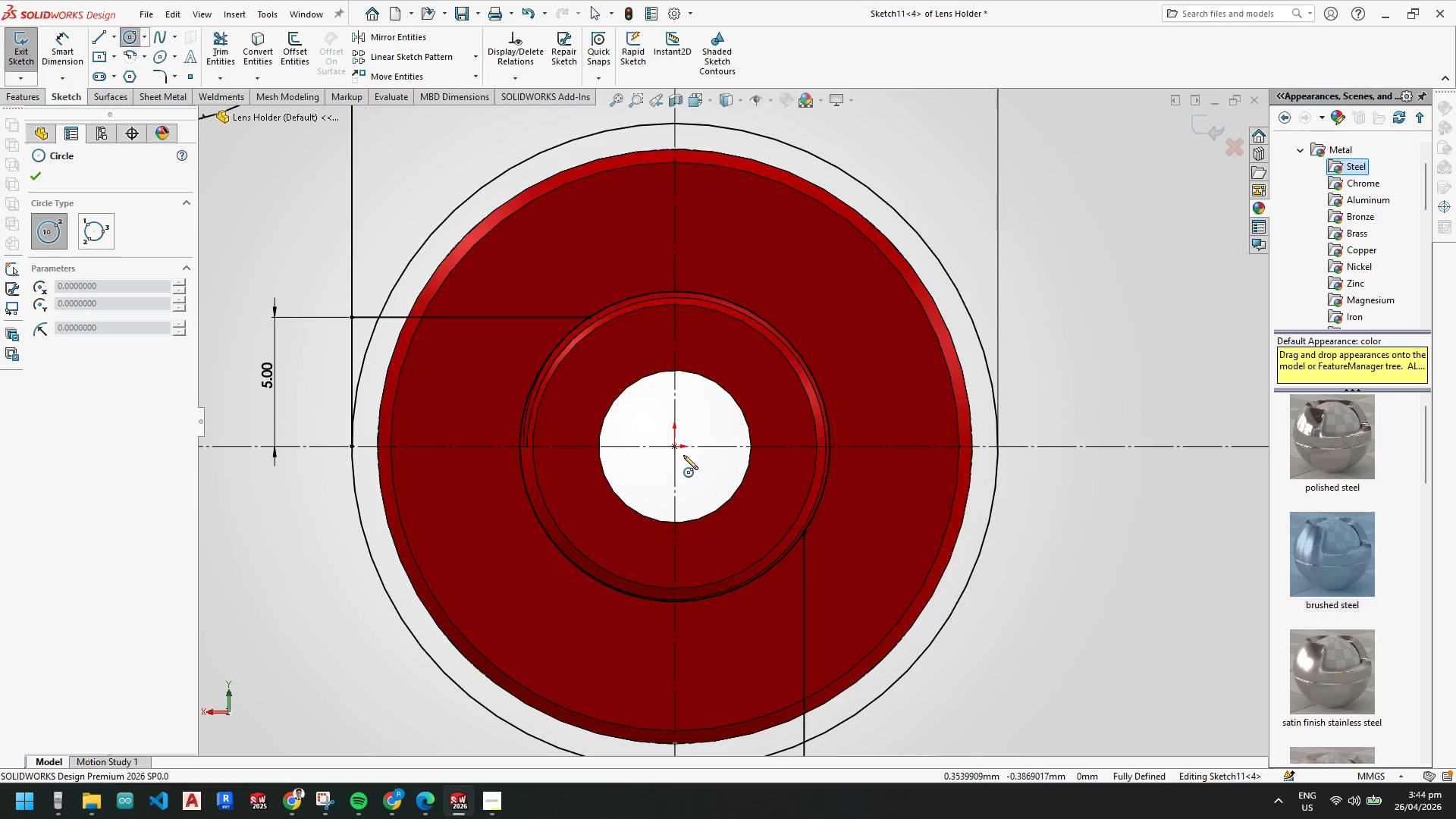 
left_click_drag(start_coordinate=[676, 447], to_coordinate=[671, 441])
 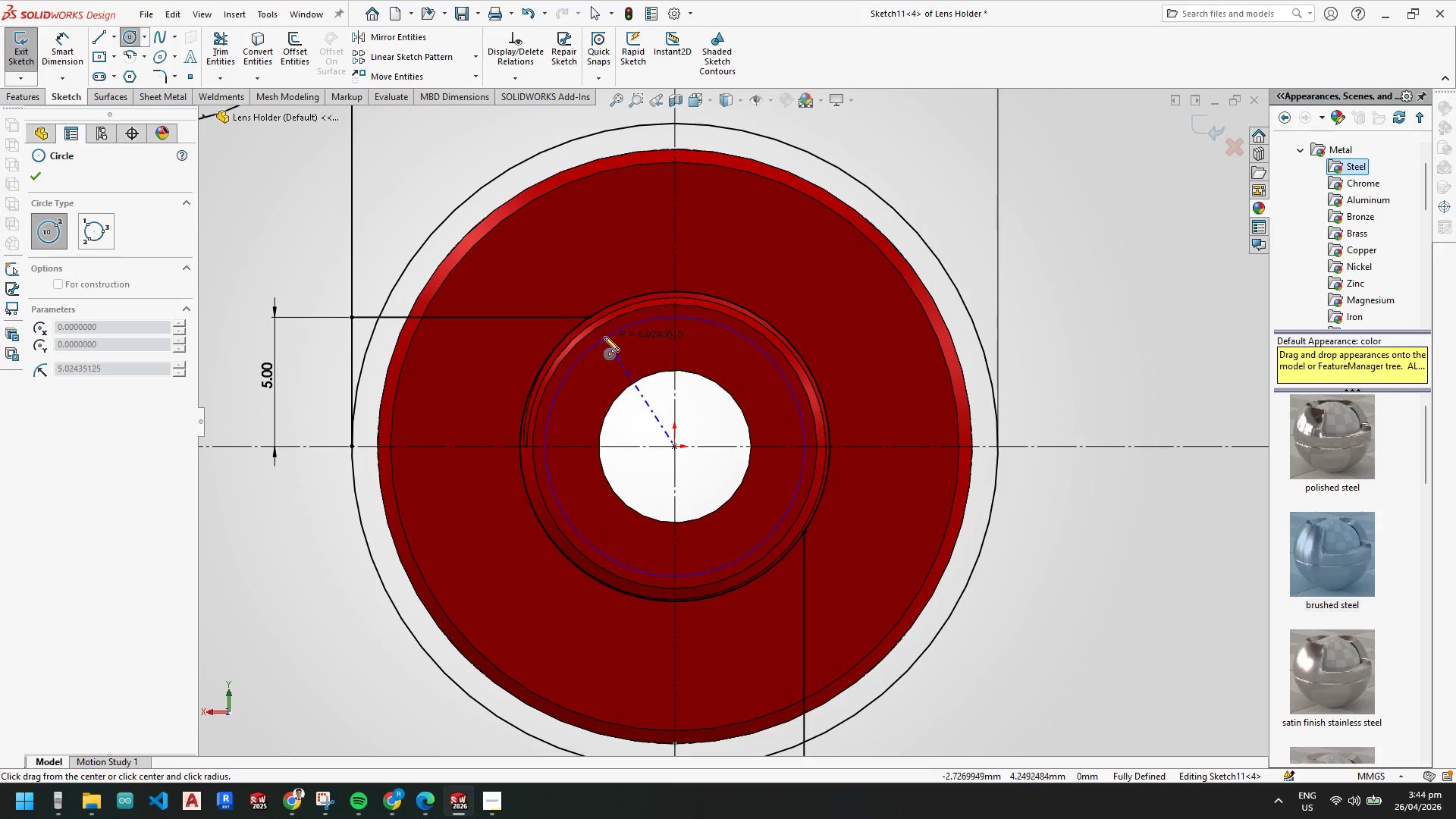 
left_click([603, 333])
 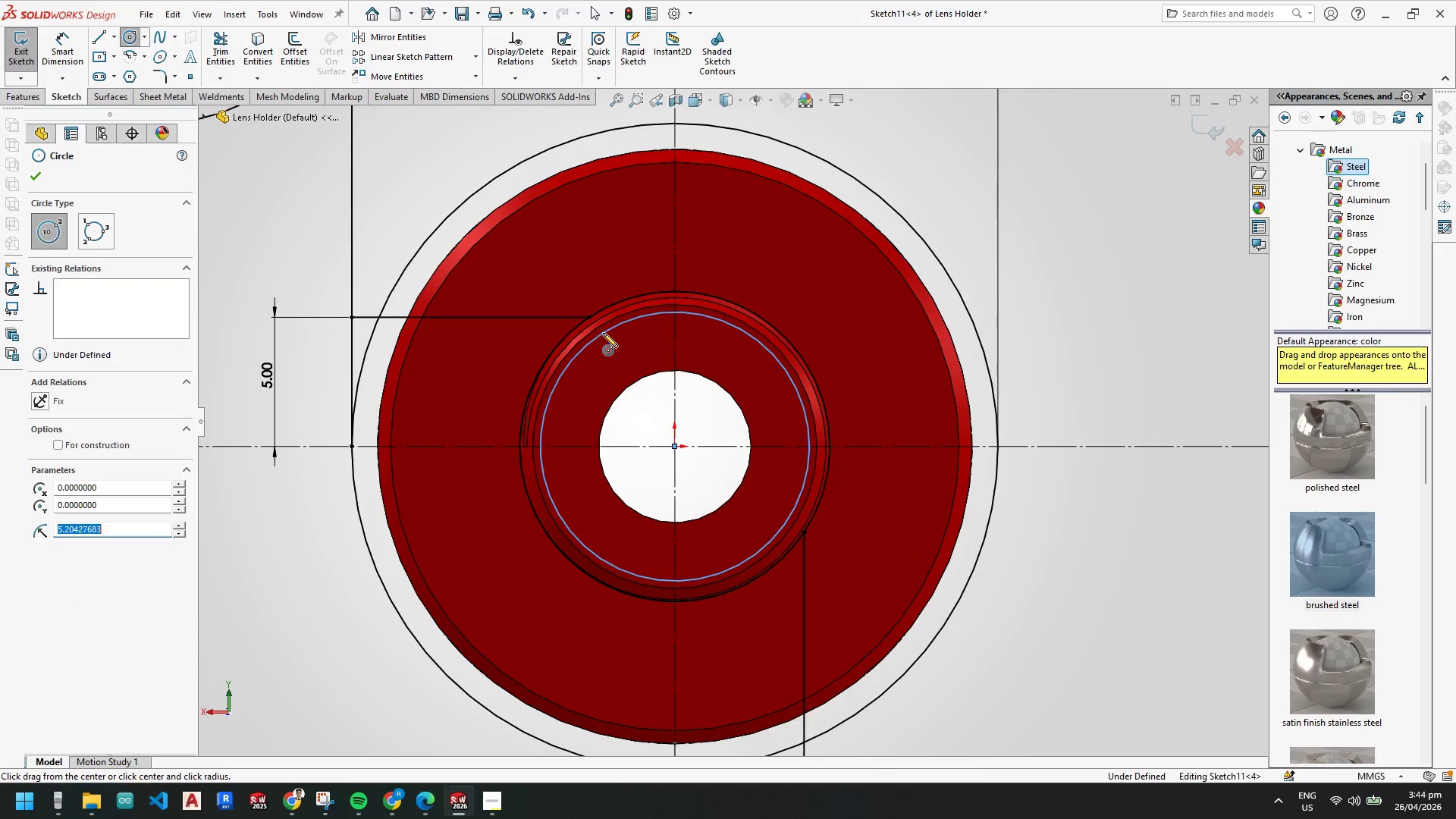 
key(Escape)
 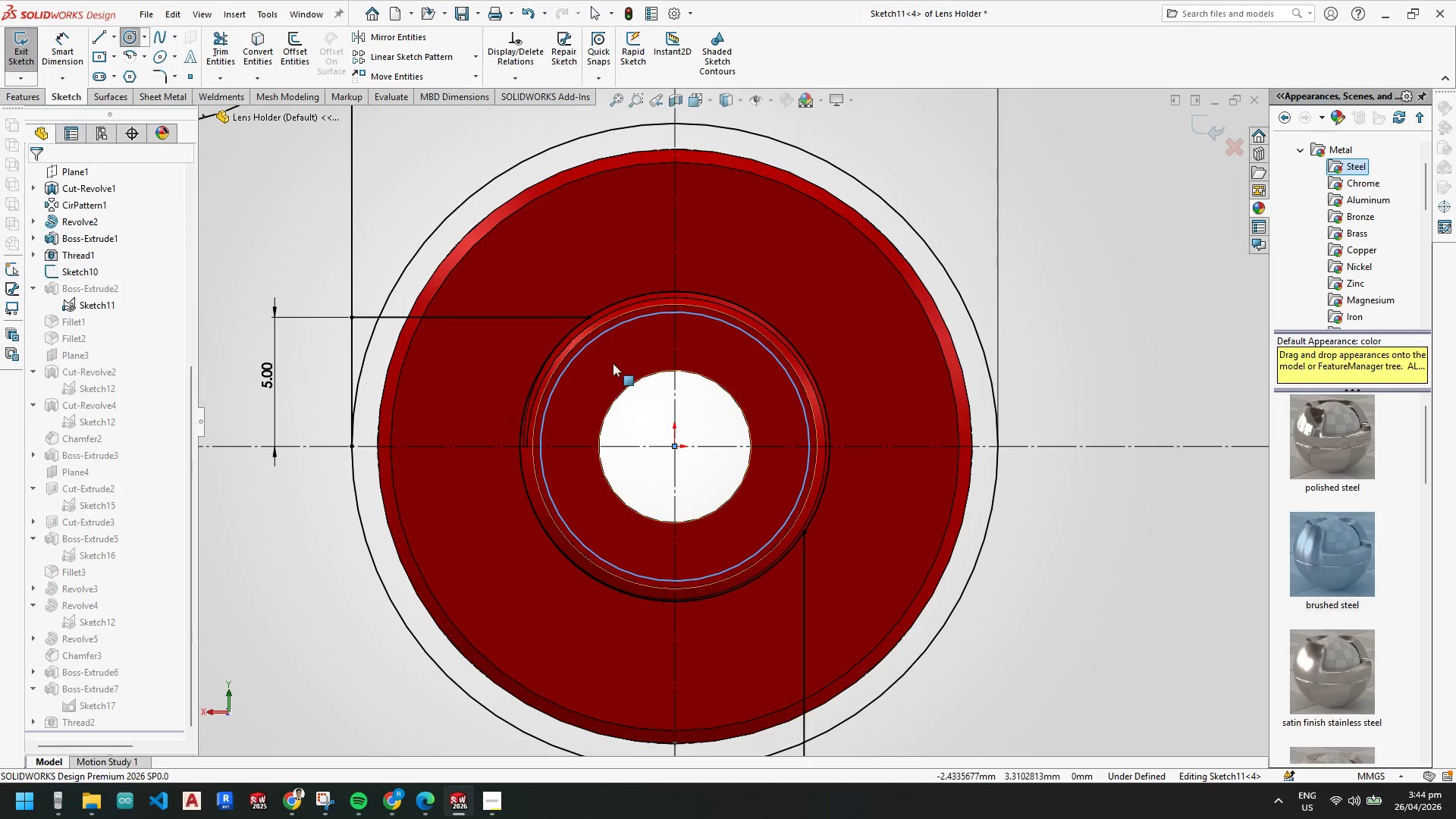 
key(Escape)
 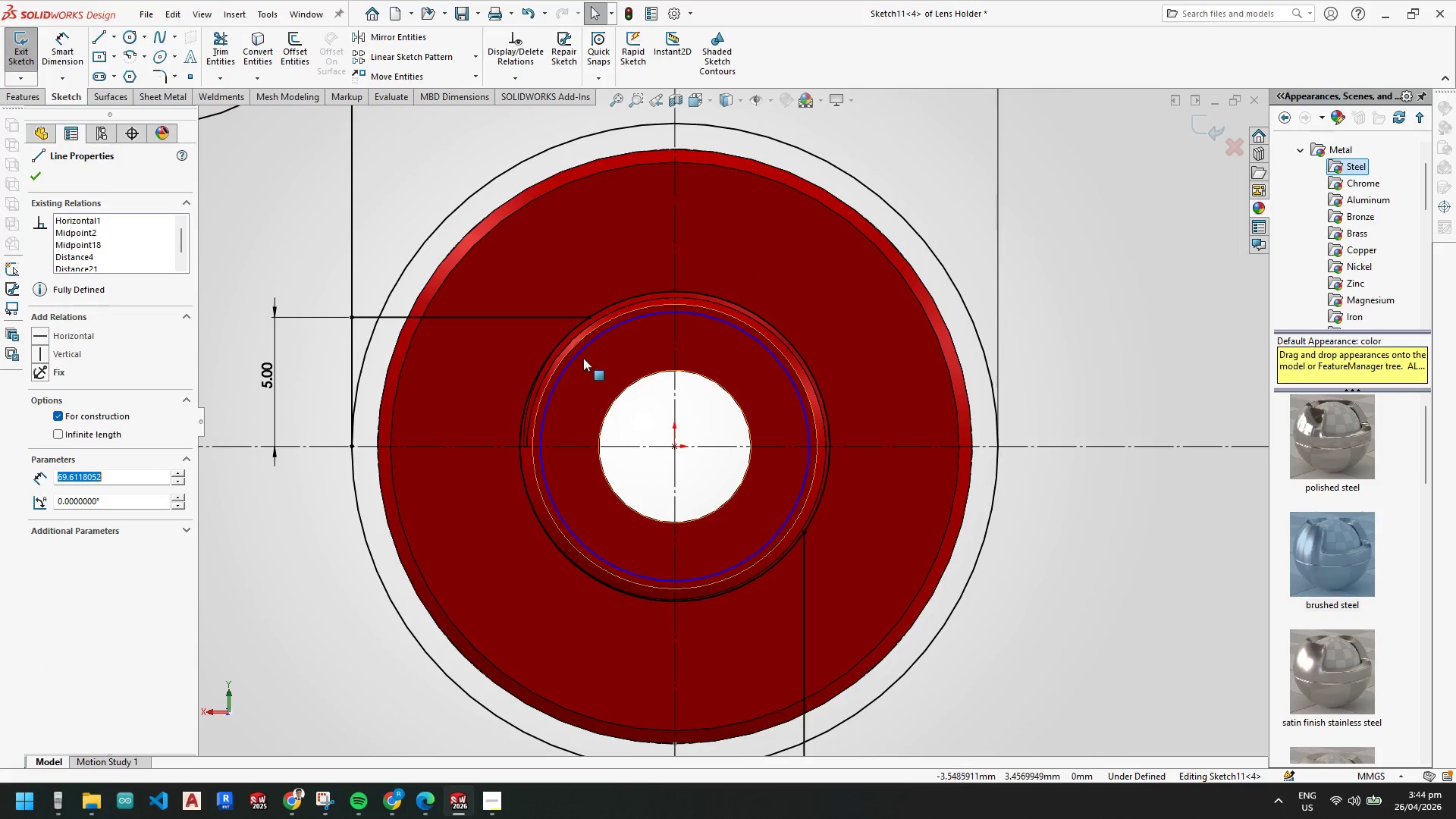 
left_click([578, 356])
 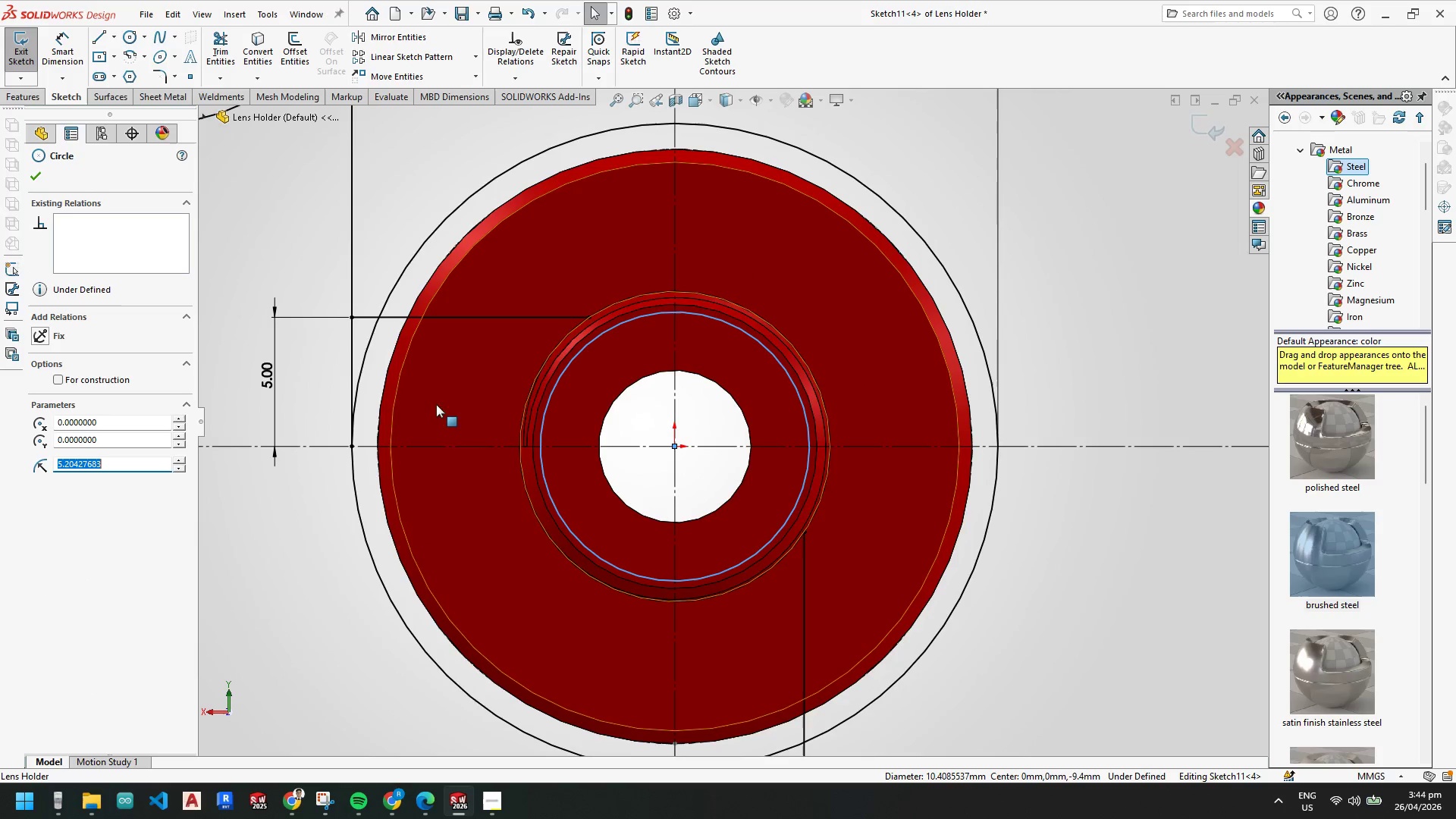 
key(Escape)
 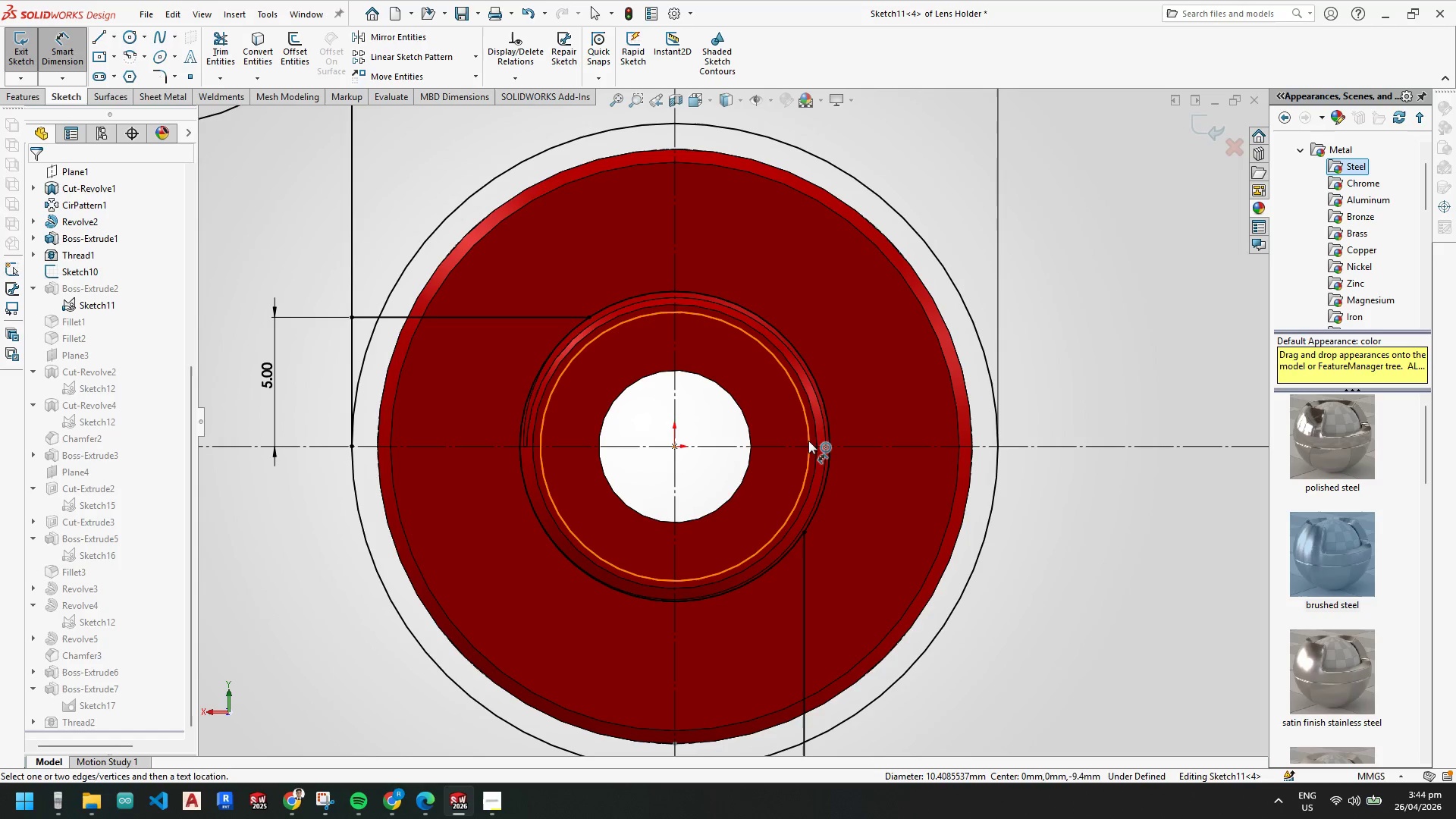 
left_click([1106, 494])
 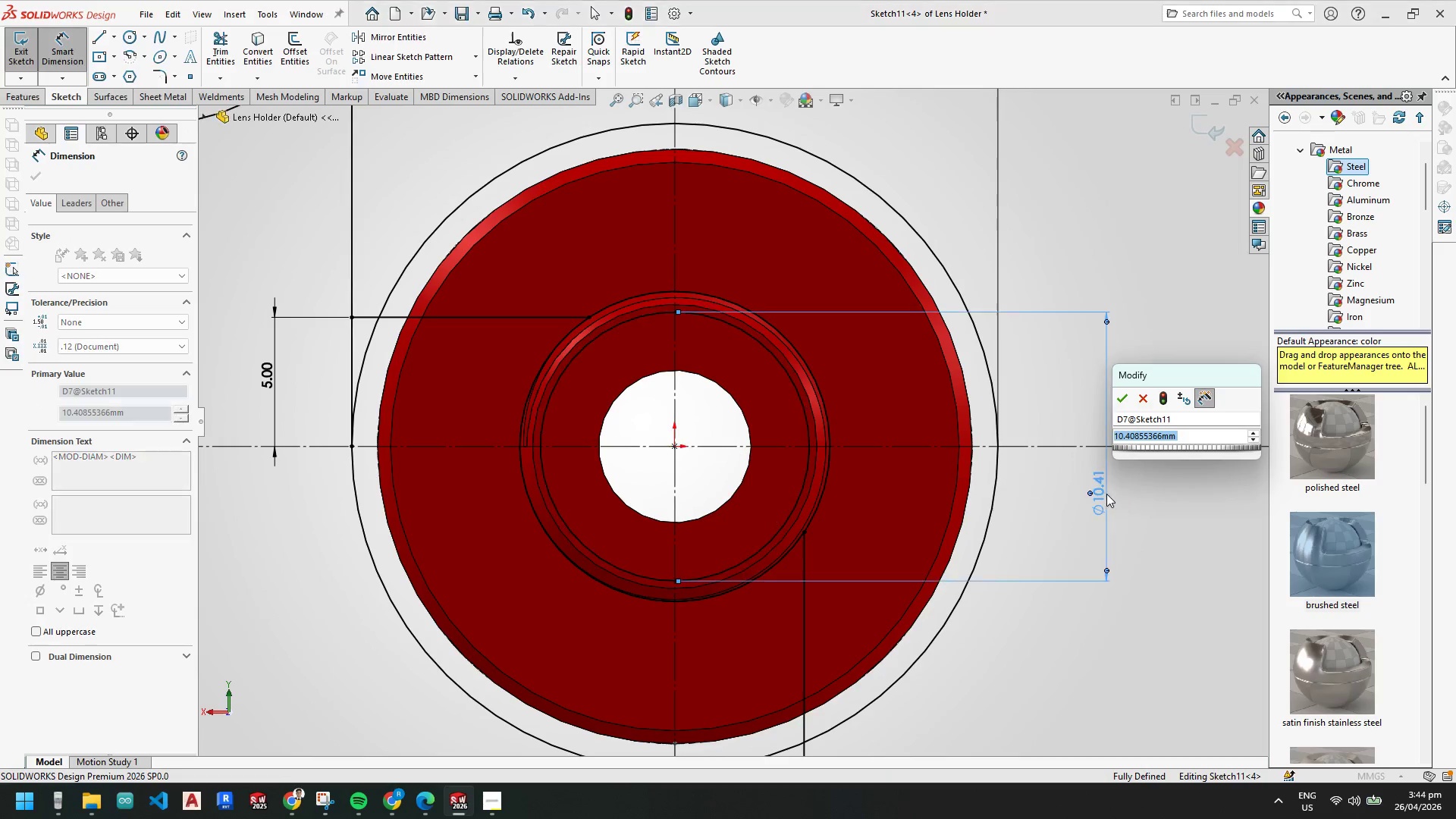 
key(Numpad1)
 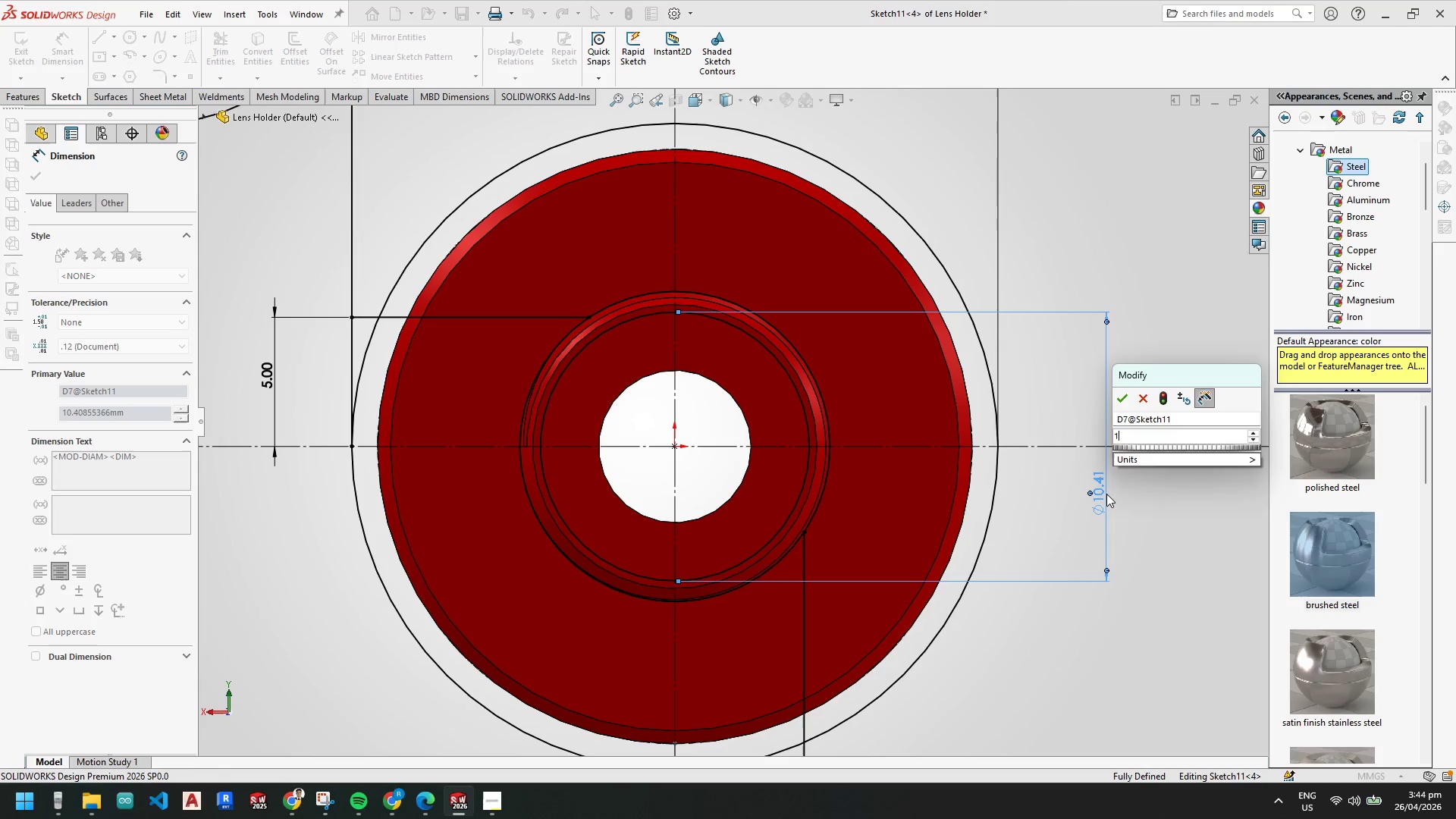 
key(Numpad1)
 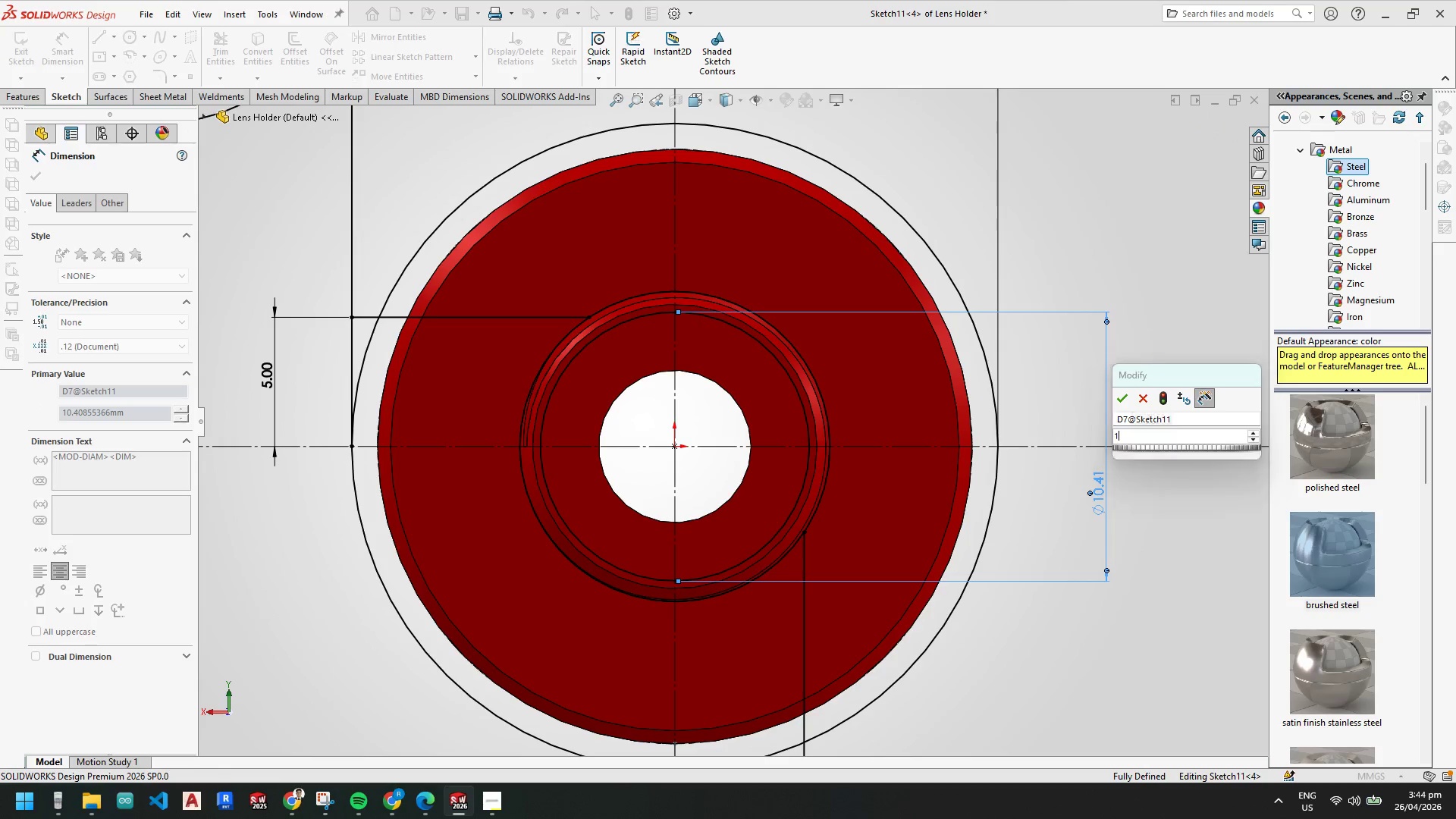 
key(NumpadDecimal)
 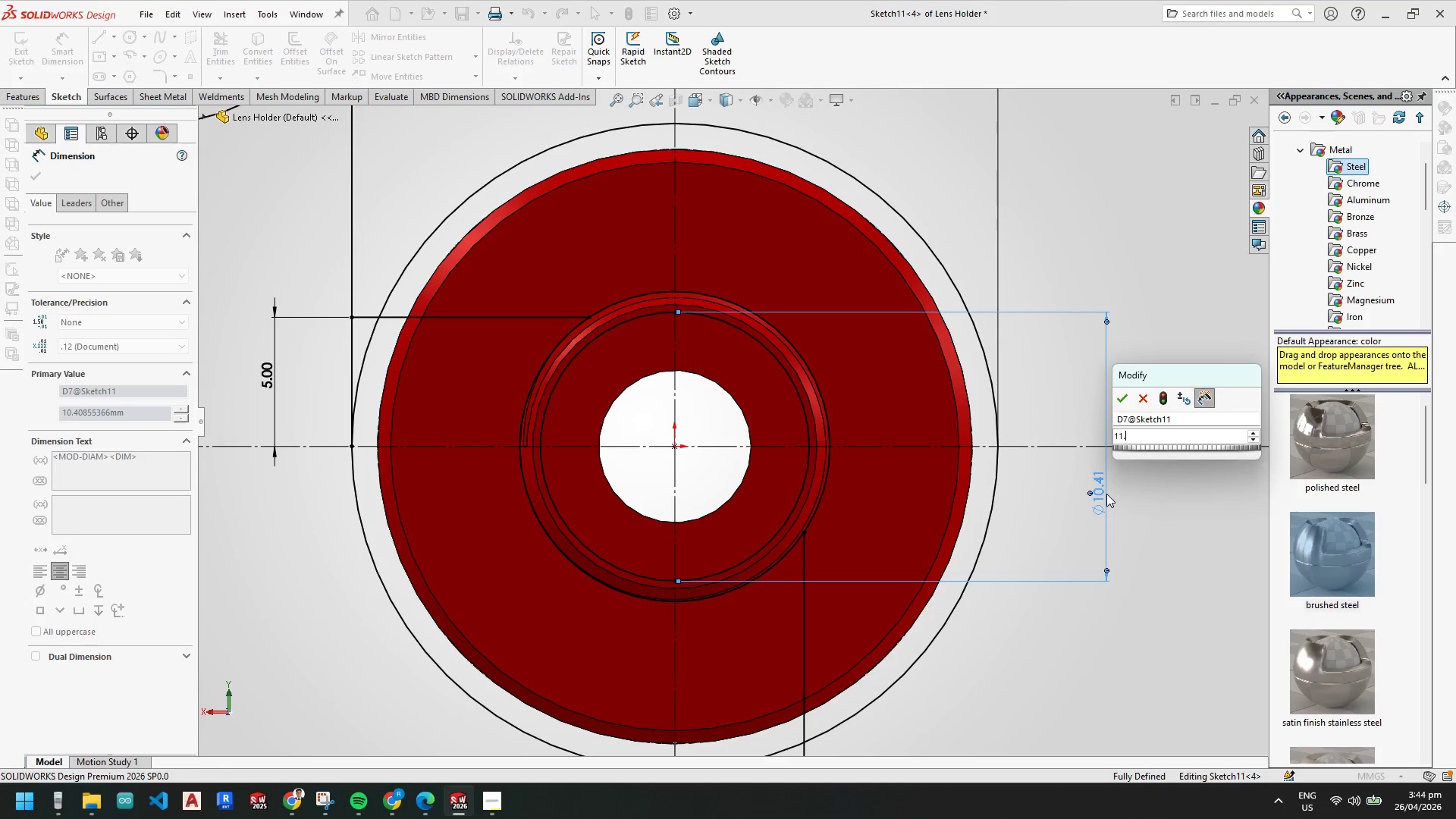 
key(Numpad5)
 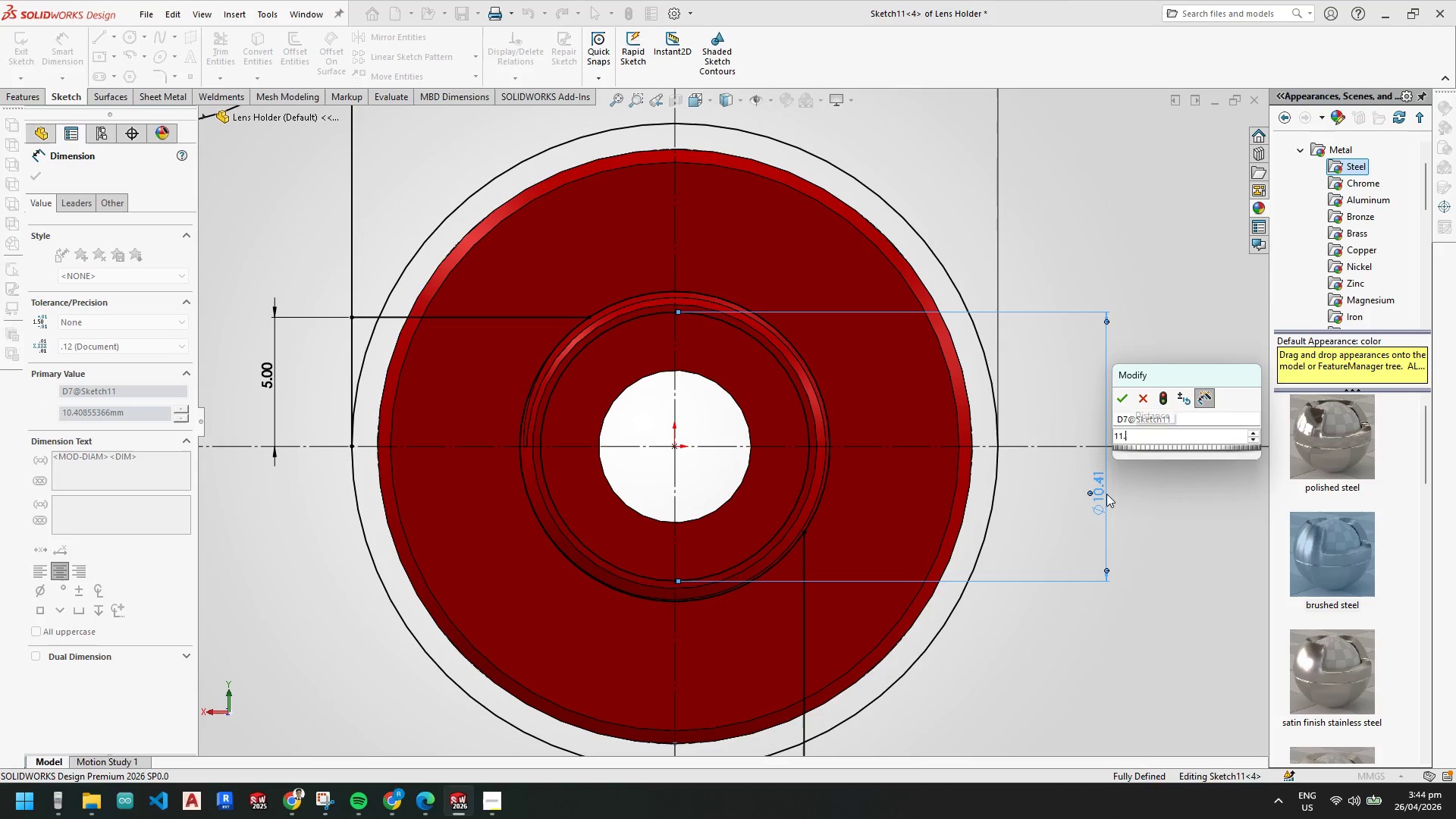 
key(NumpadEnter)
 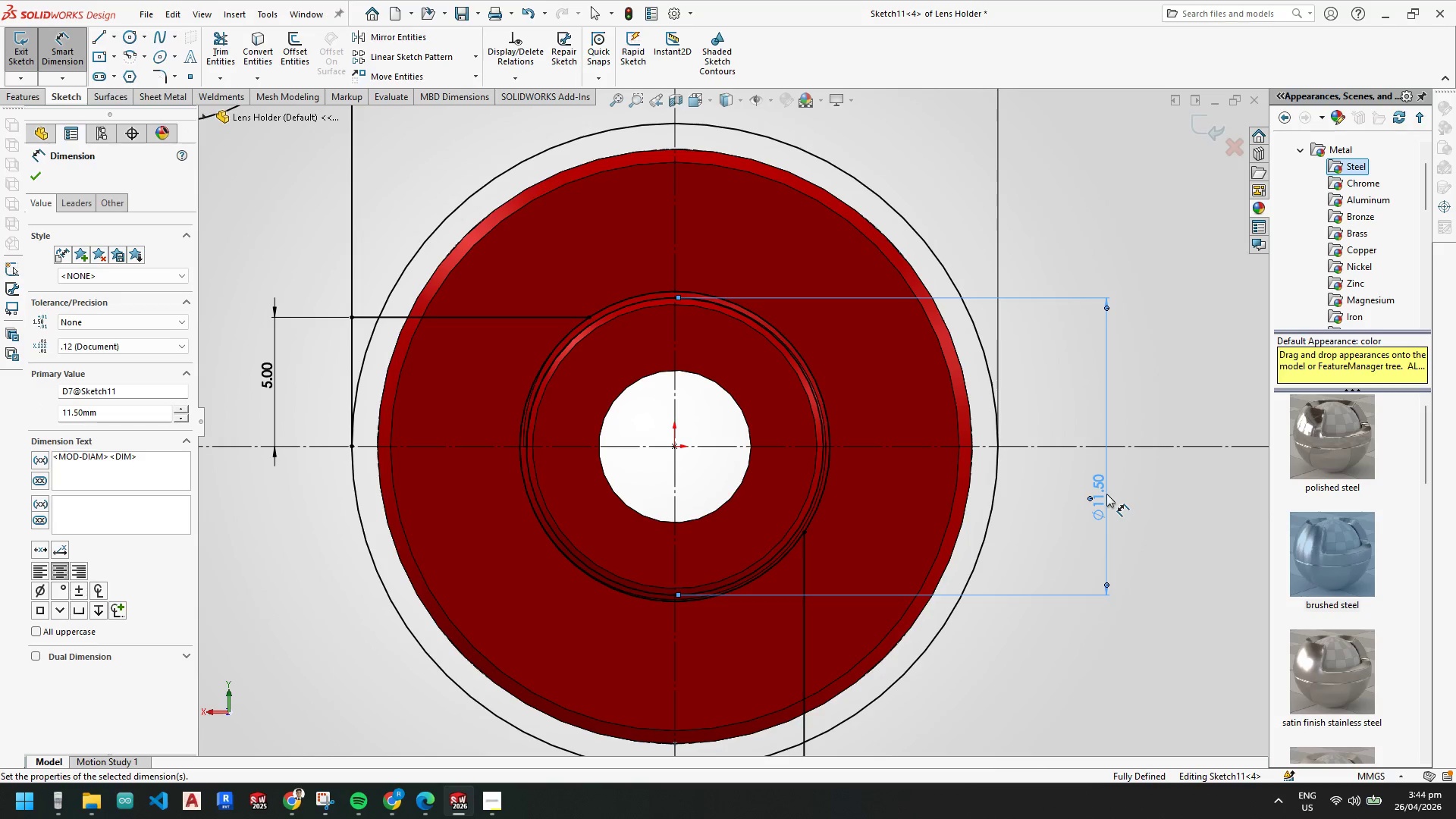 
scroll: coordinate [759, 367], scroll_direction: down, amount: 2.0
 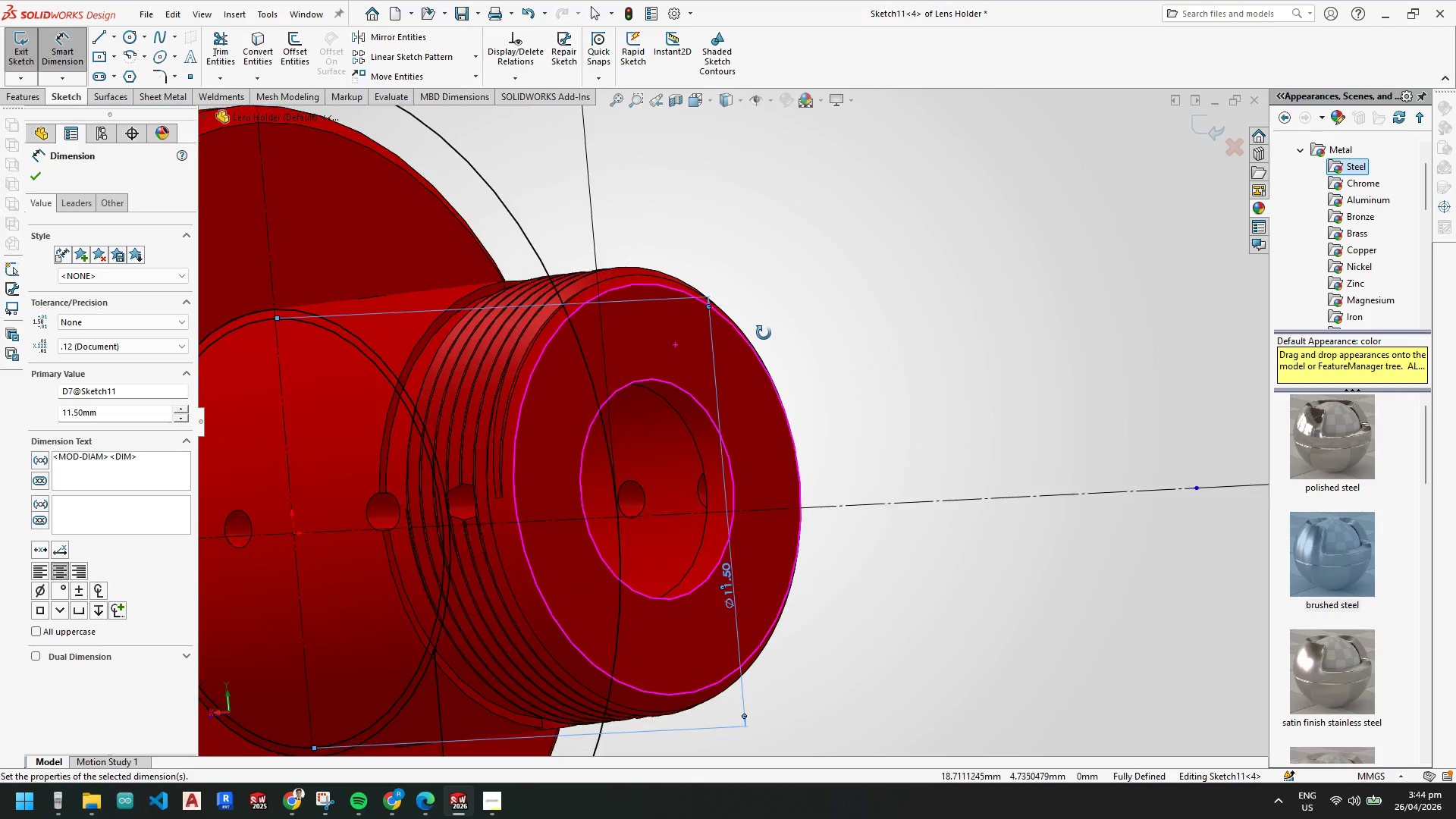 
scroll: coordinate [732, 365], scroll_direction: up, amount: 5.0
 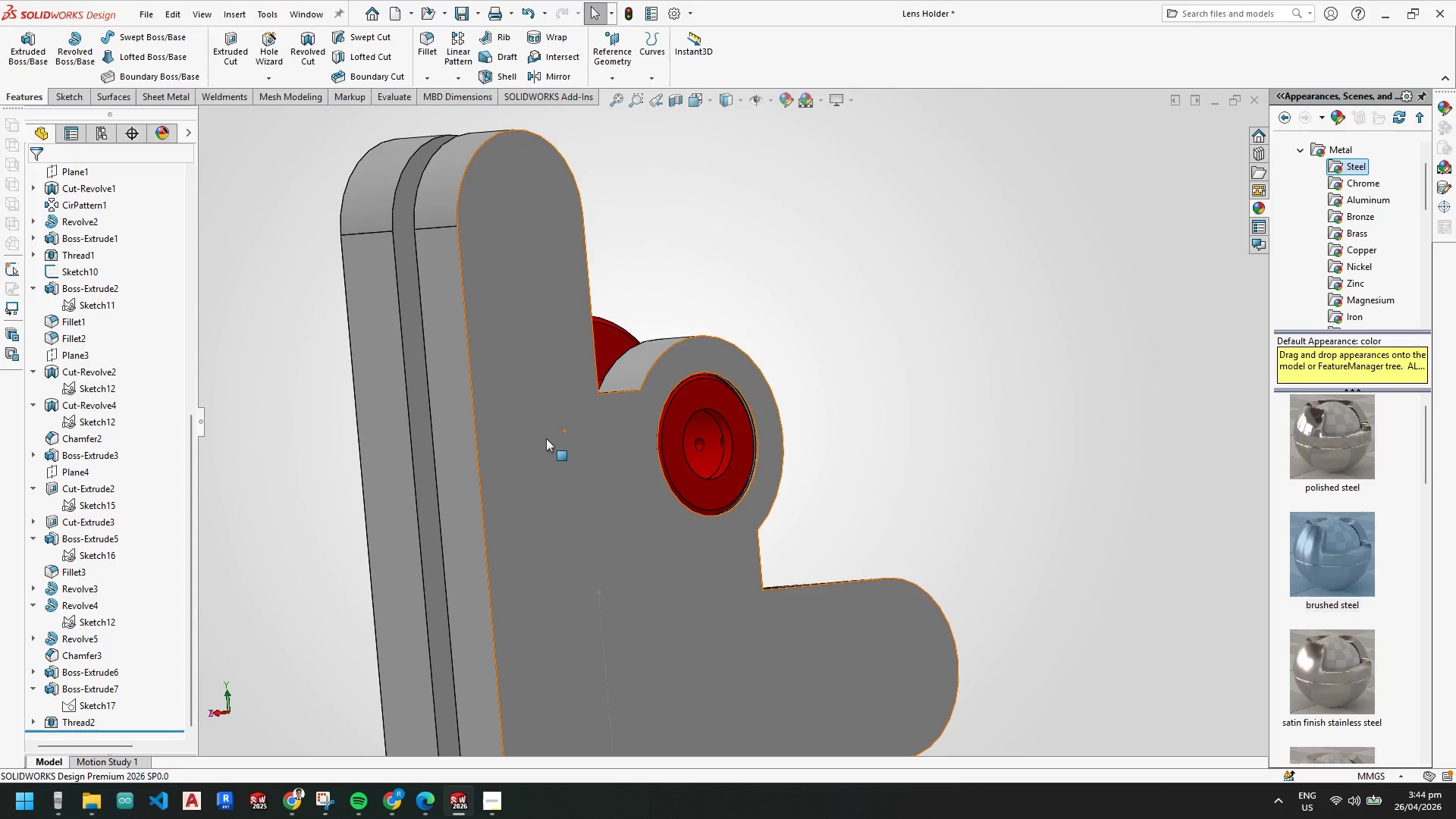 
left_click([625, 507])
 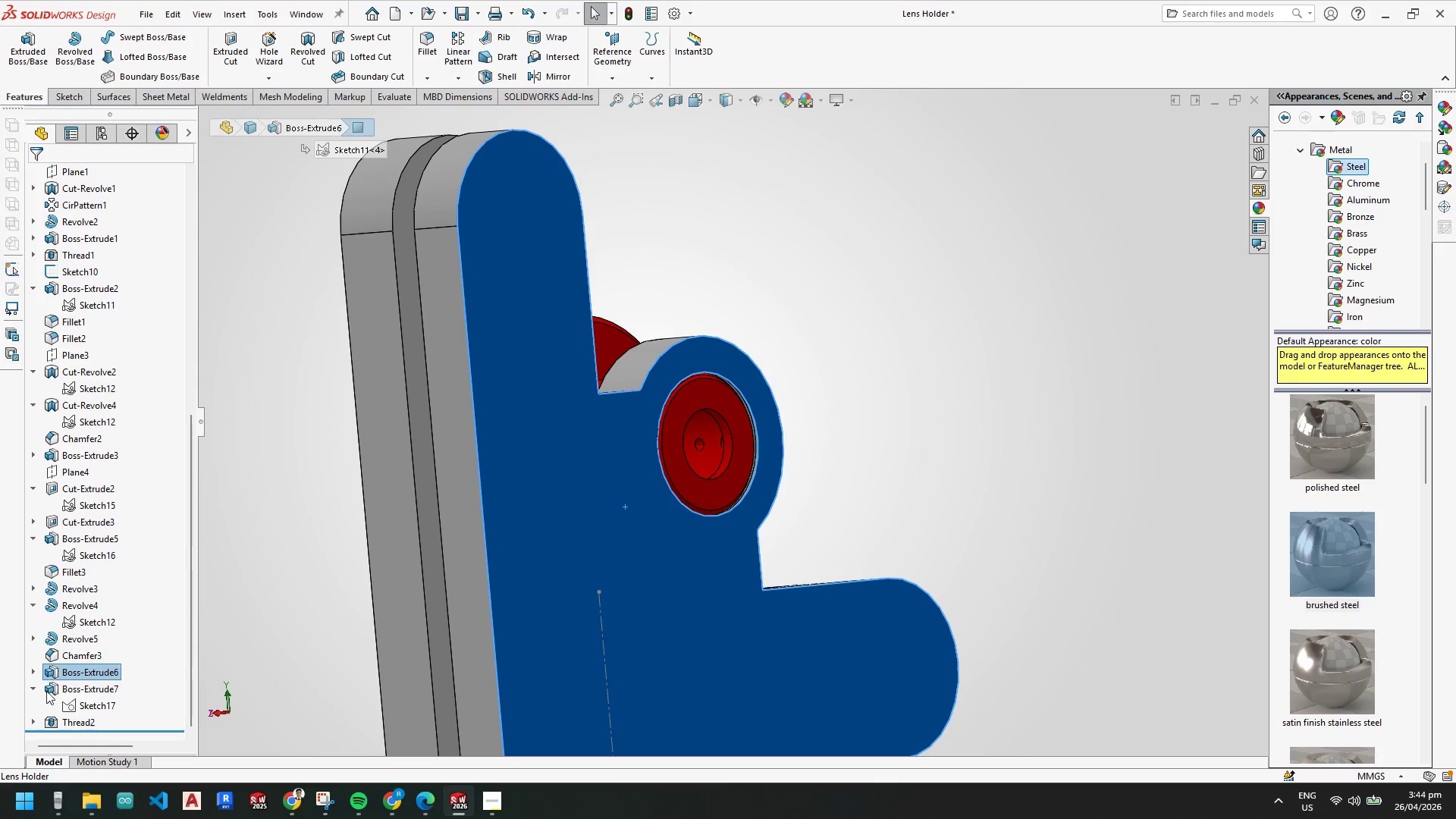 
left_click([72, 672])
 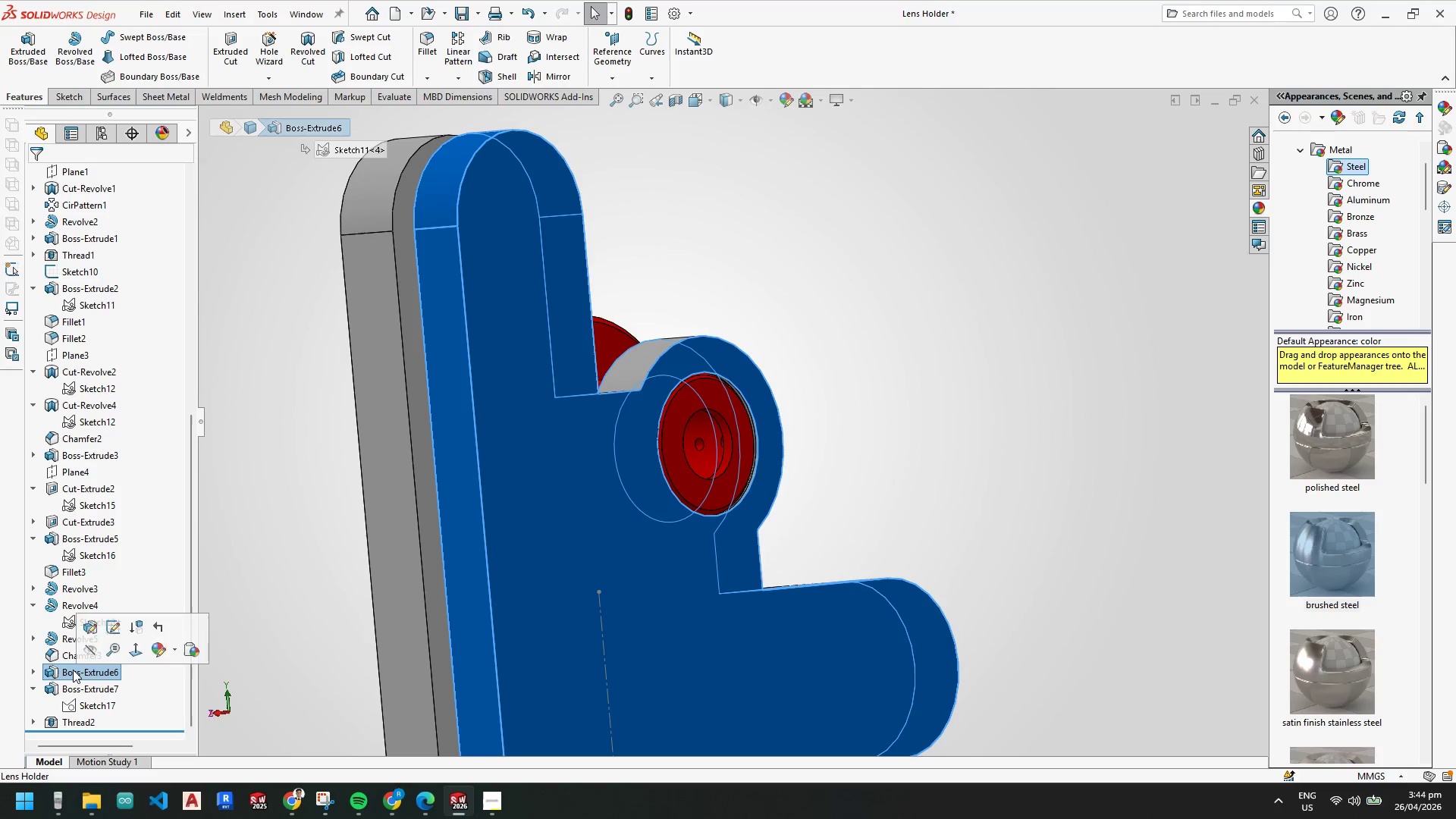 
right_click([73, 670])
 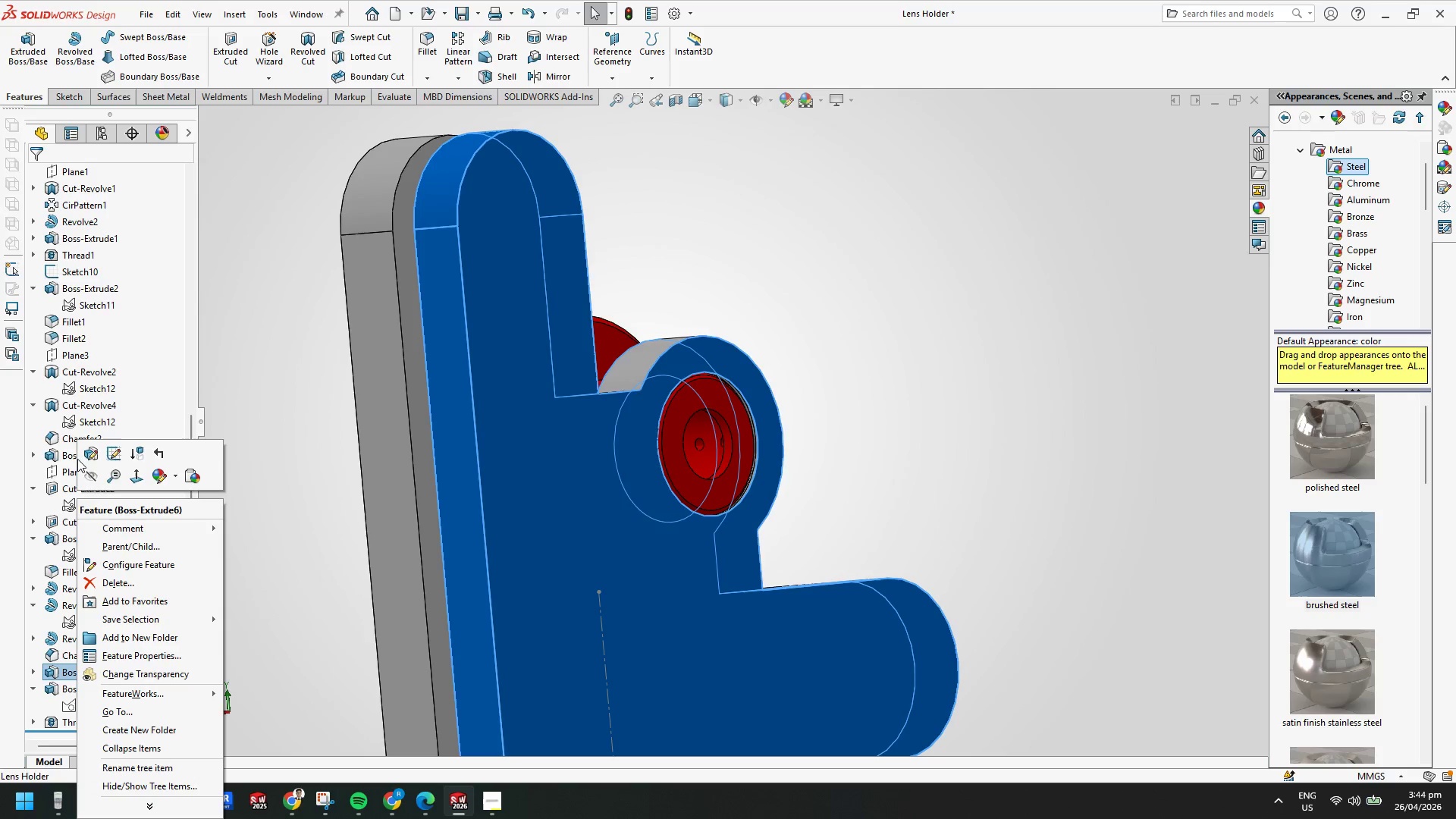 
left_click([87, 454])
 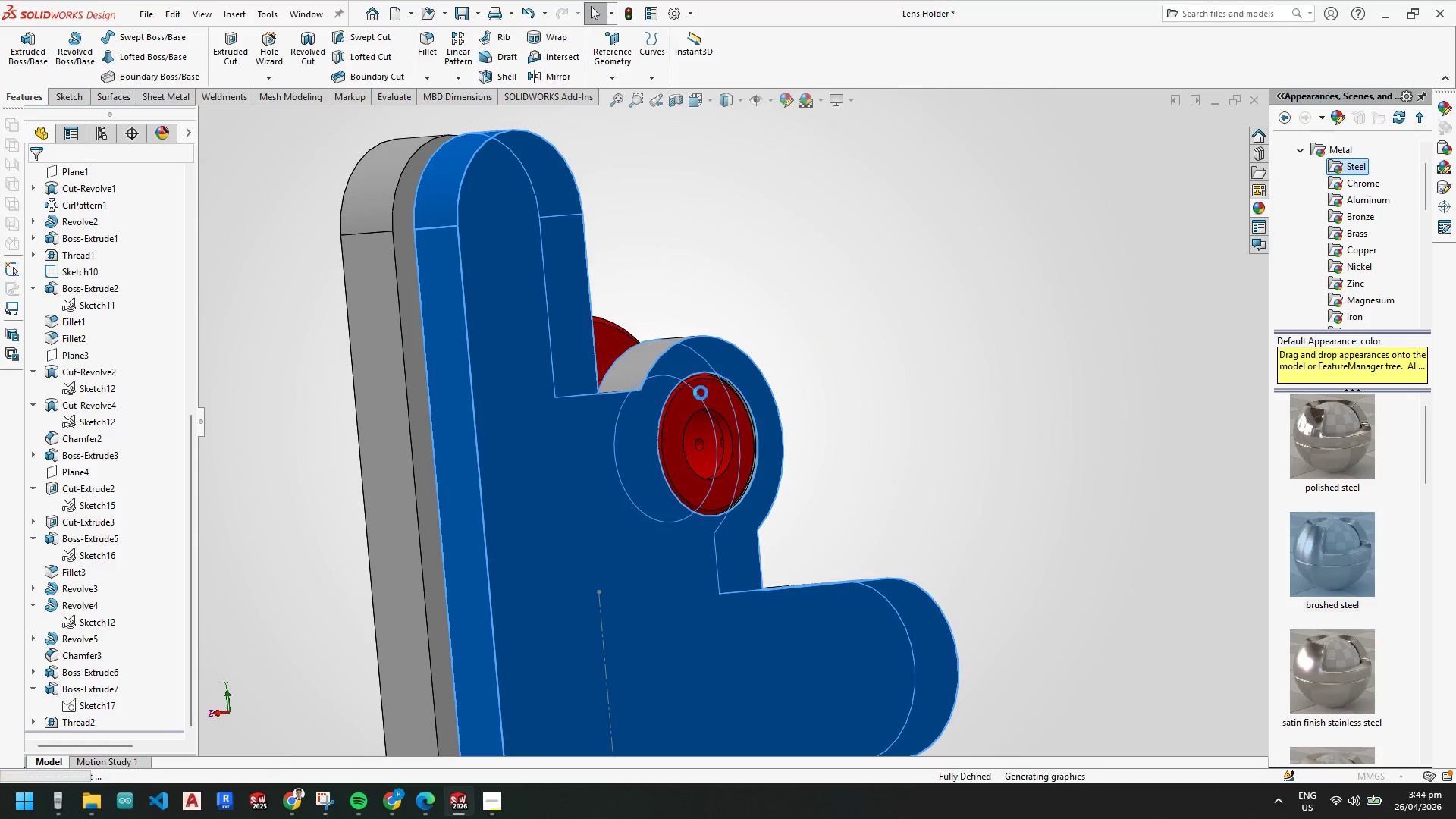 
scroll: coordinate [563, 419], scroll_direction: down, amount: 2.0
 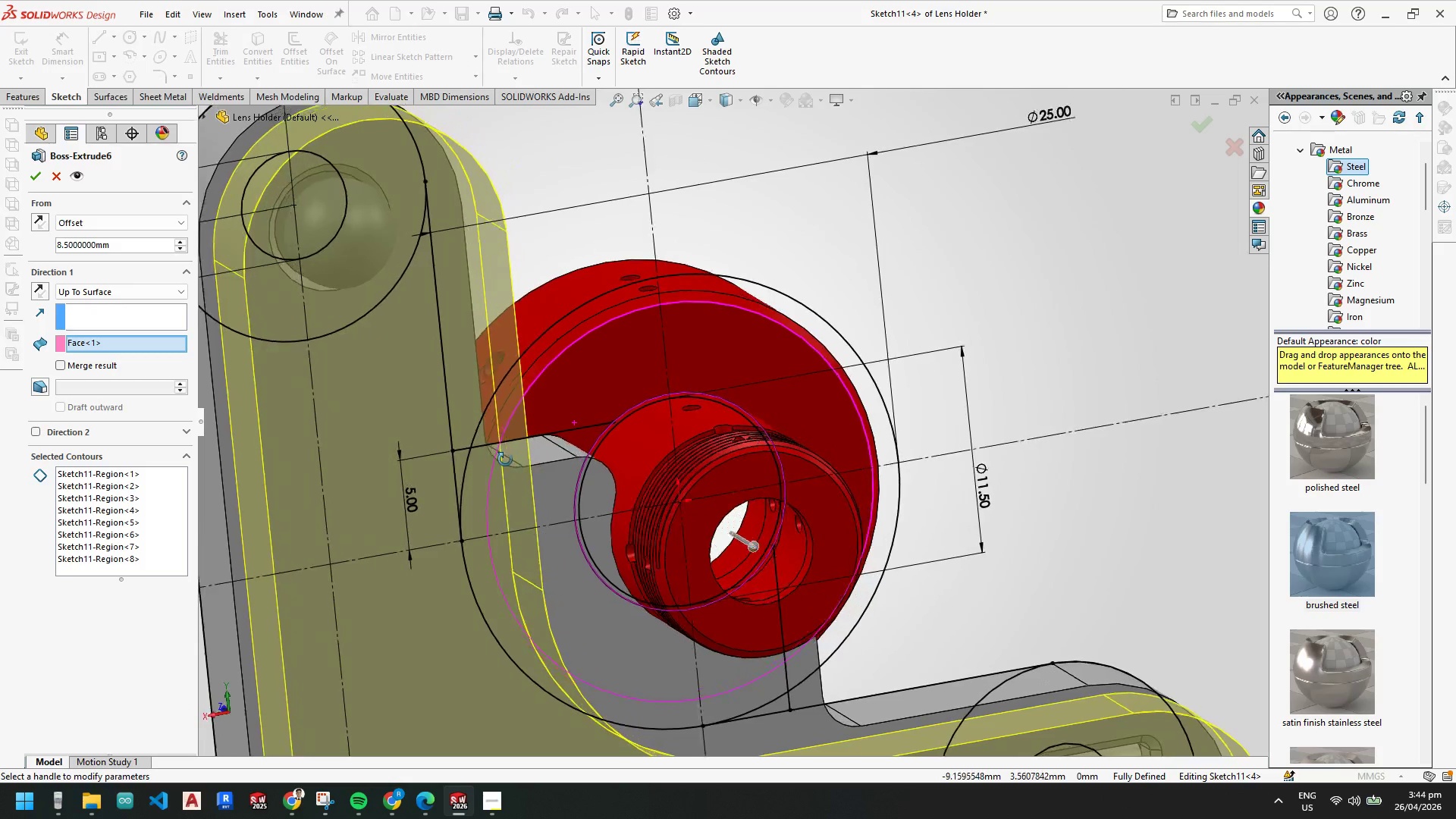 
key(Escape)
 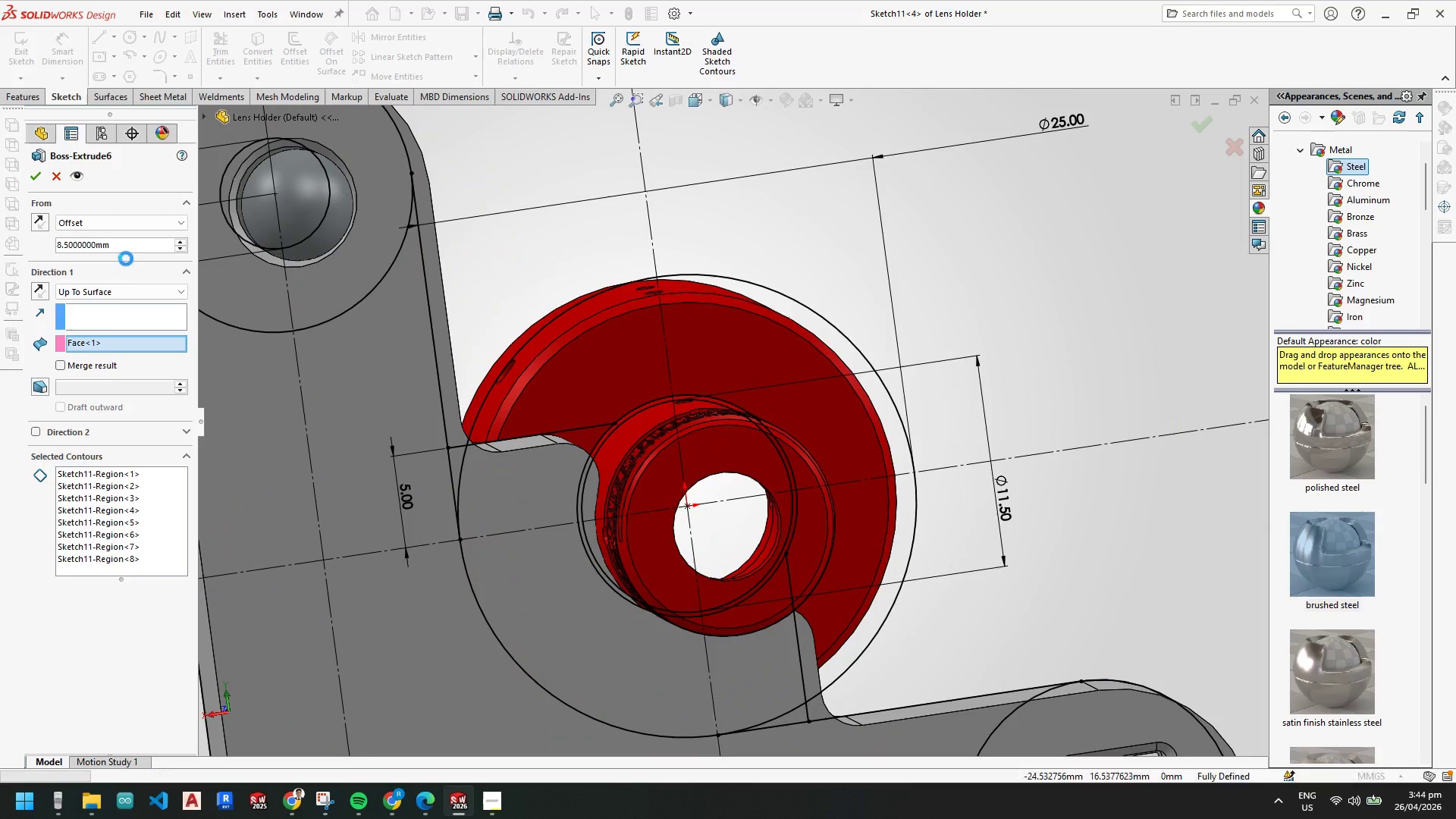 
key(Escape)
 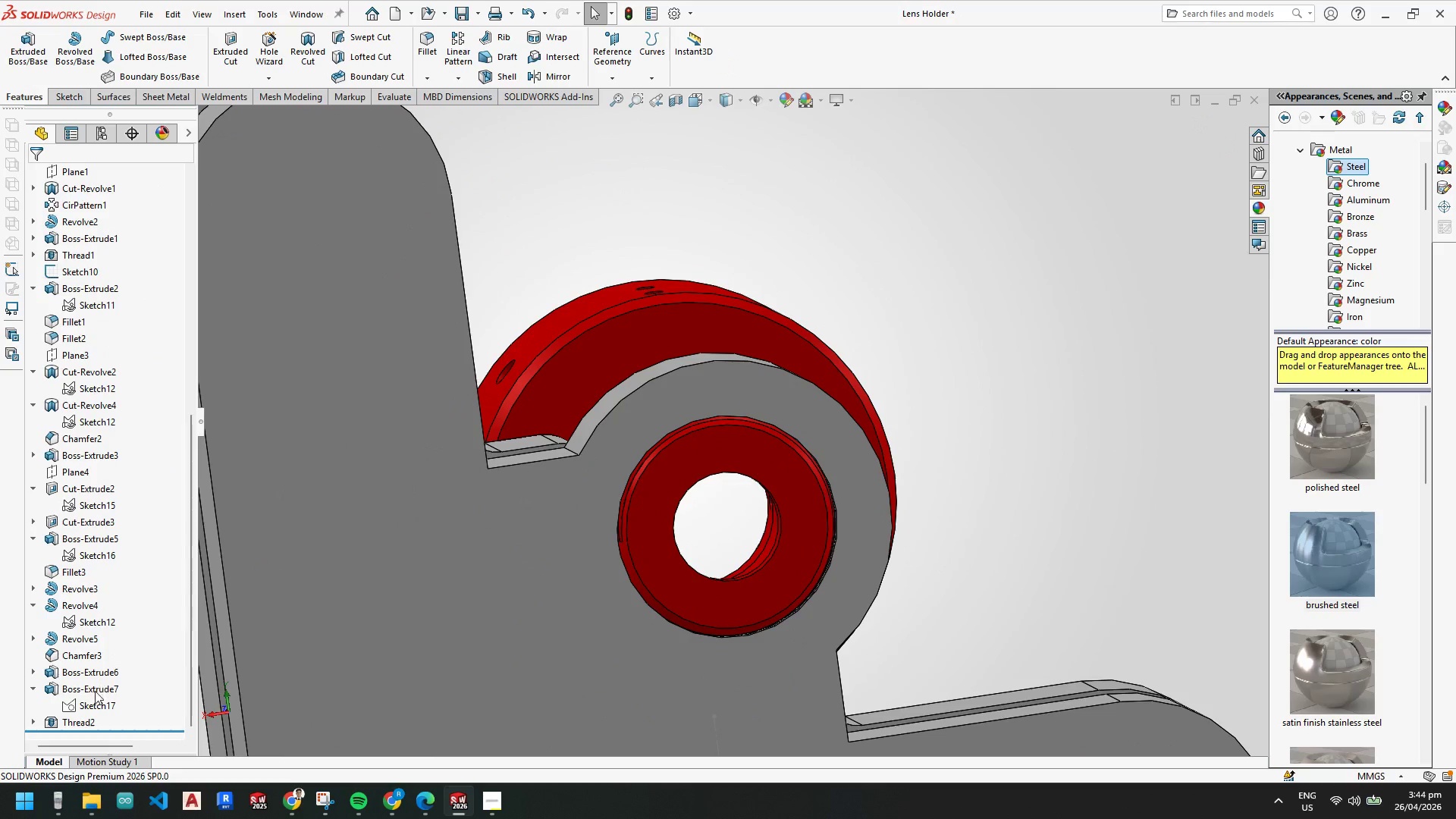 
left_click([93, 687])
 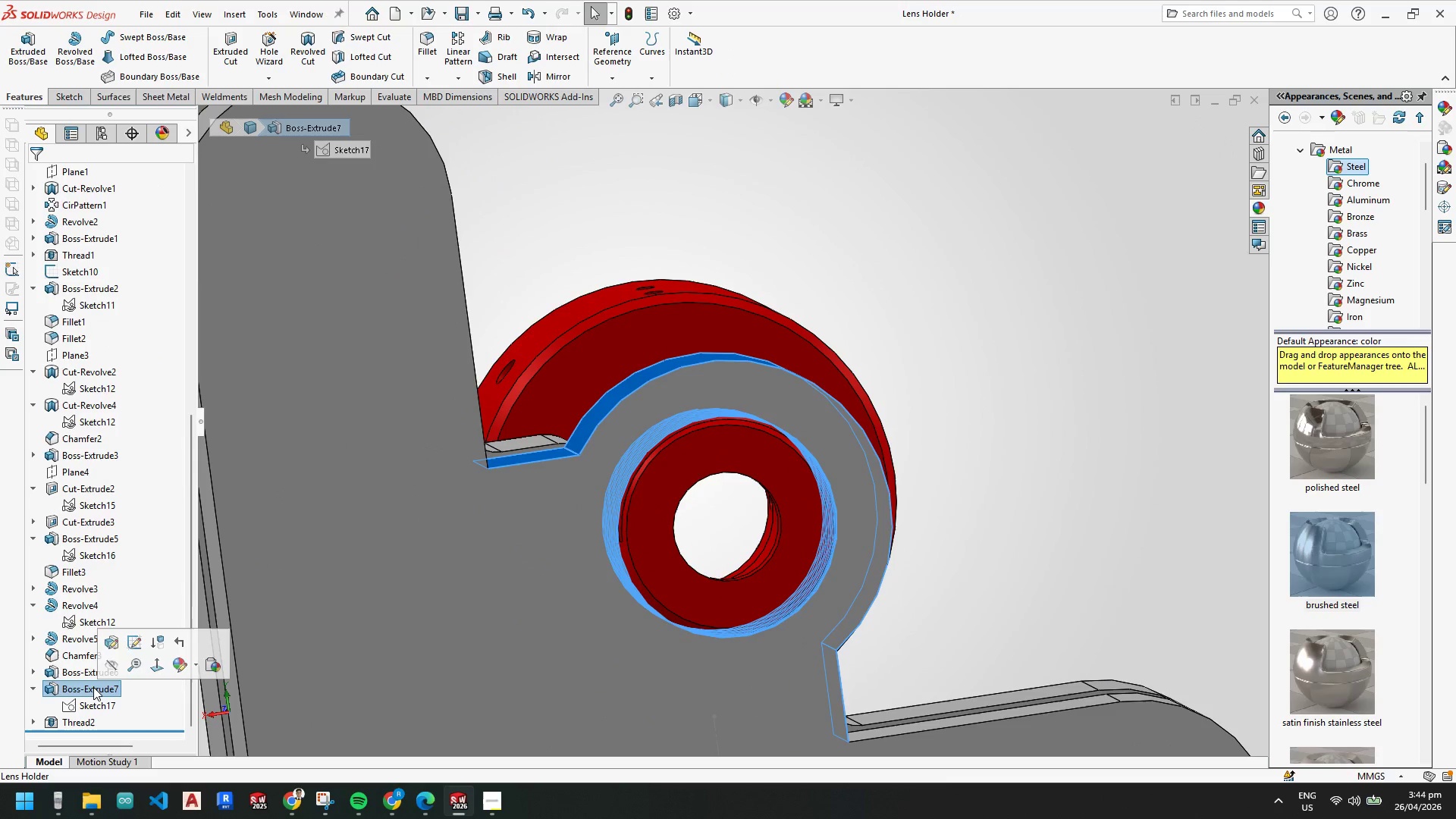 
right_click([93, 687])
 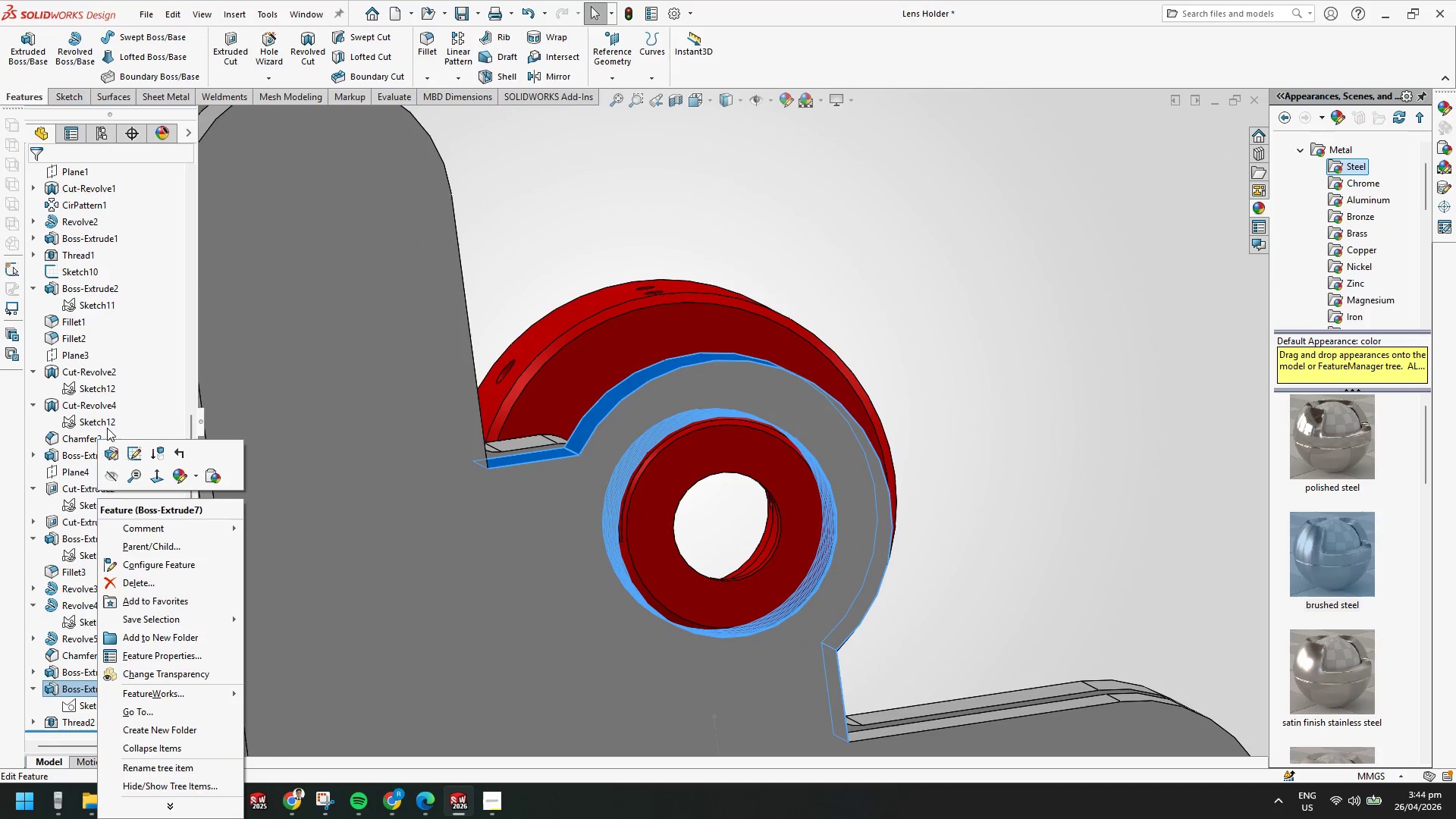 
left_click([111, 449])
 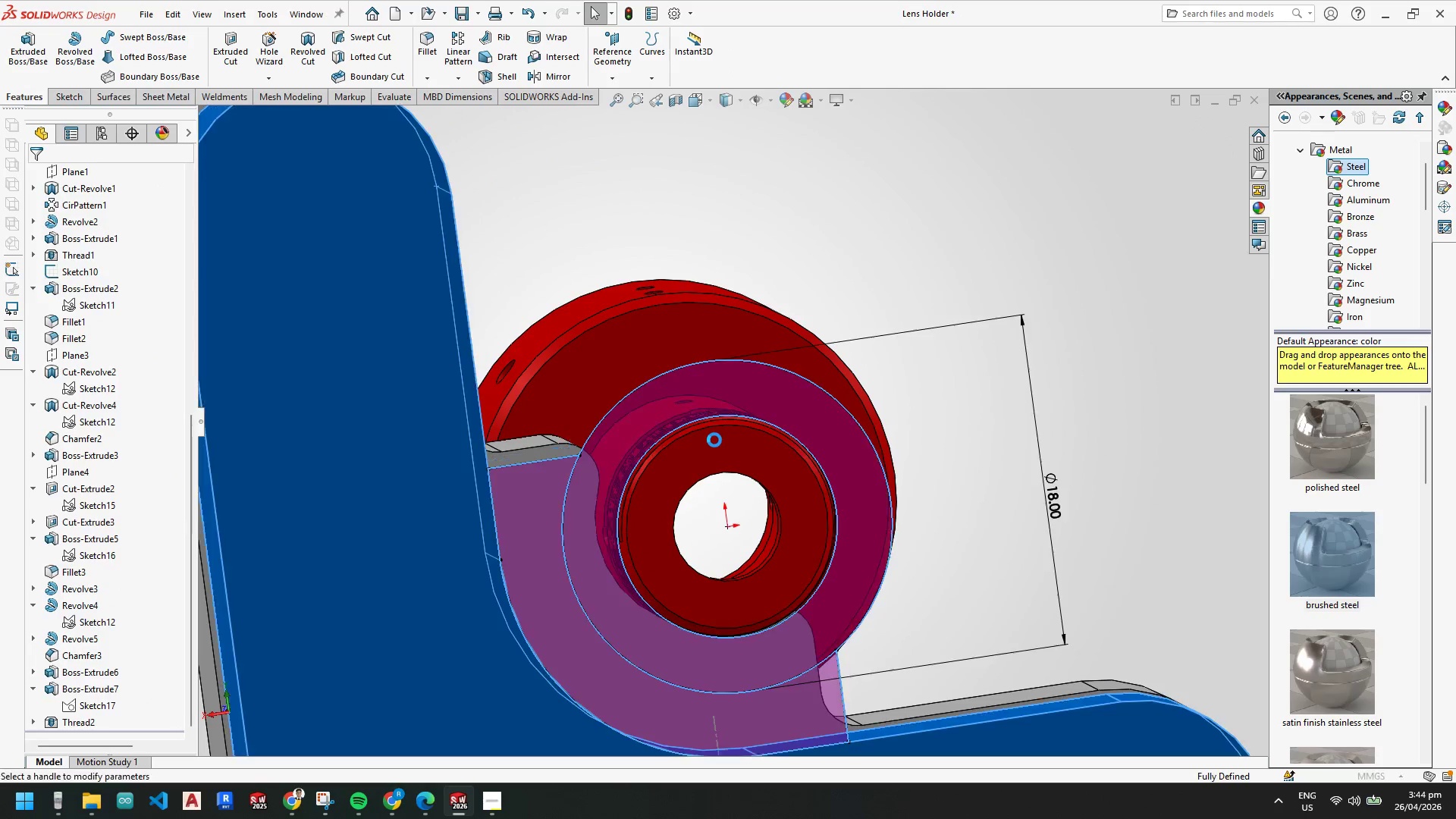 
scroll: coordinate [711, 431], scroll_direction: down, amount: 9.0
 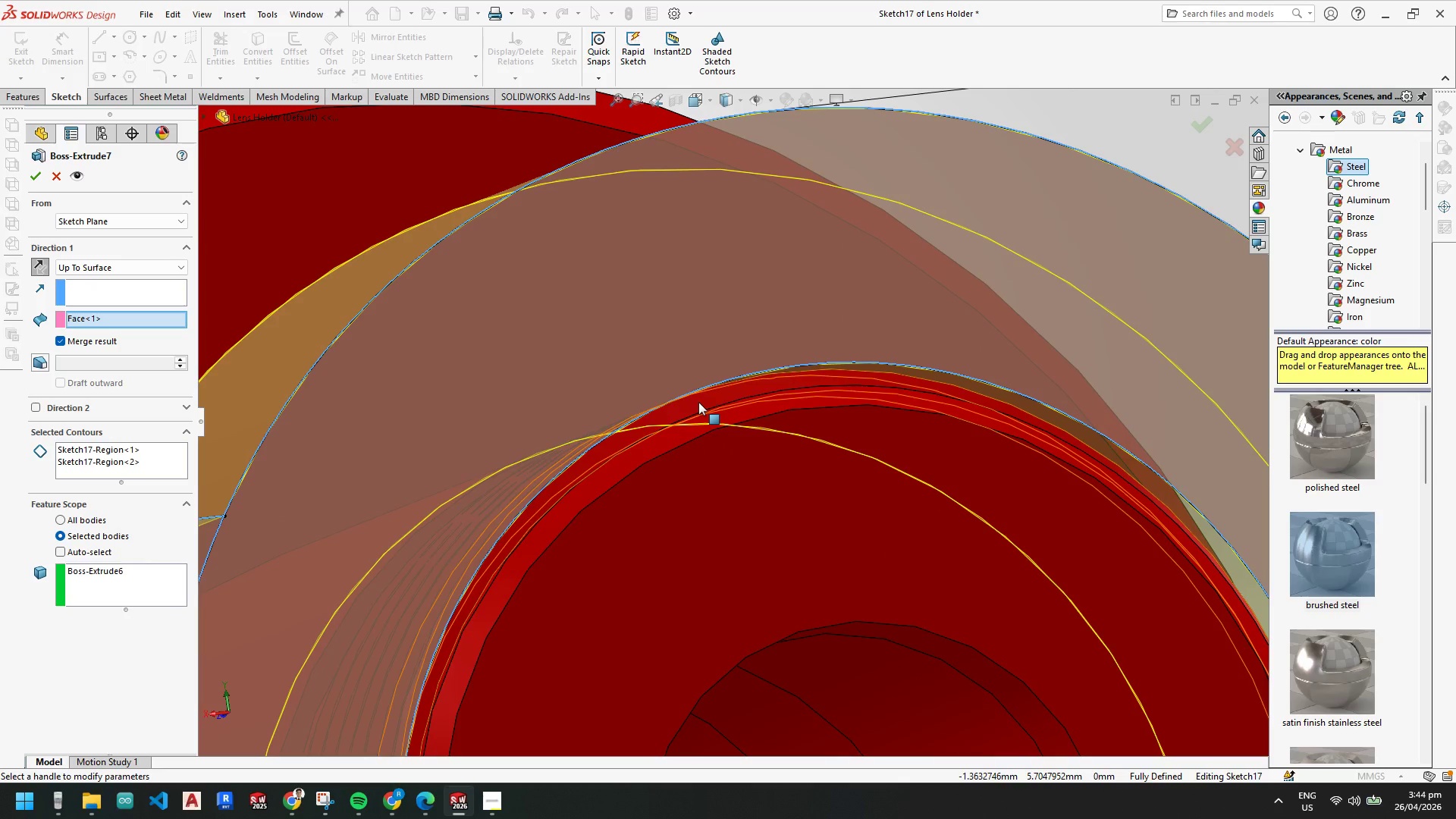 
left_click([698, 402])
 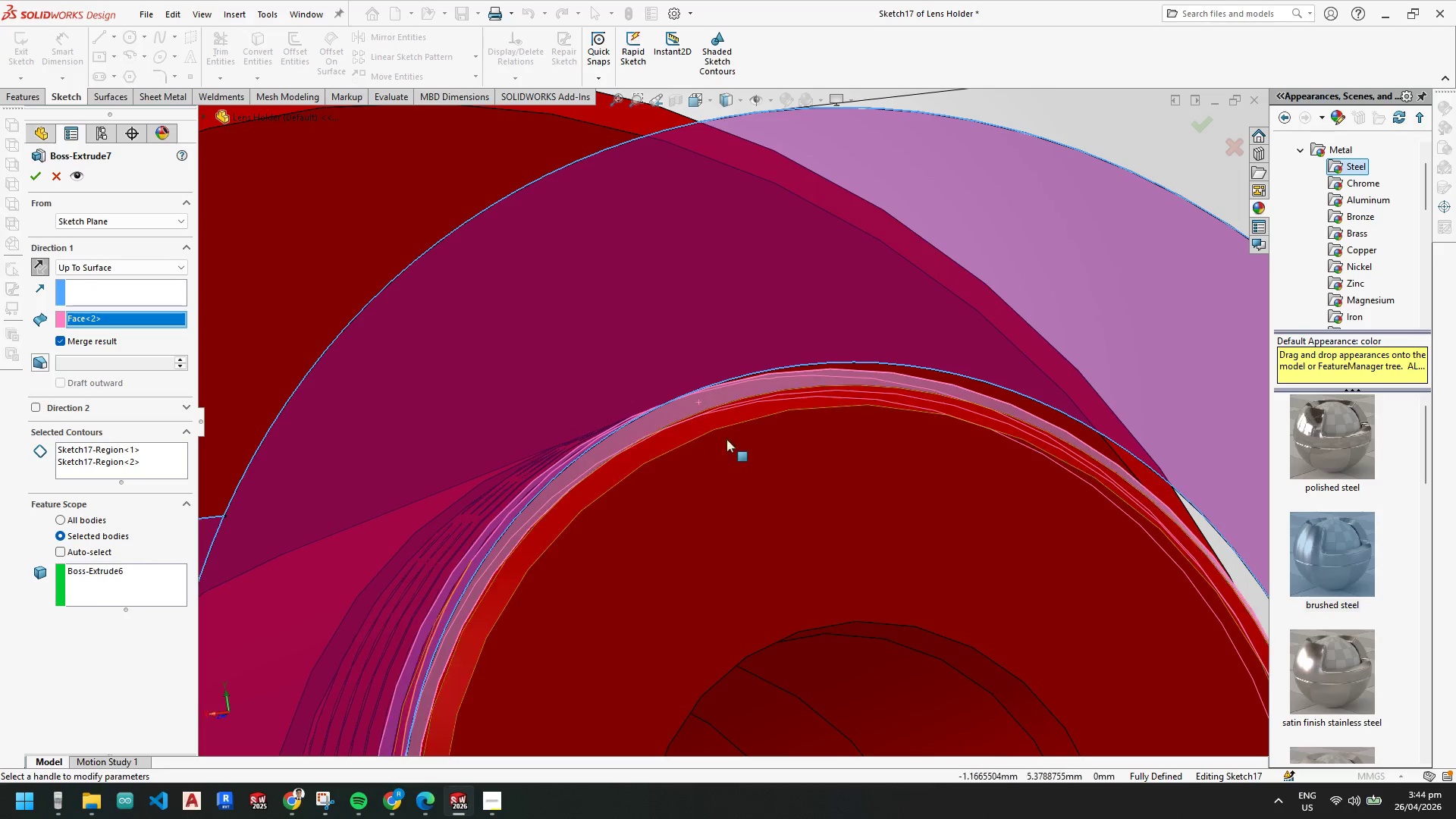 
scroll: coordinate [771, 458], scroll_direction: up, amount: 5.0
 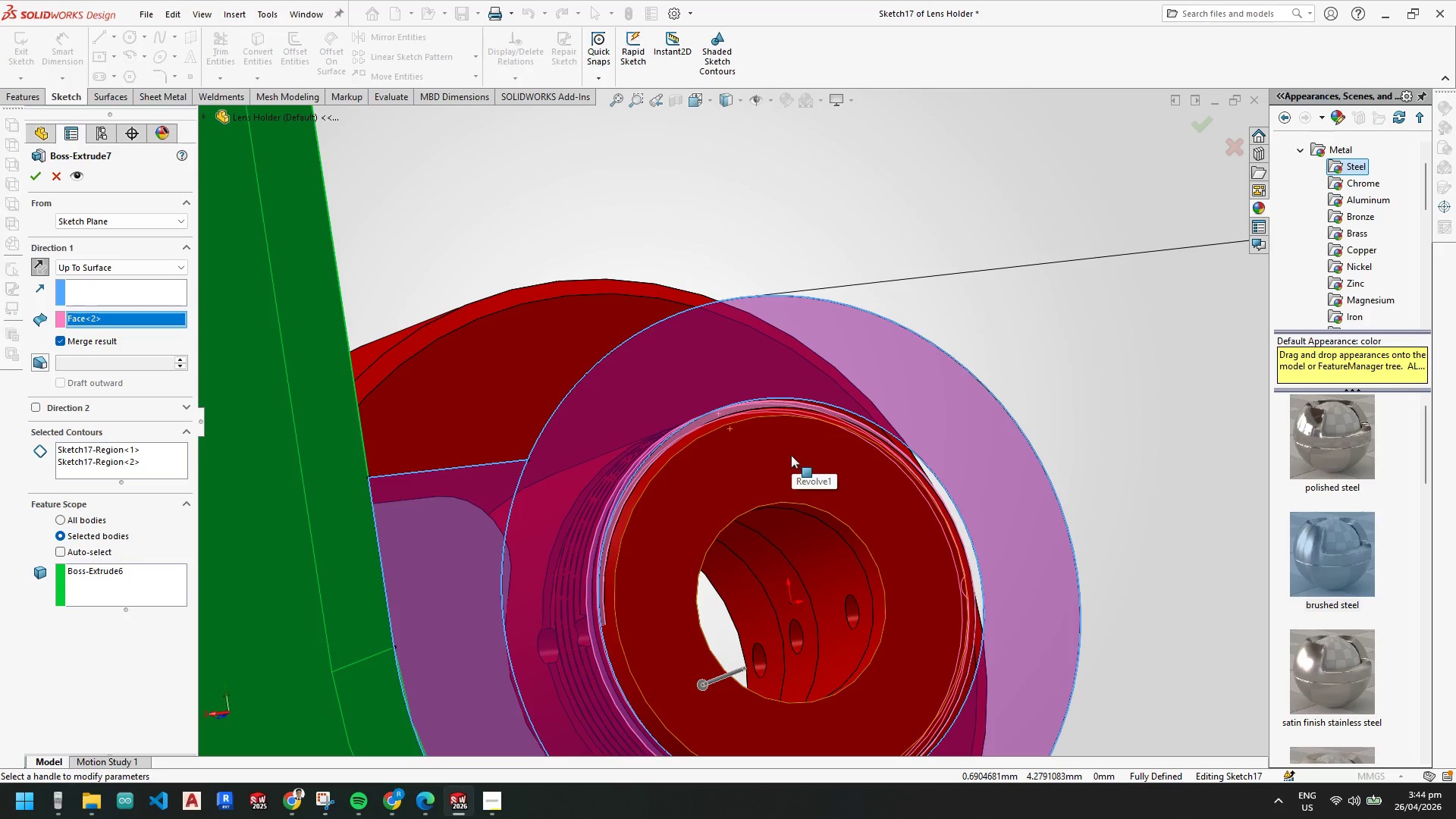 
hold_key(key=Escape, duration=14.64)
 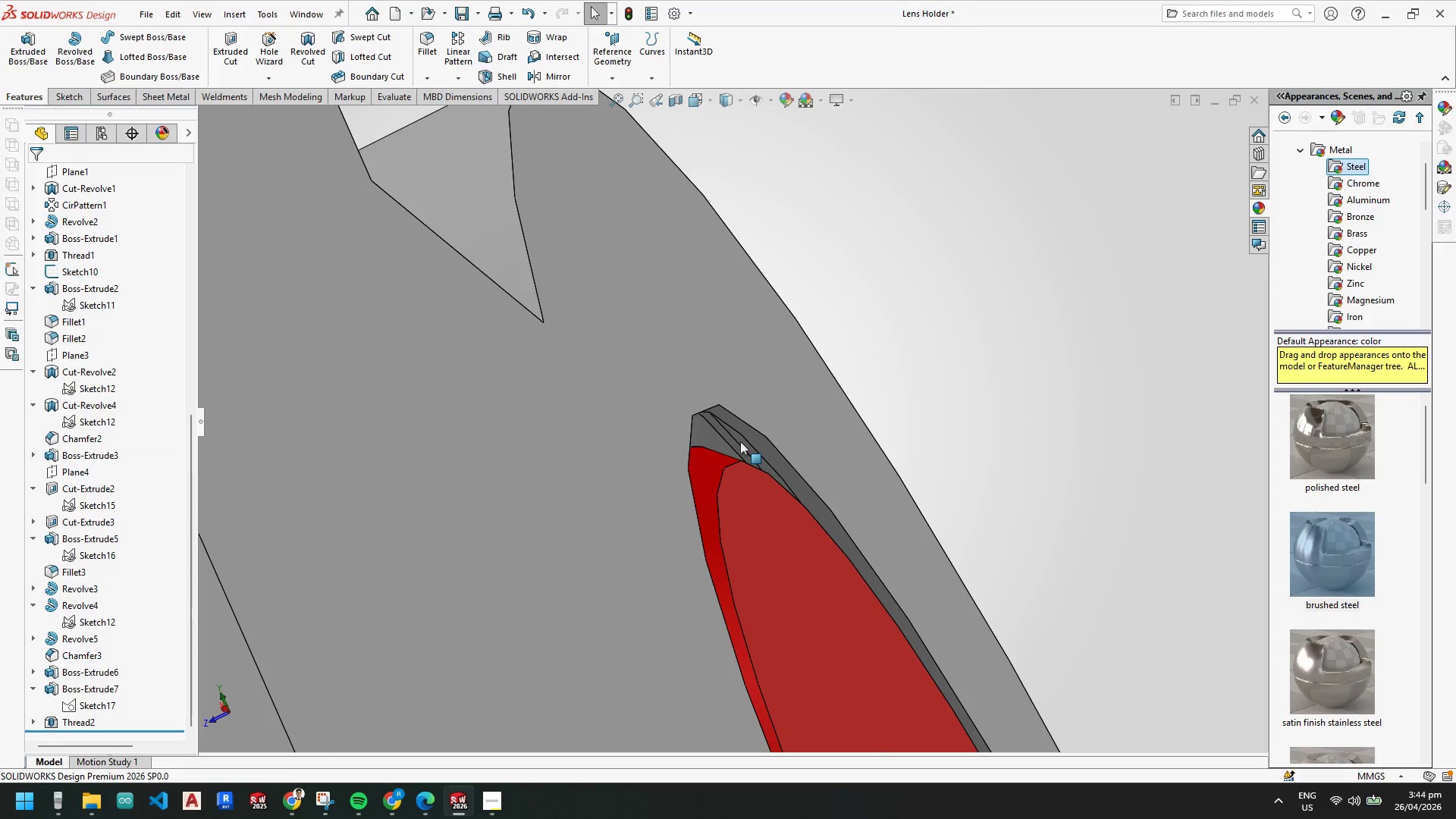 
right_click([96, 690])
 